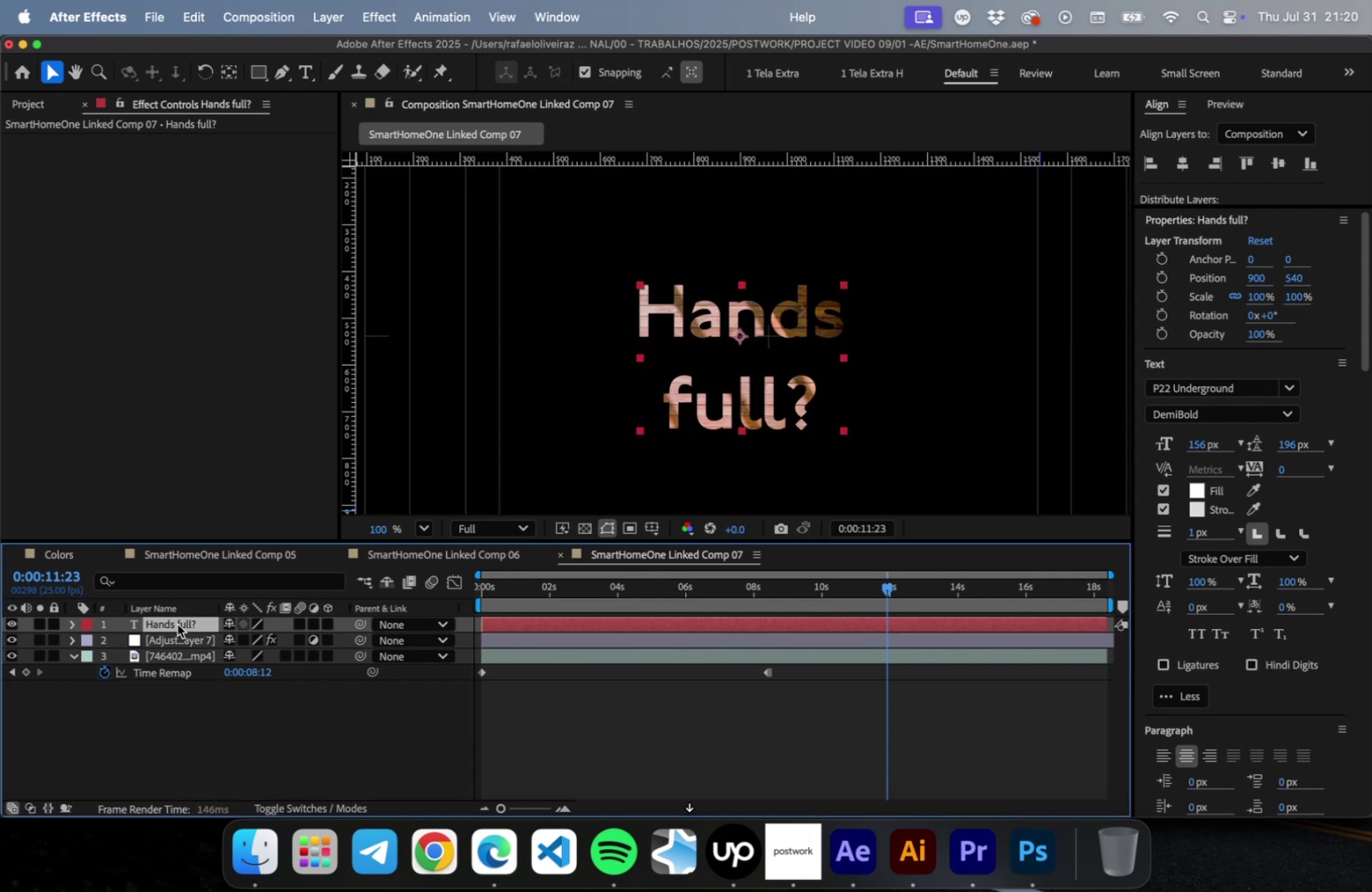 
key(Shift+Equal)
 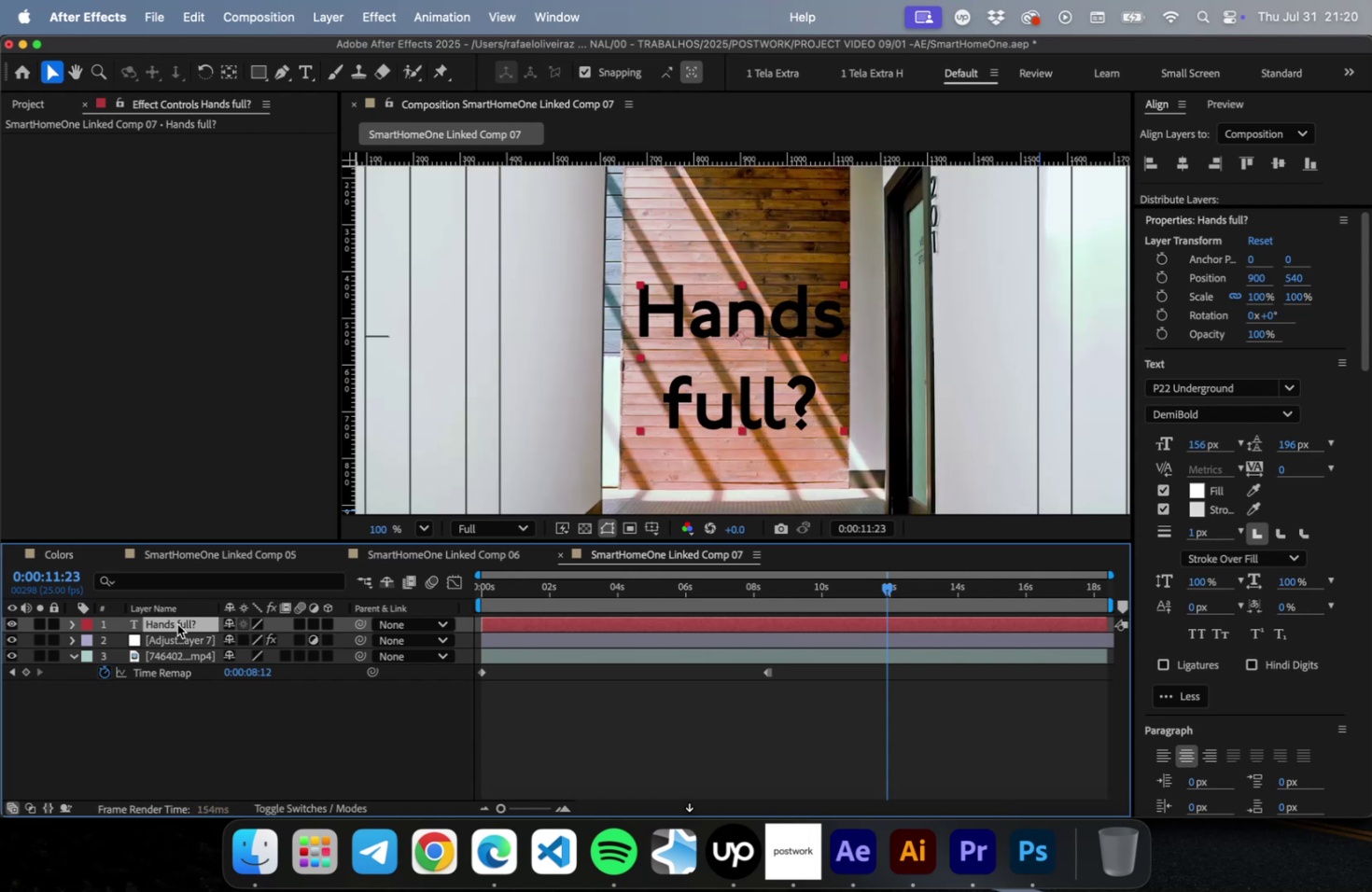 
key(Shift+Equal)
 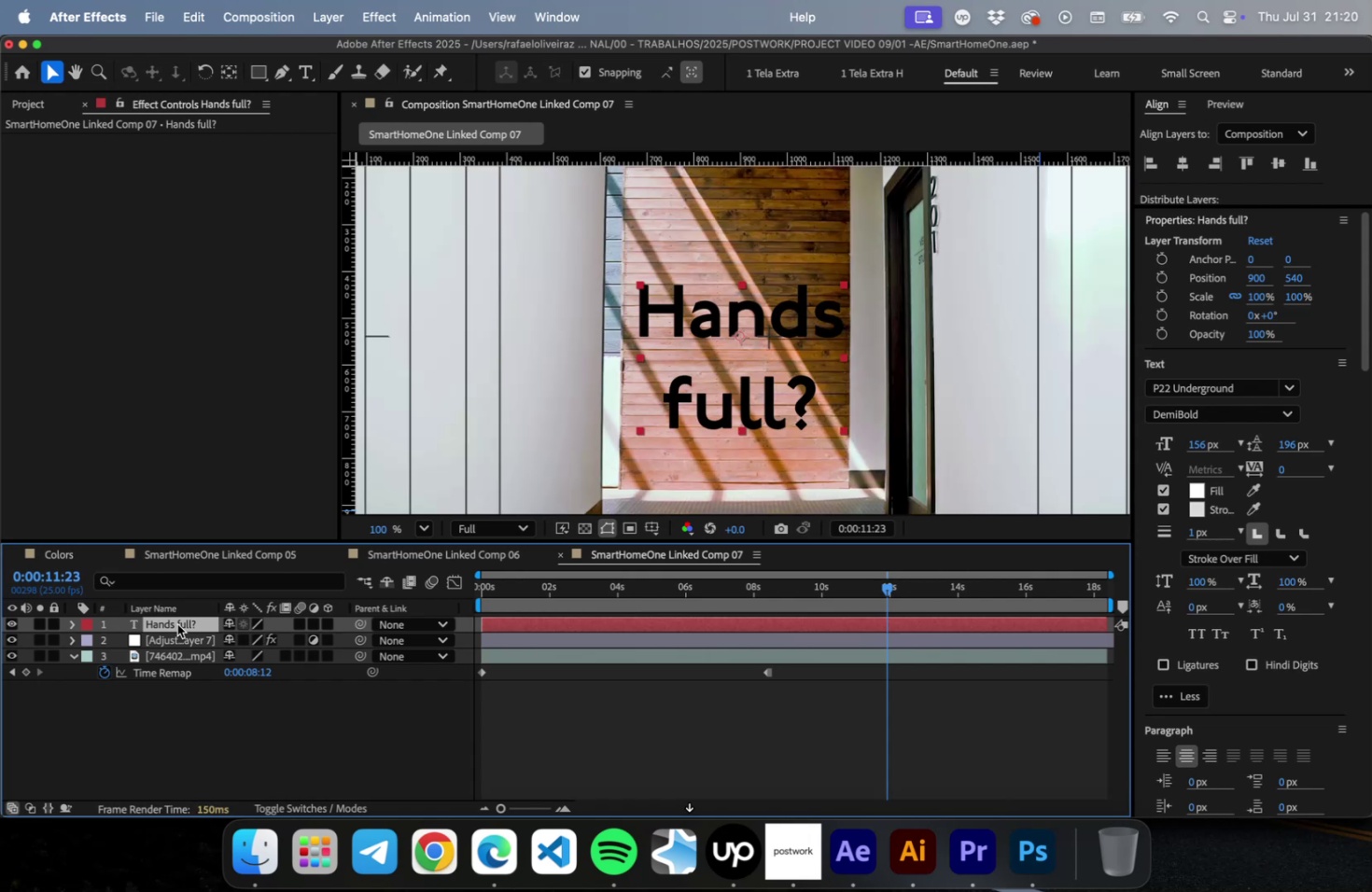 
key(Shift+Equal)
 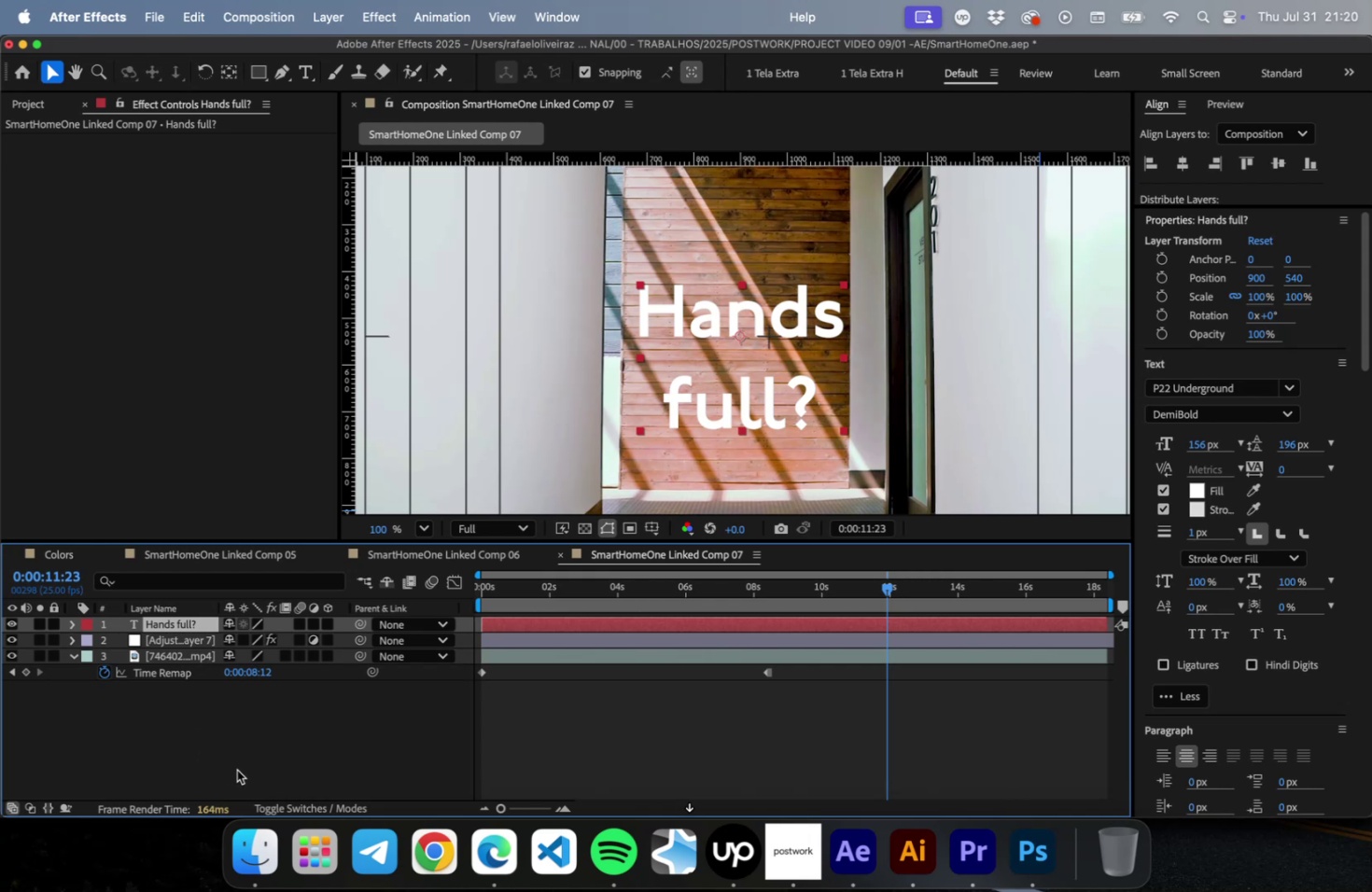 
left_click([282, 801])
 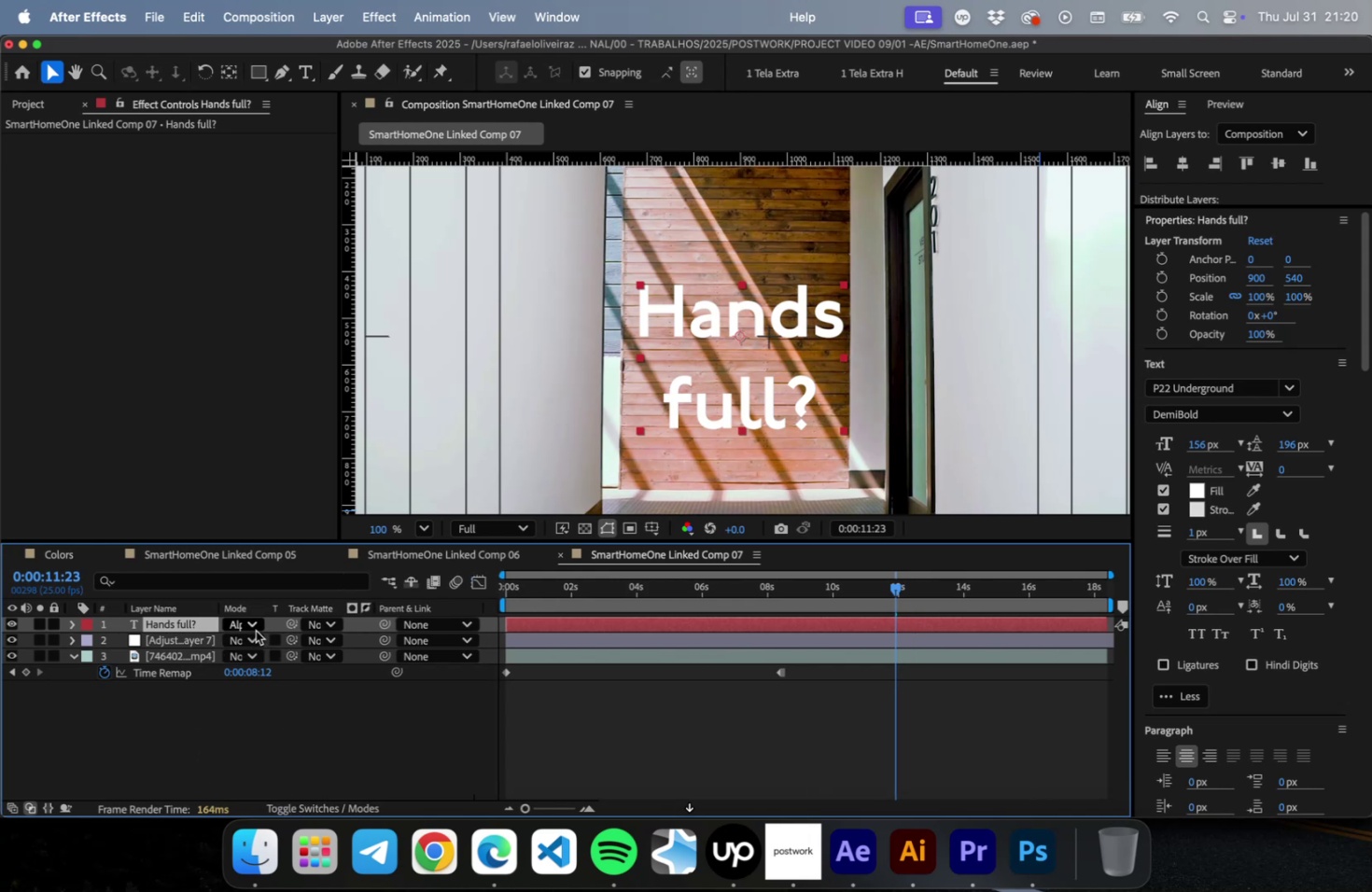 
left_click([256, 630])
 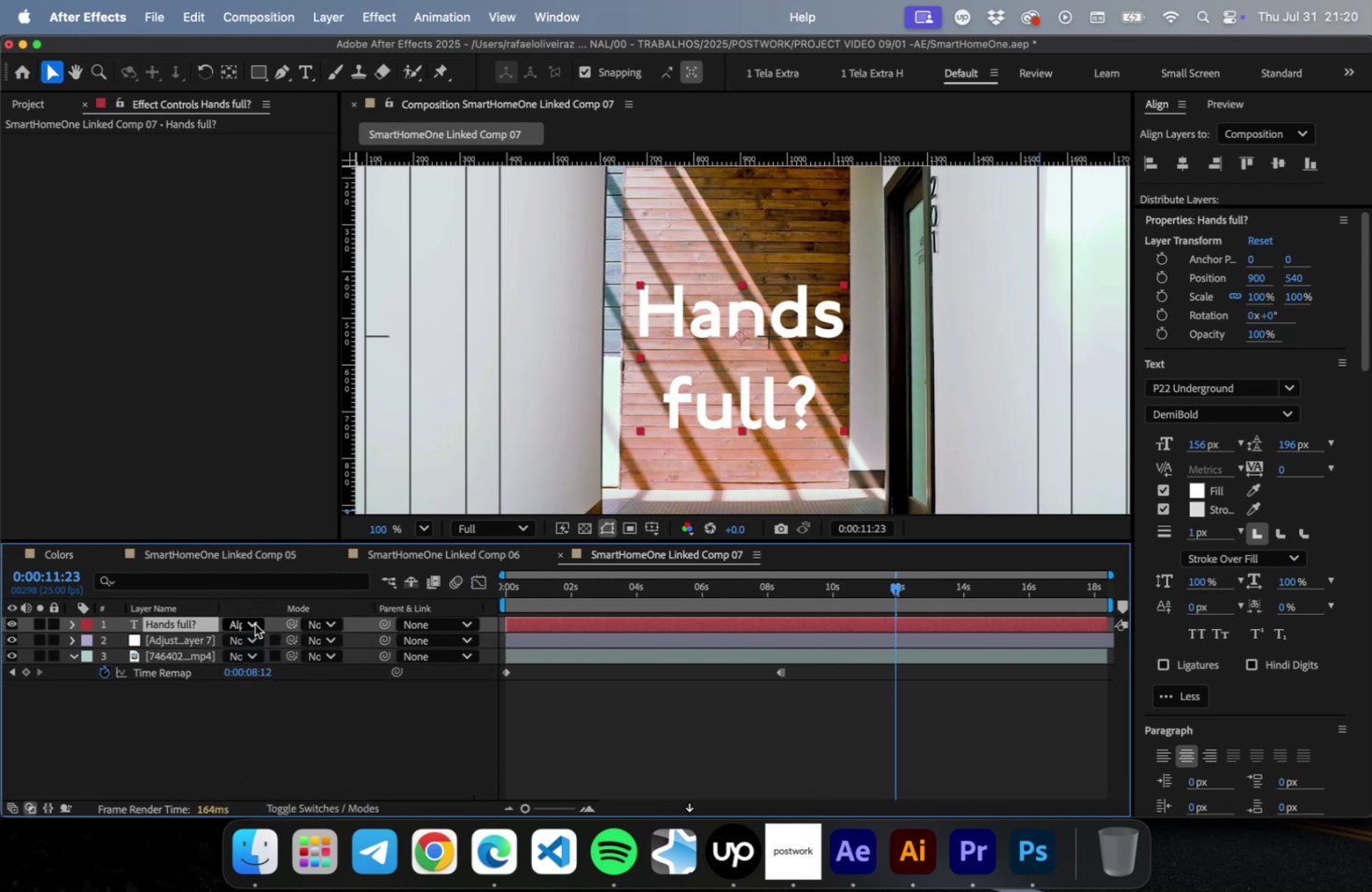 
double_click([255, 623])
 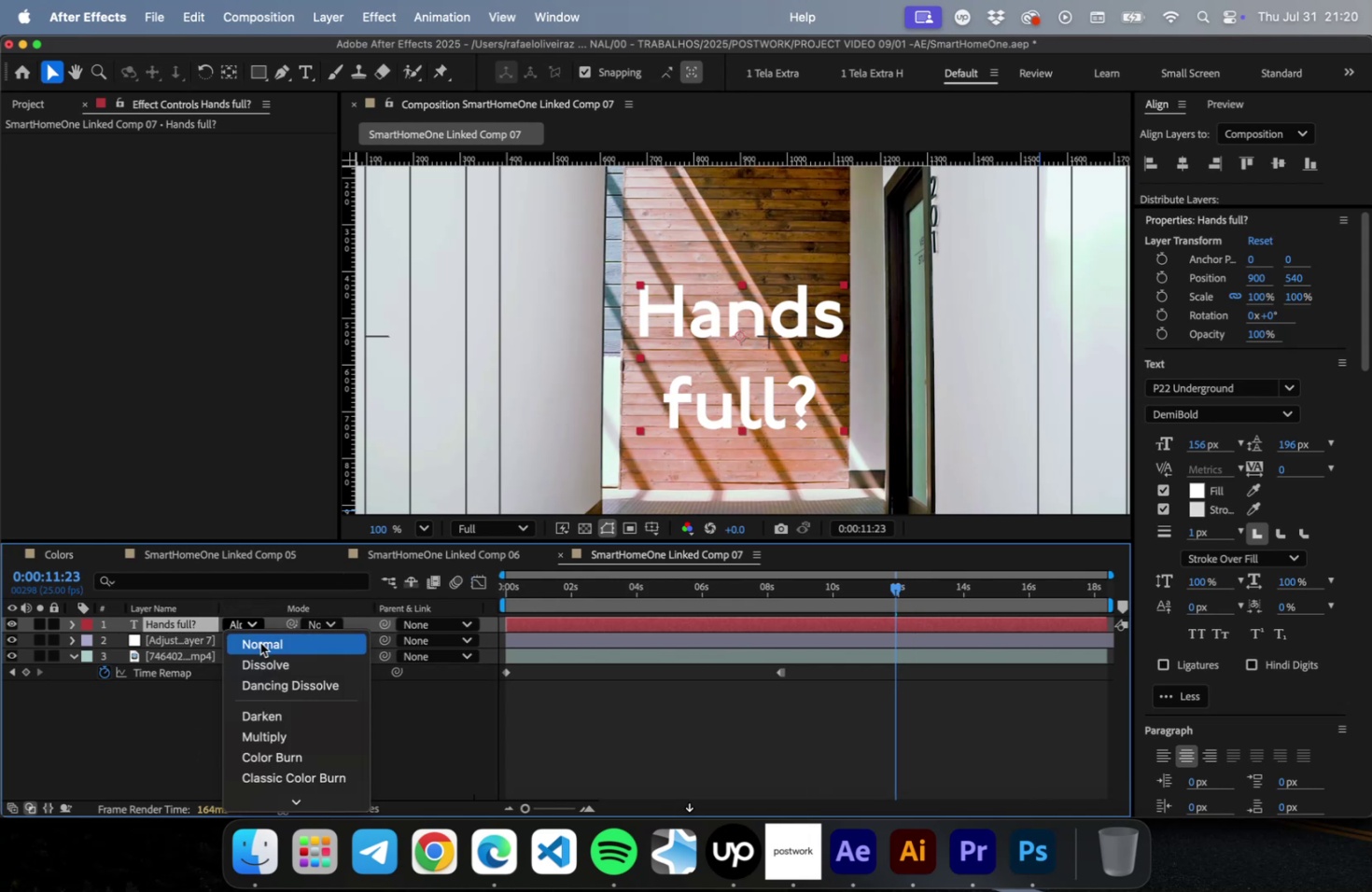 
left_click([260, 642])
 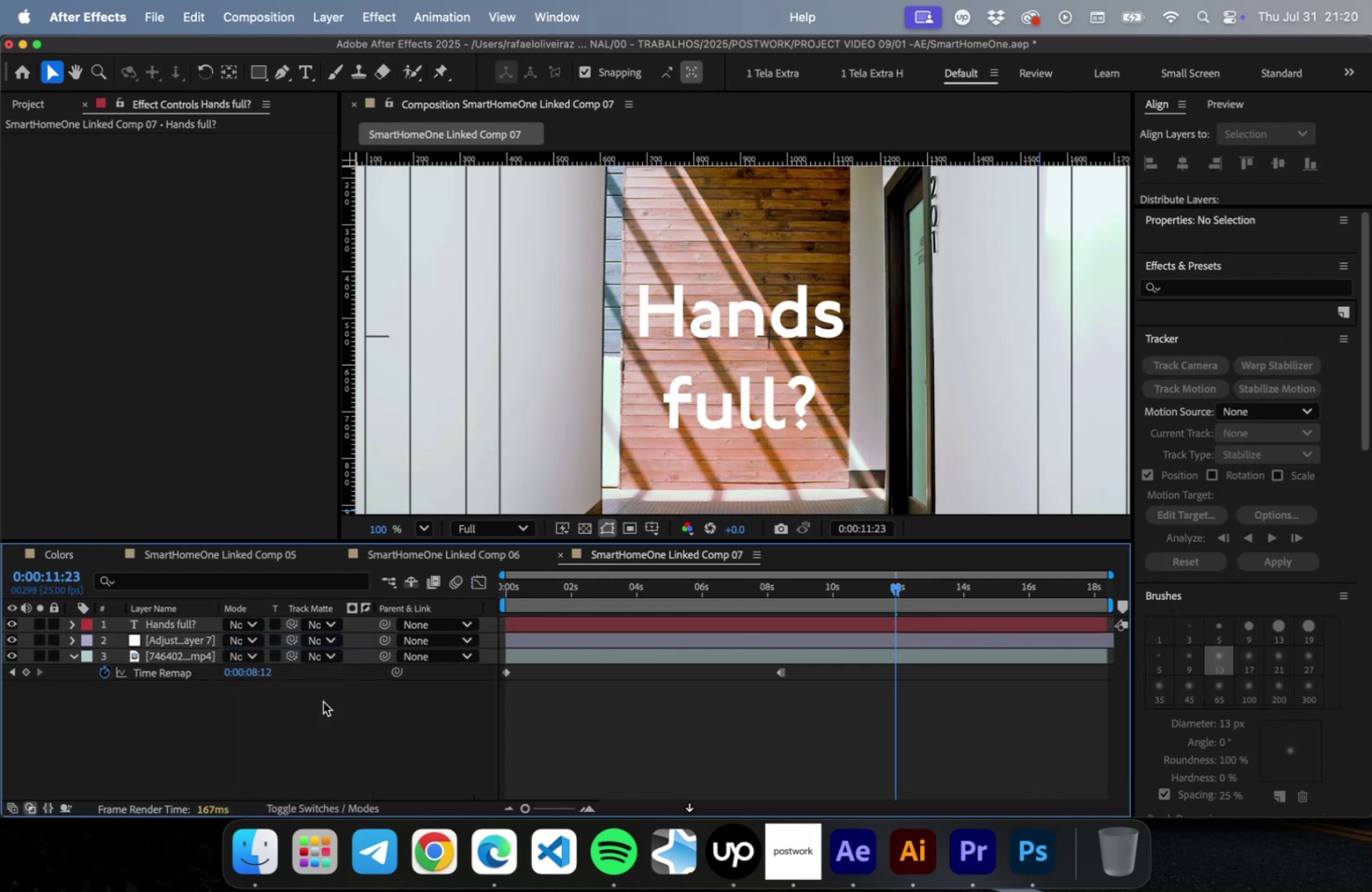 
left_click([323, 701])
 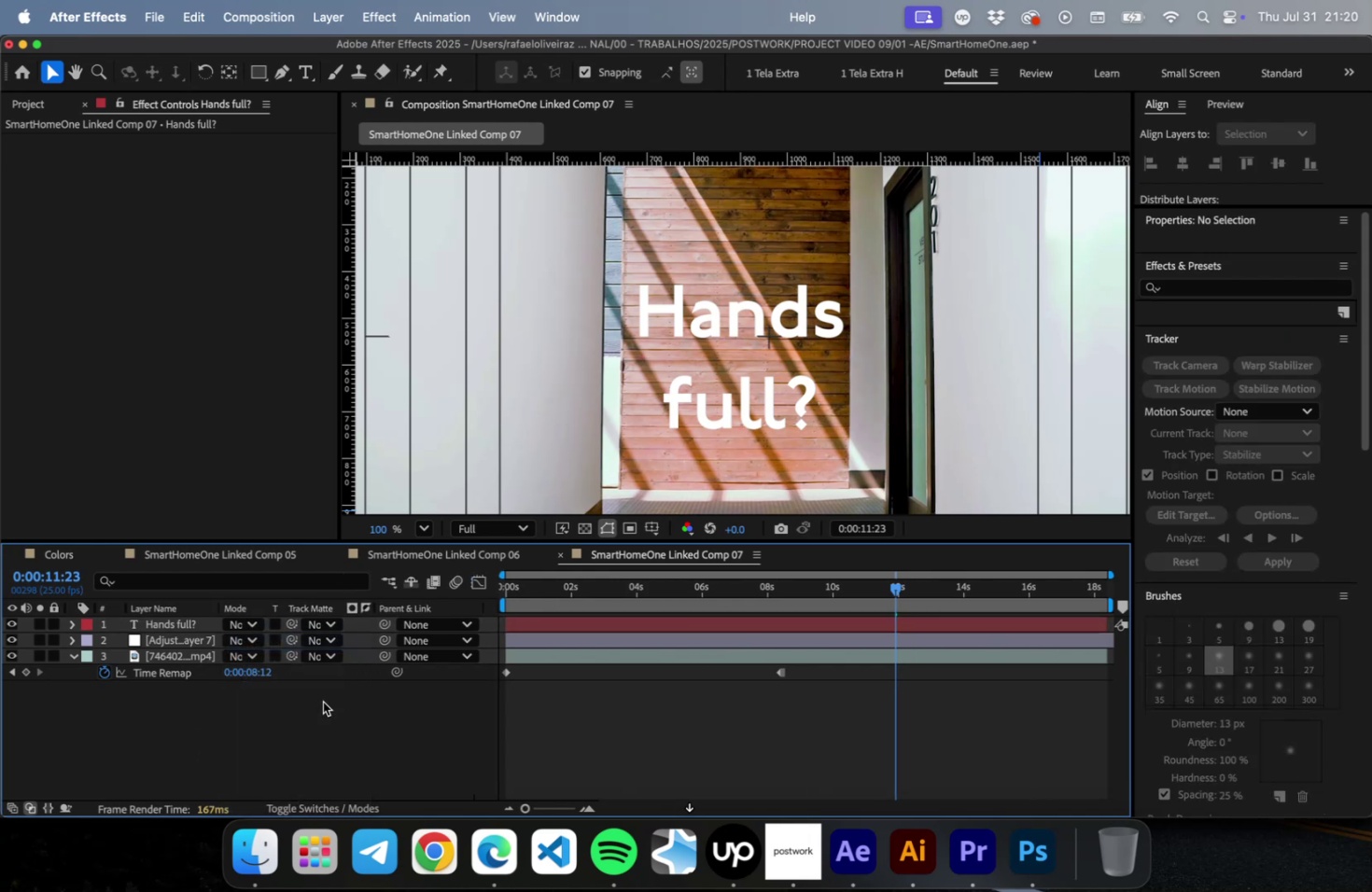 
key(Meta+S)
 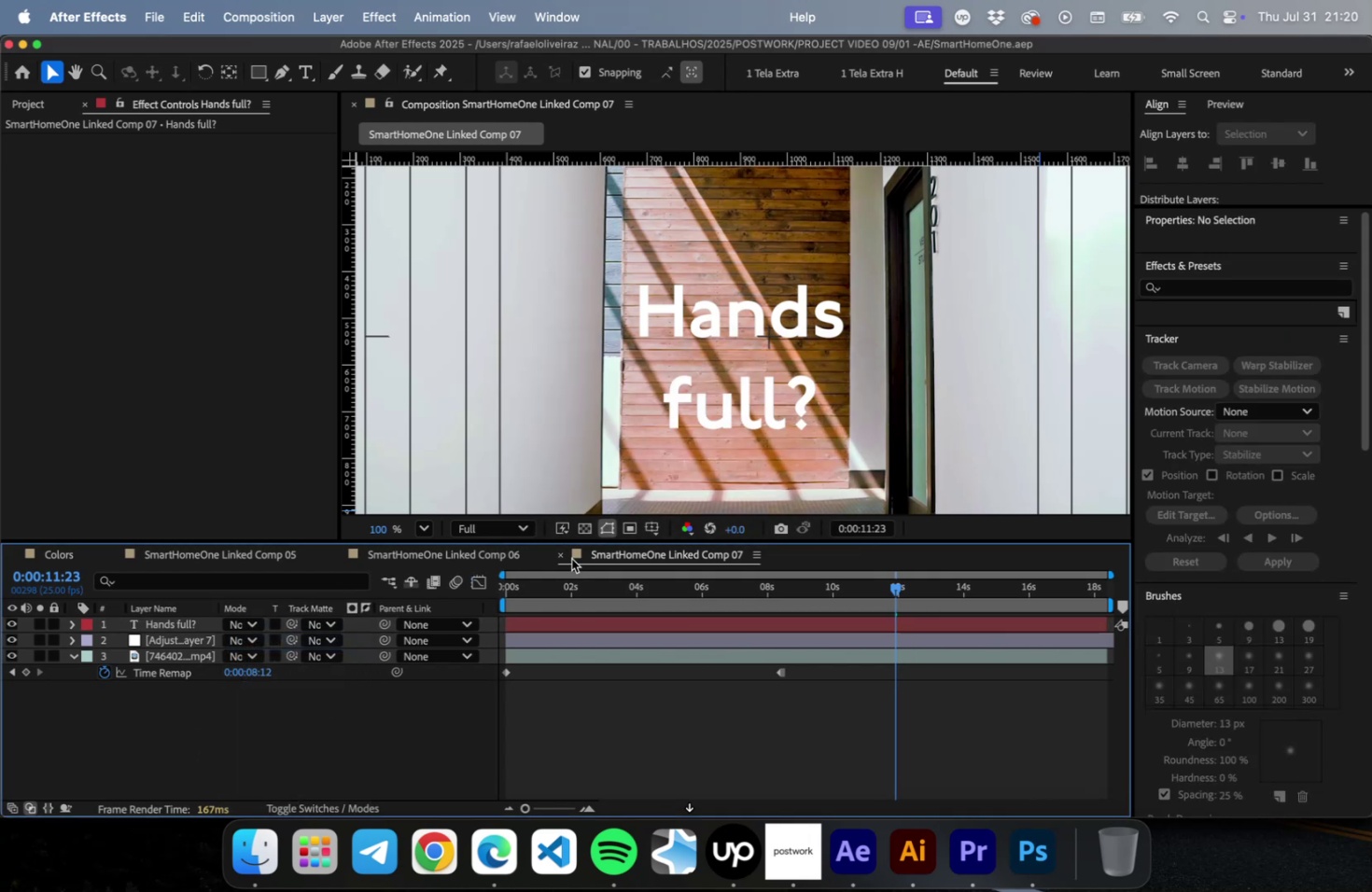 
scroll: coordinate [676, 420], scroll_direction: down, amount: 5.0
 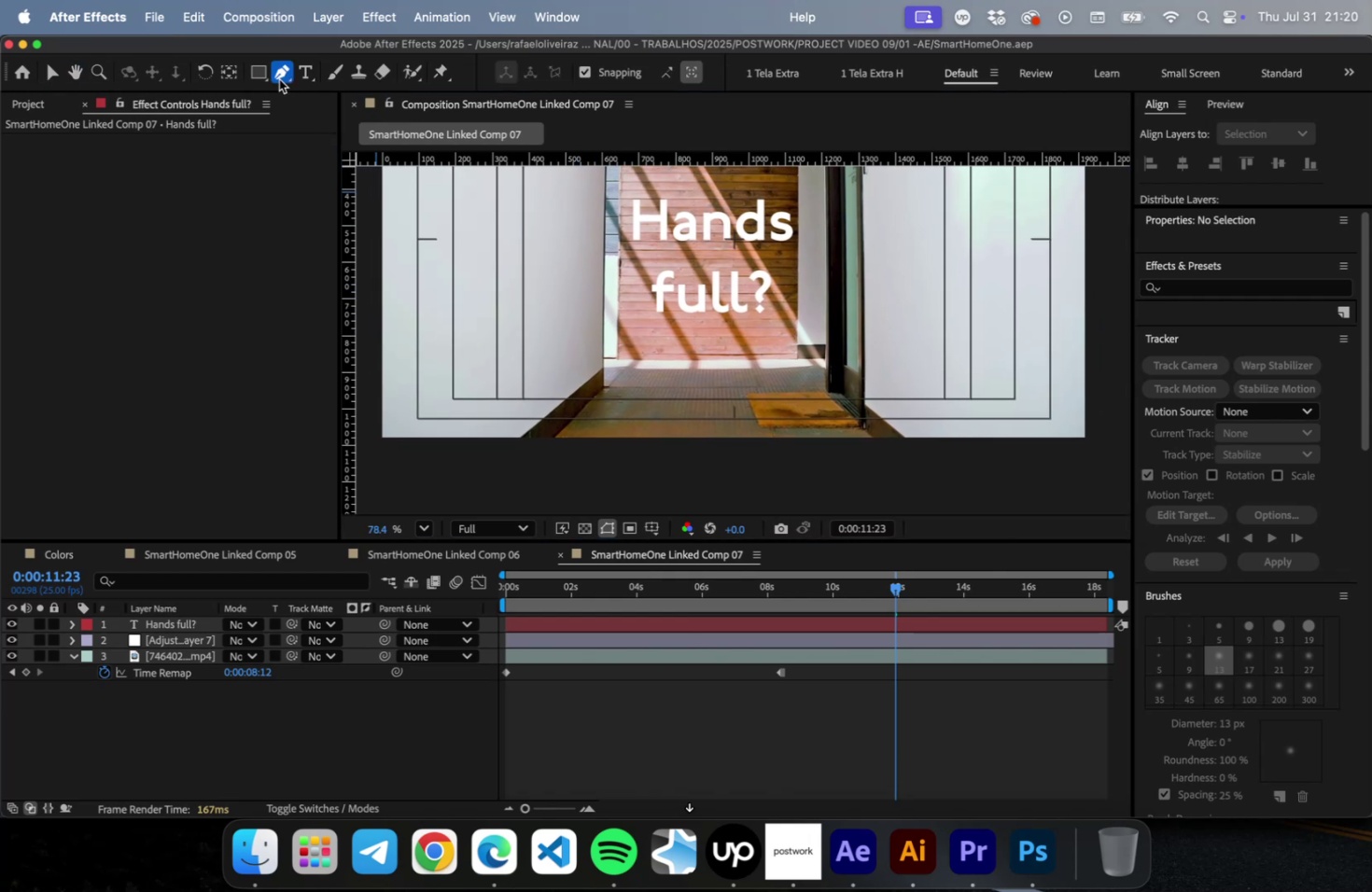 
scroll: coordinate [623, 392], scroll_direction: up, amount: 24.0
 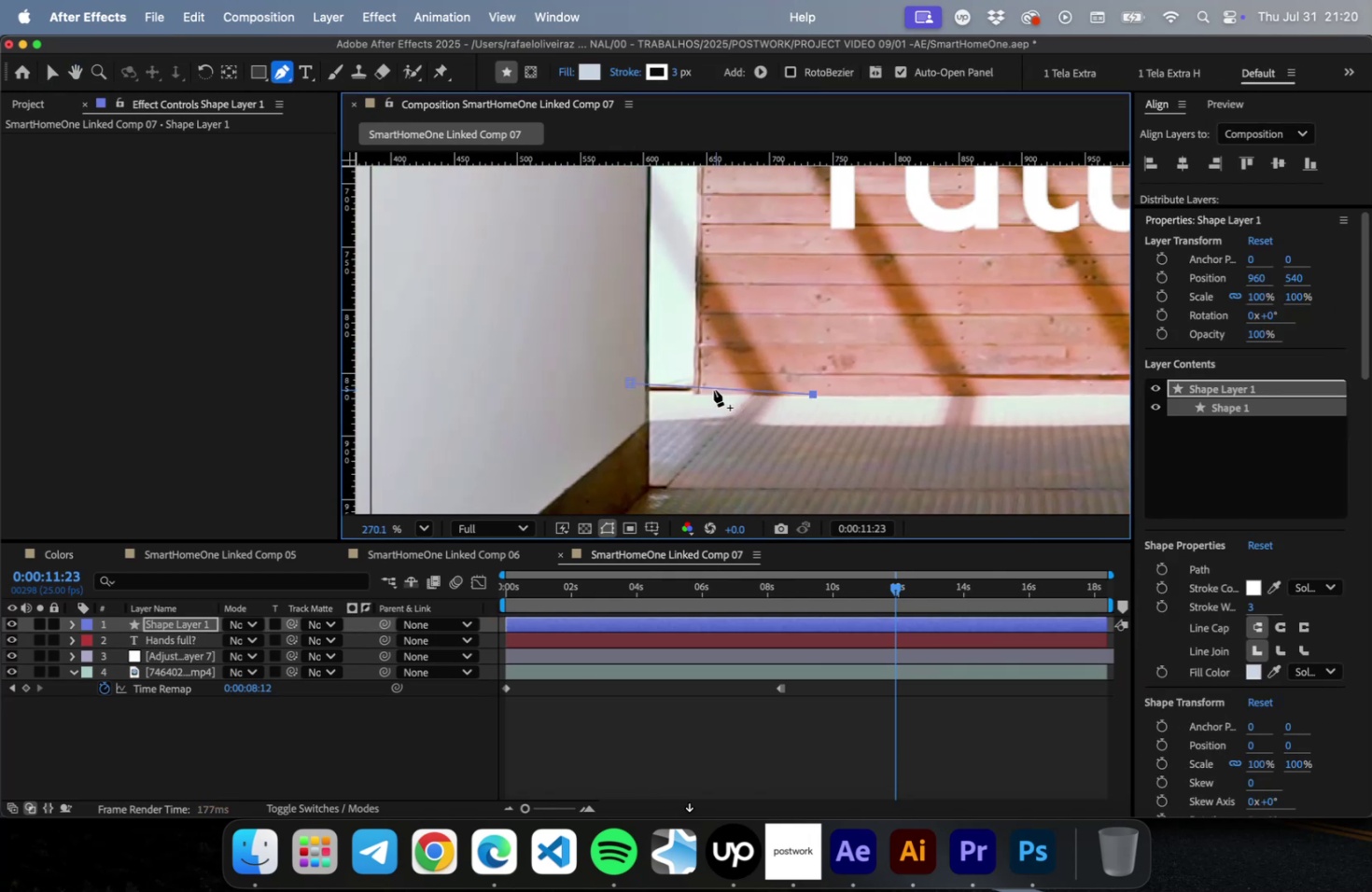 
wait(7.15)
 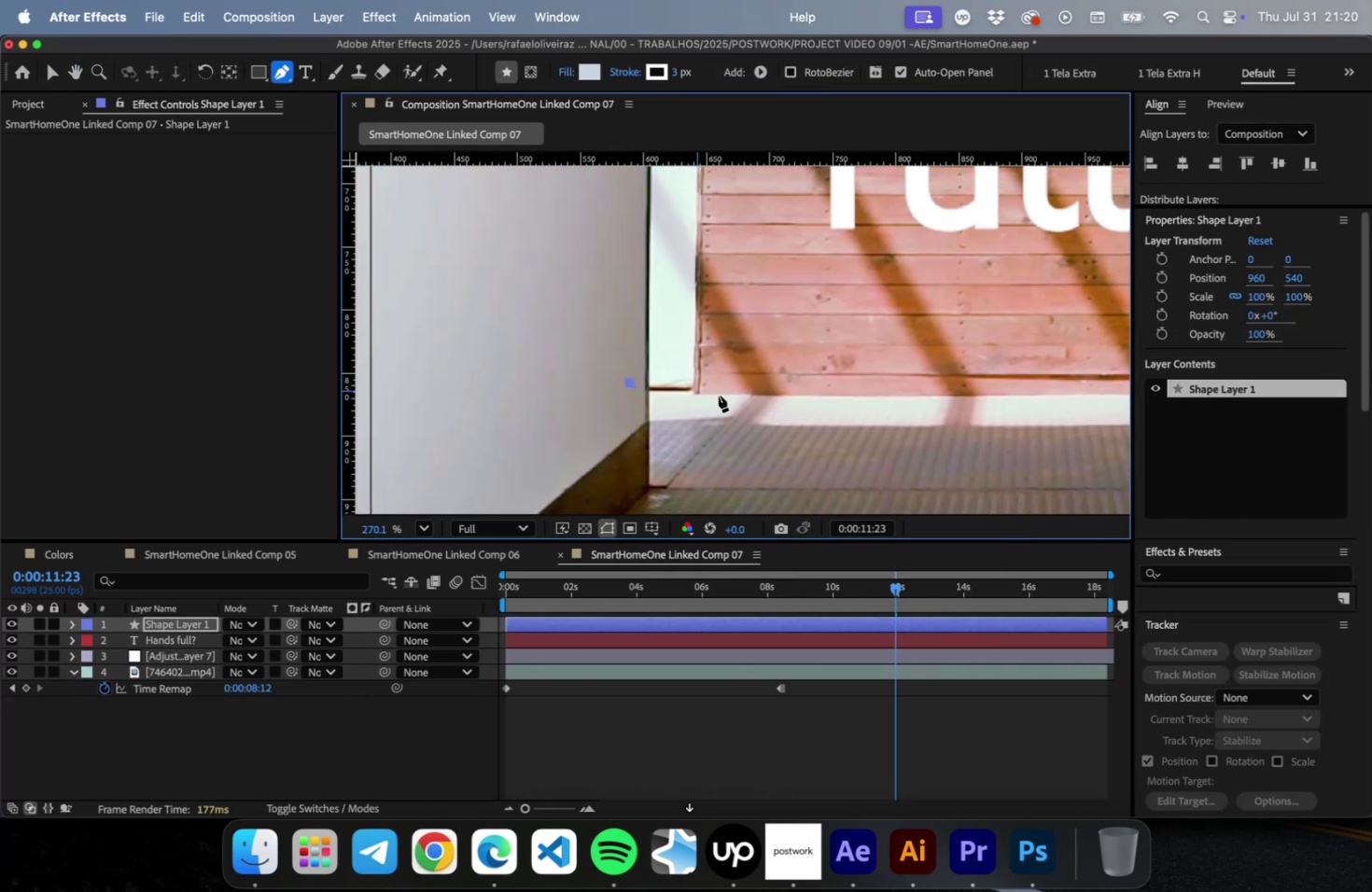 
left_click_drag(start_coordinate=[702, 386], to_coordinate=[700, 393])
 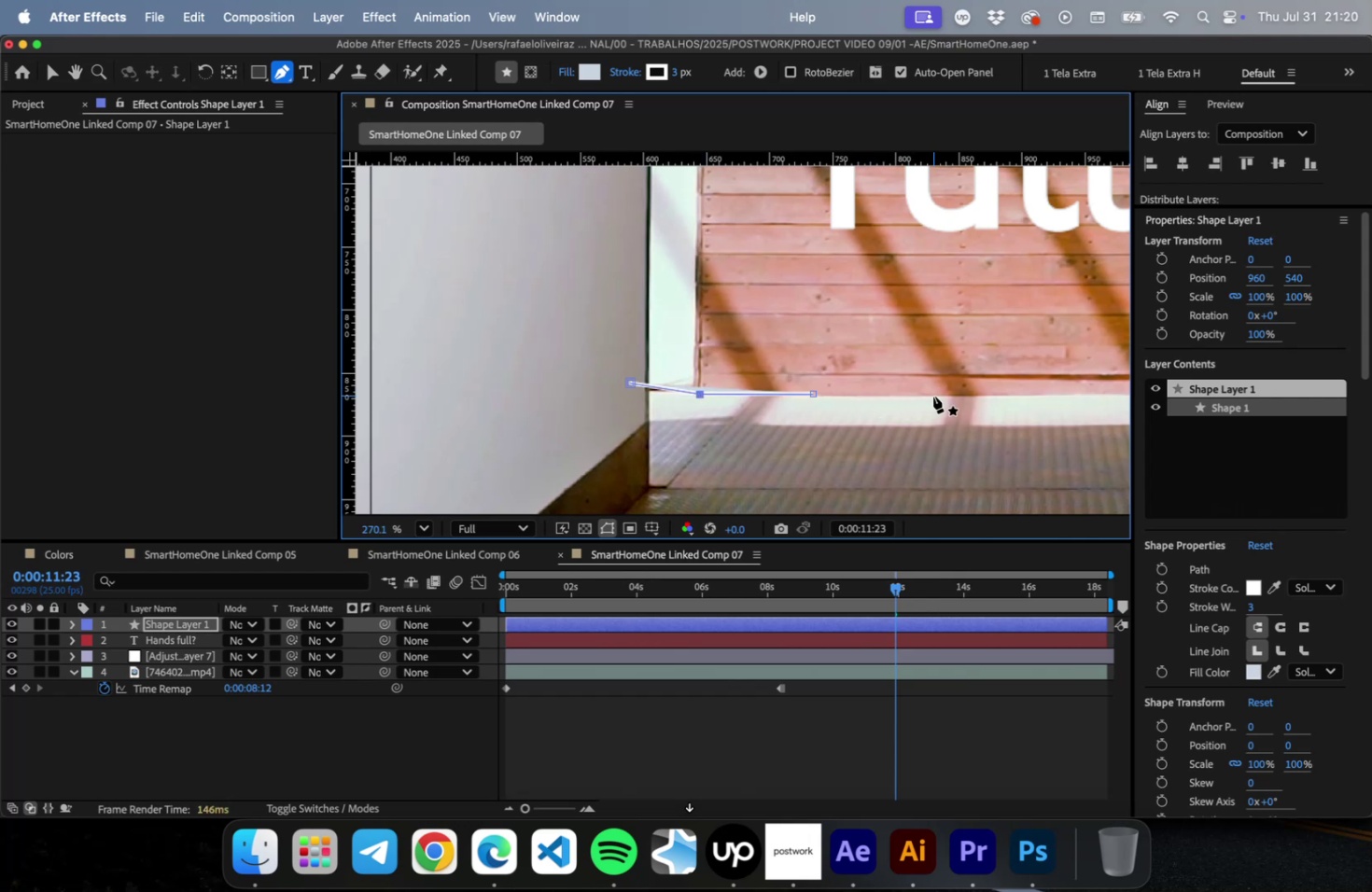 
left_click([932, 395])
 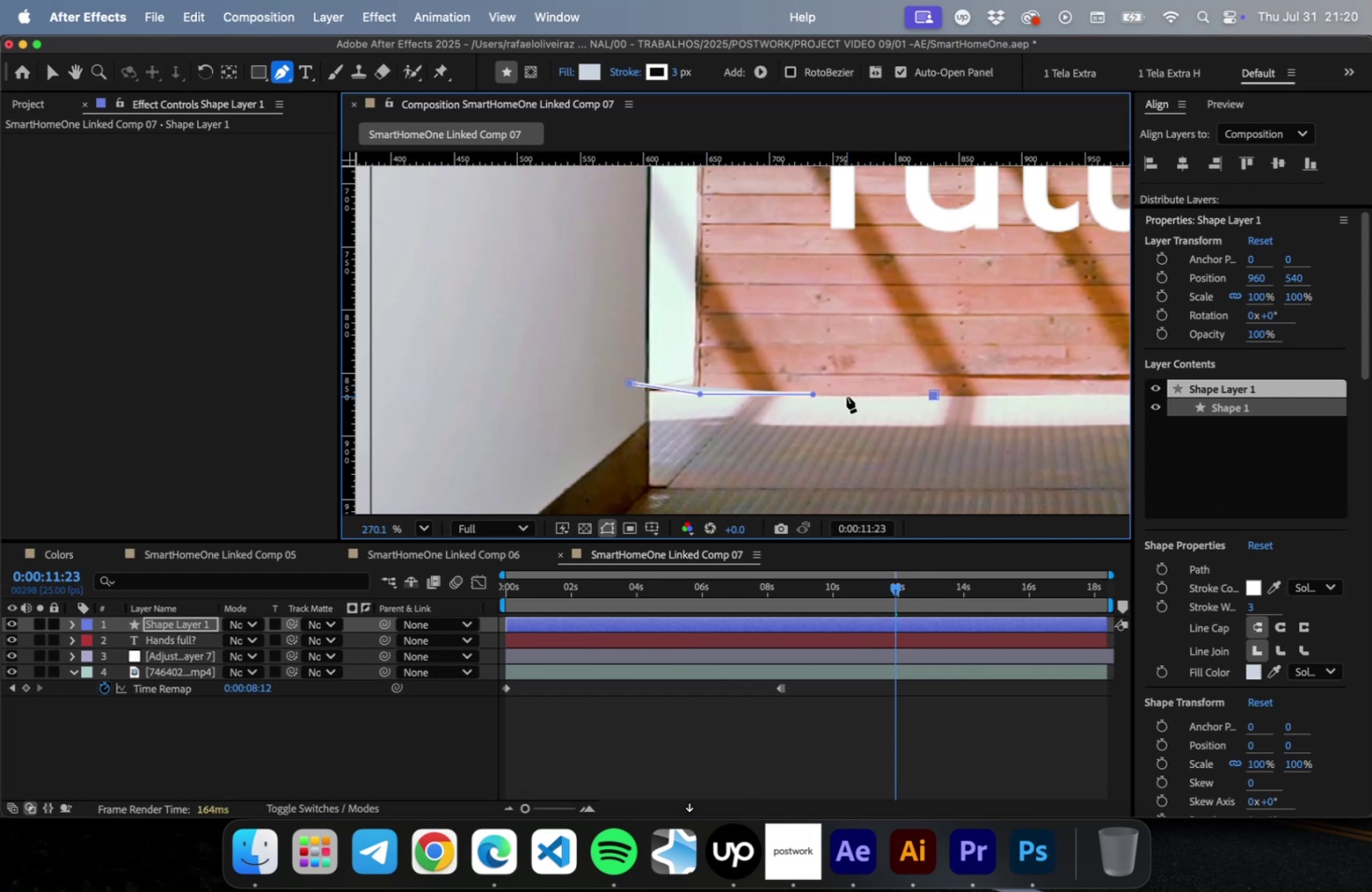 
key(Meta+Z)
 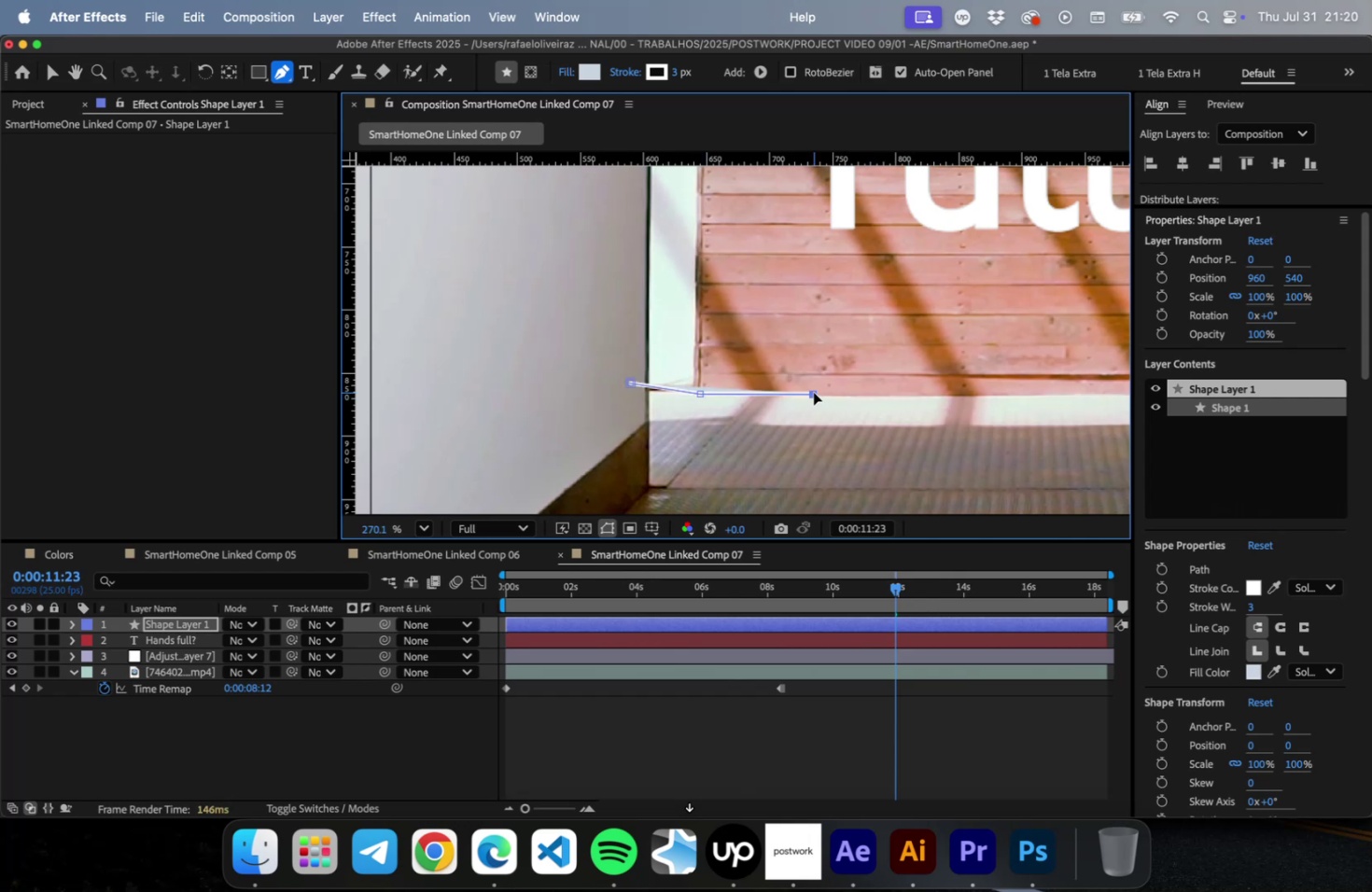 
left_click([813, 392])
 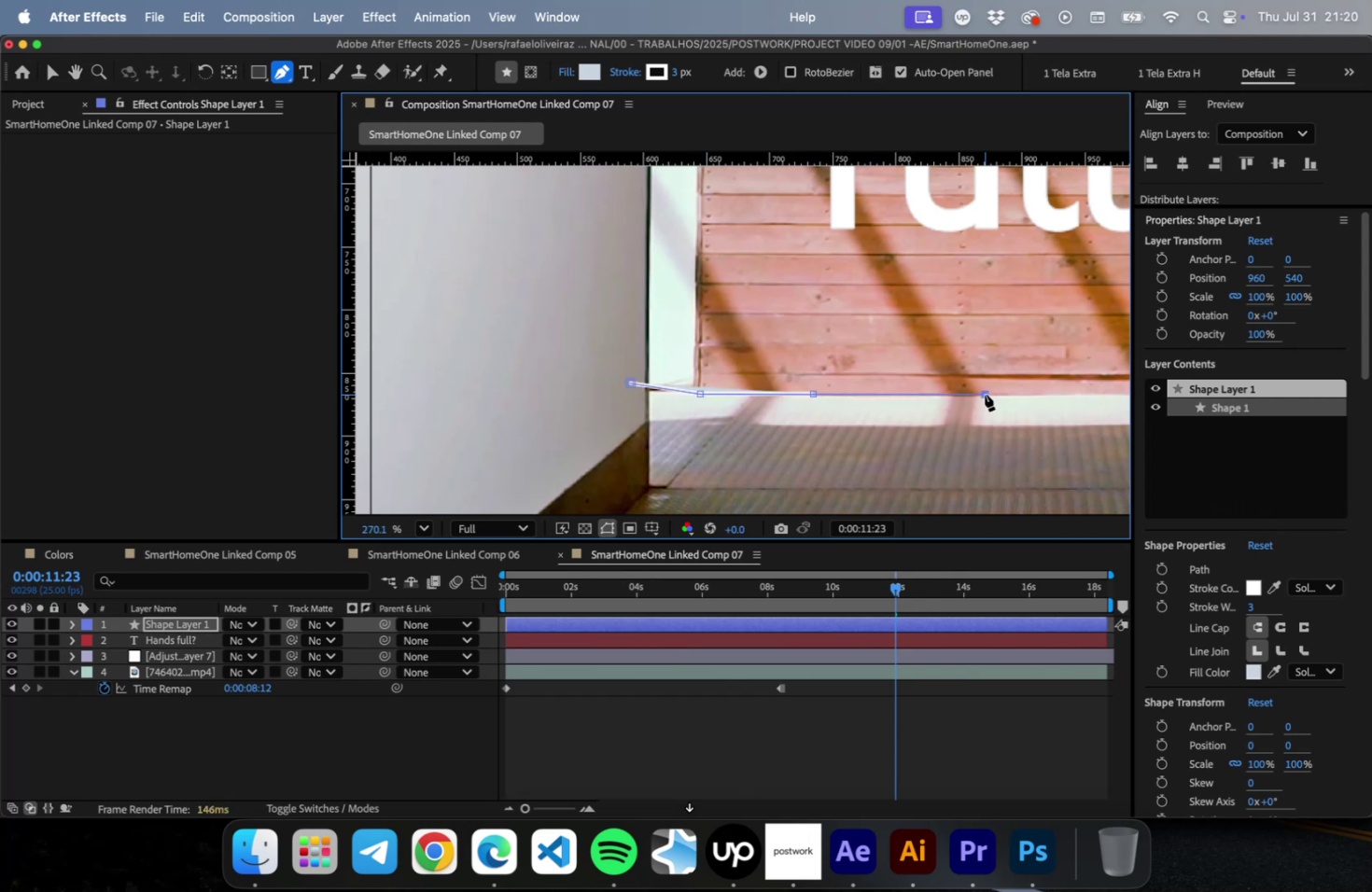 
left_click([984, 394])
 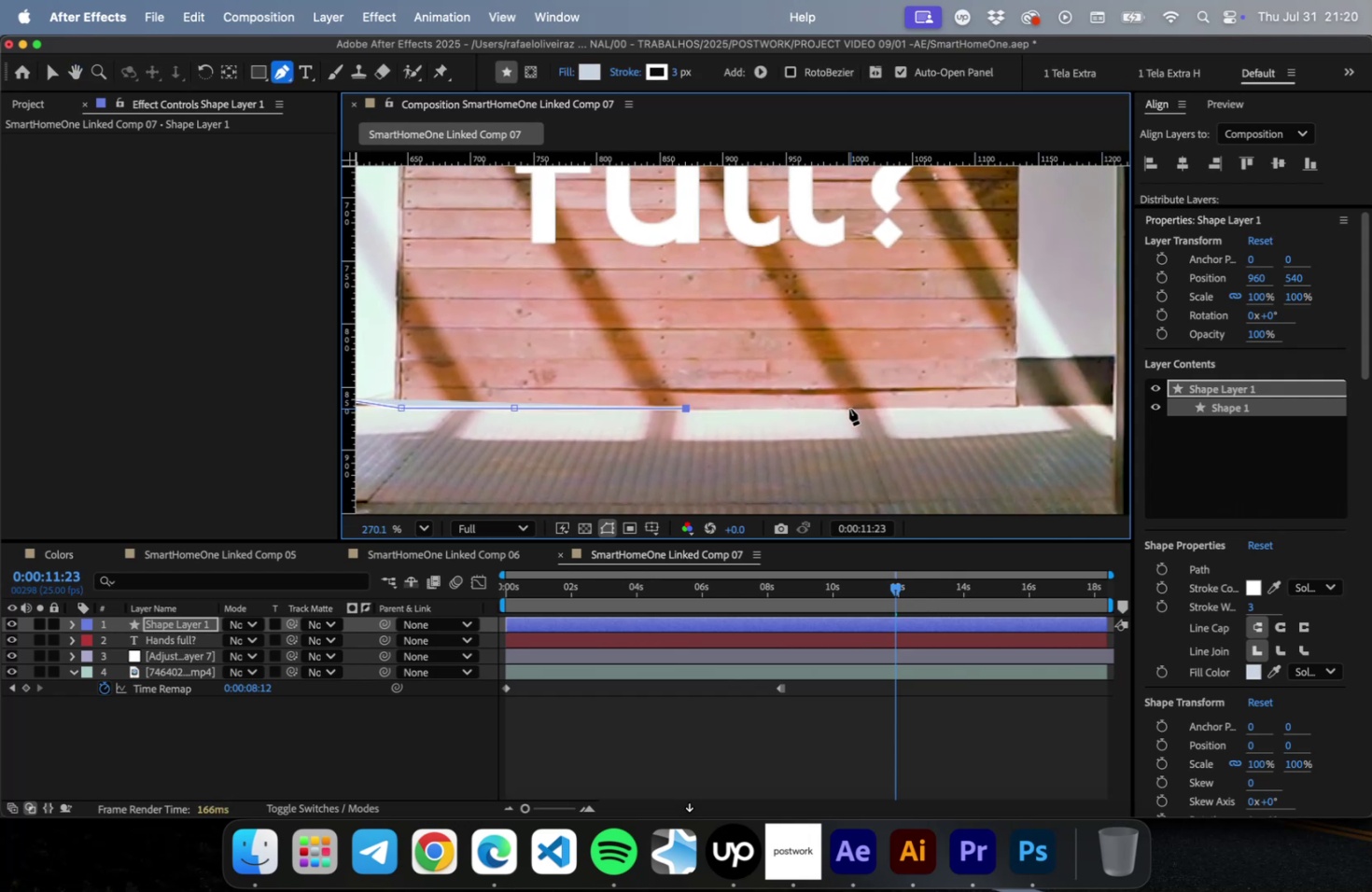 
left_click([847, 408])
 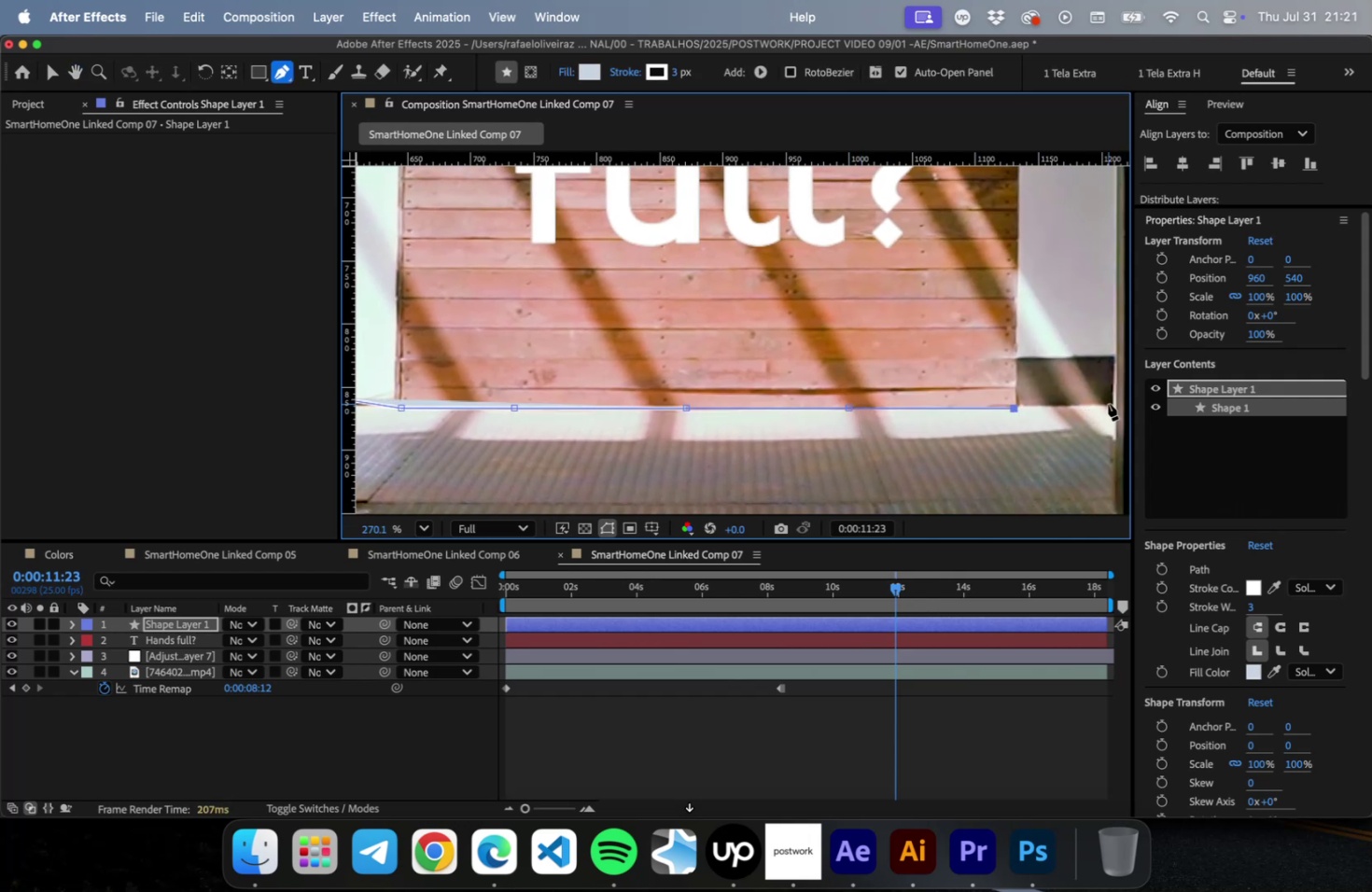 
left_click([1112, 403])
 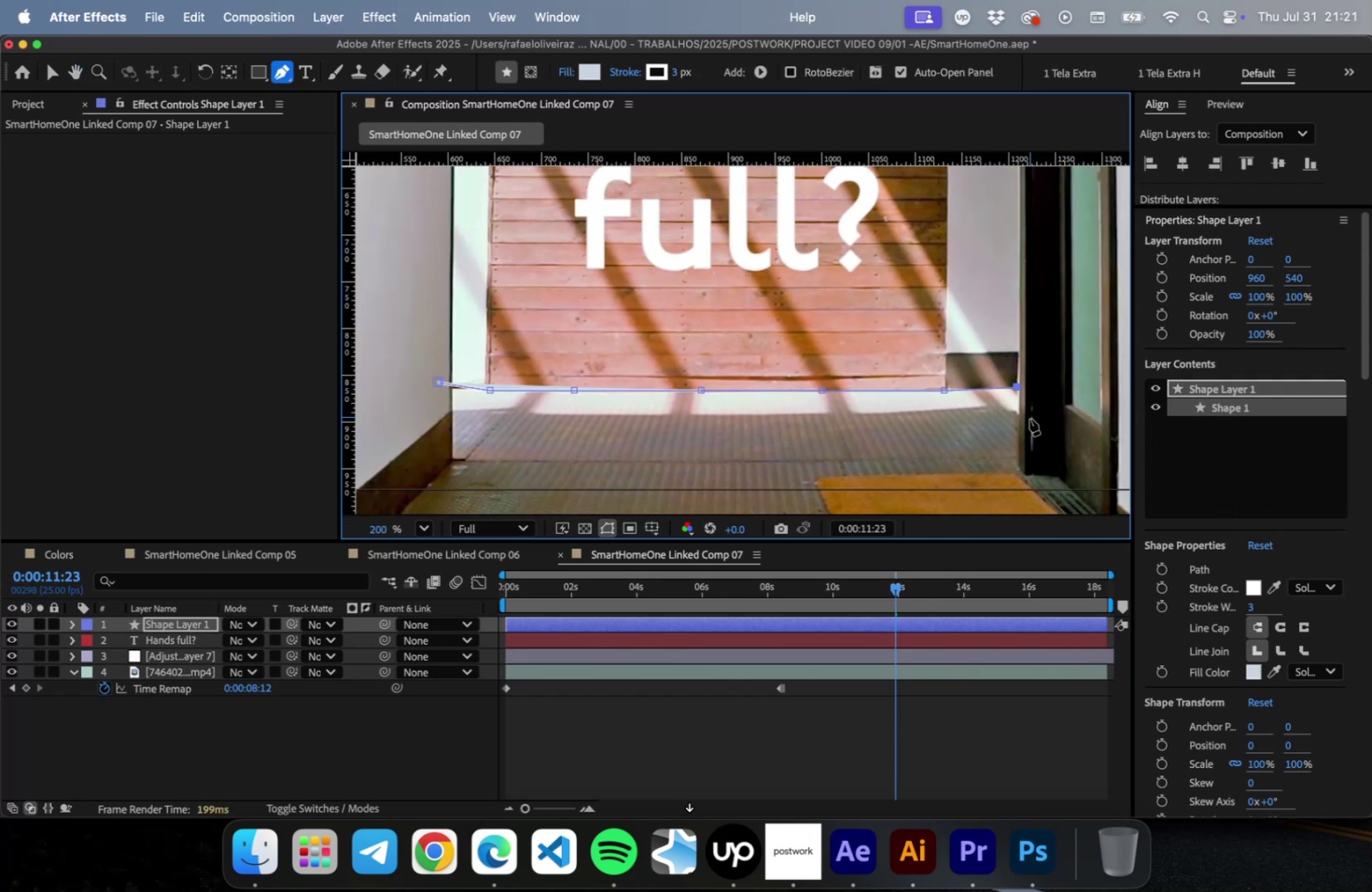 
scroll: coordinate [1047, 429], scroll_direction: down, amount: 20.0
 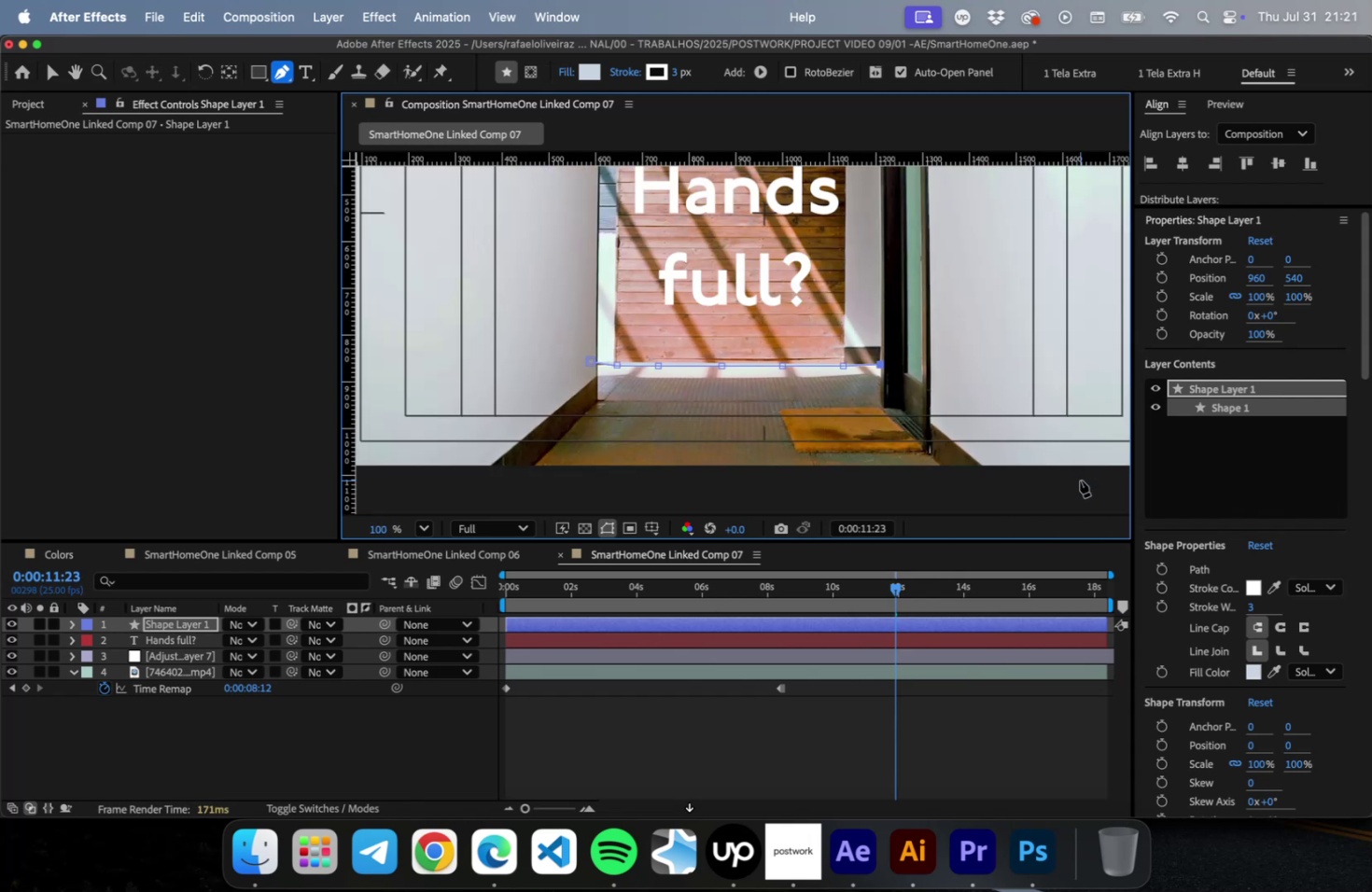 
left_click([1079, 480])
 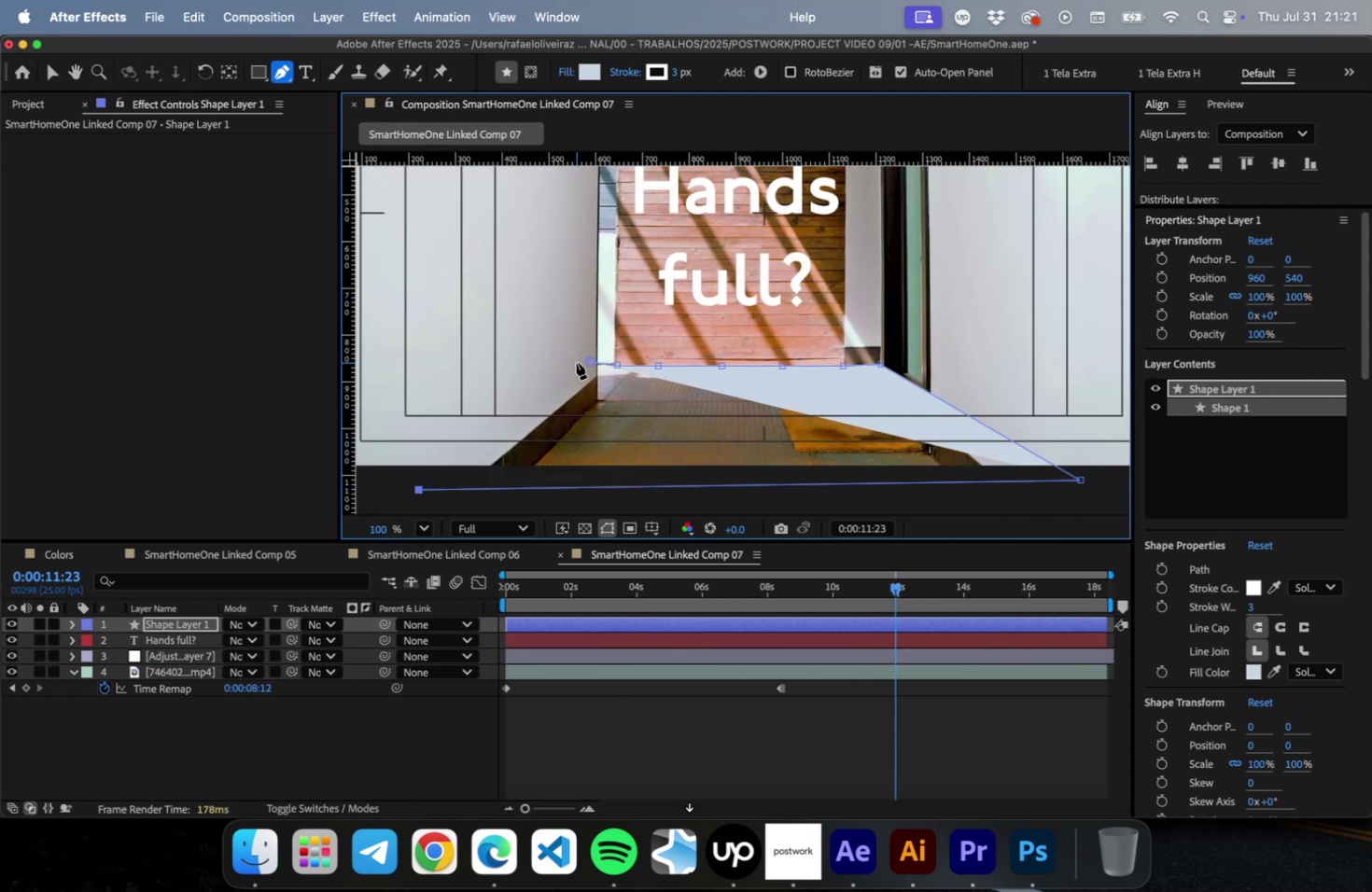 
left_click([587, 359])
 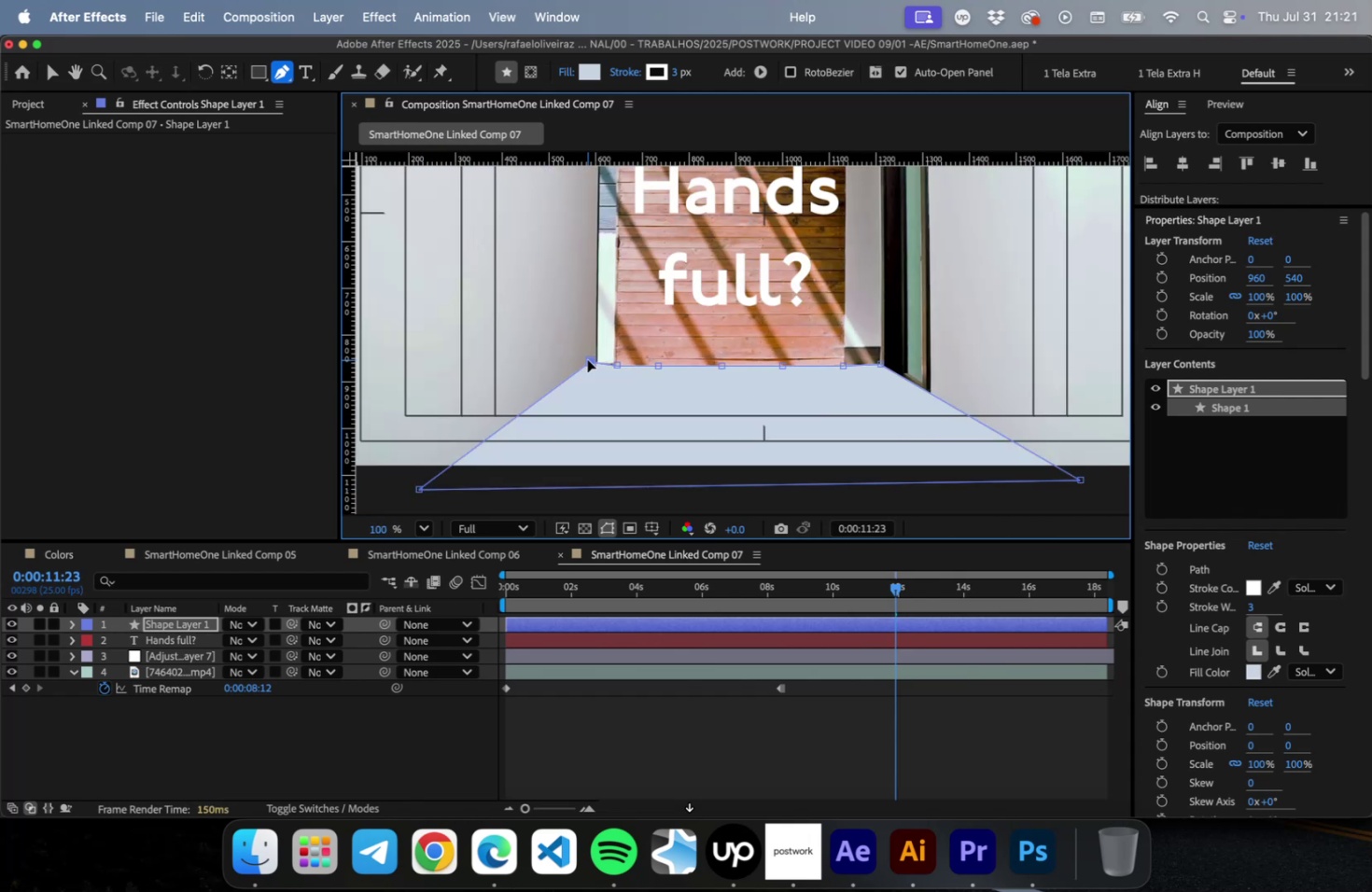 
key(V)
 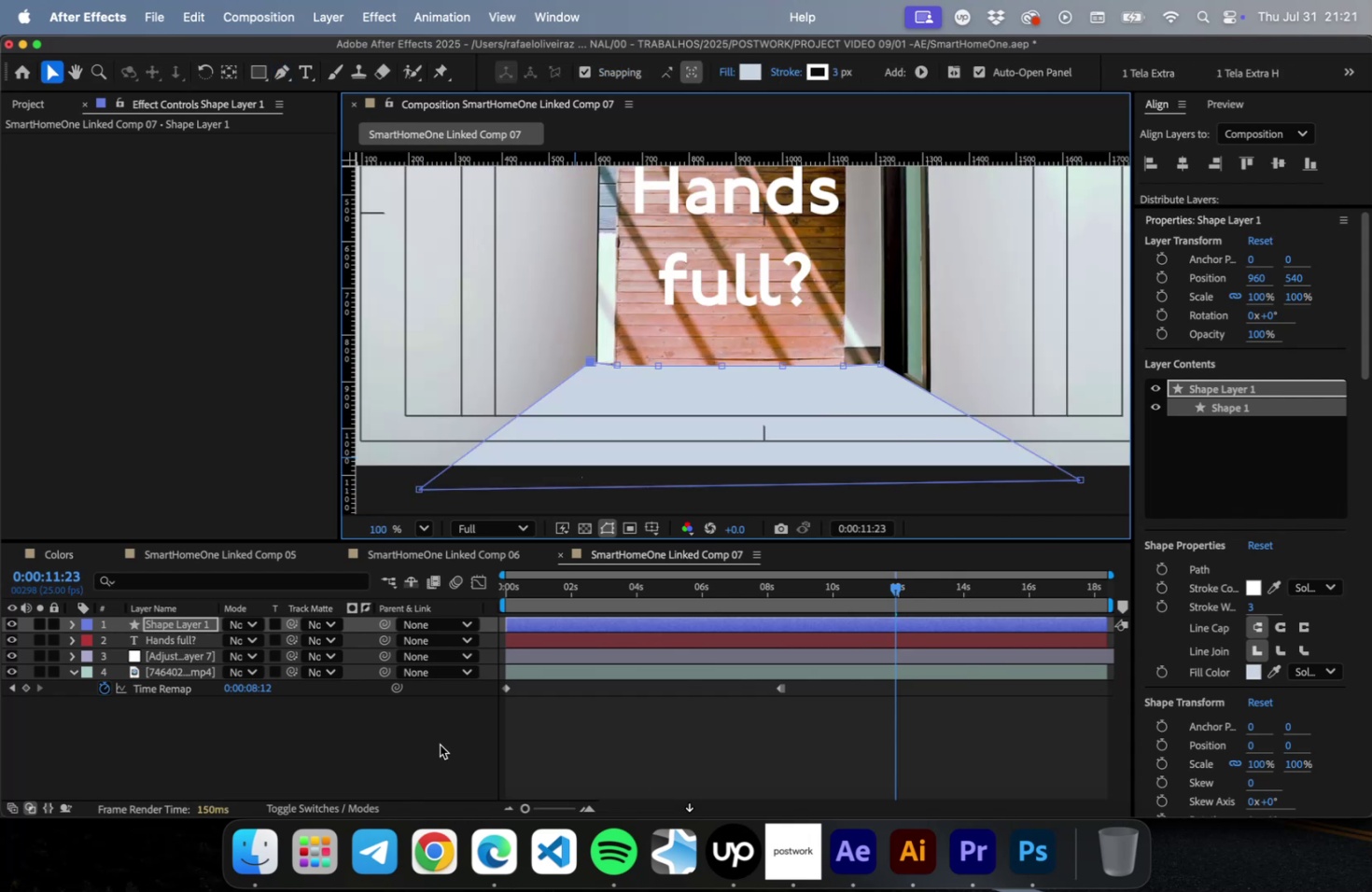 
left_click([432, 742])
 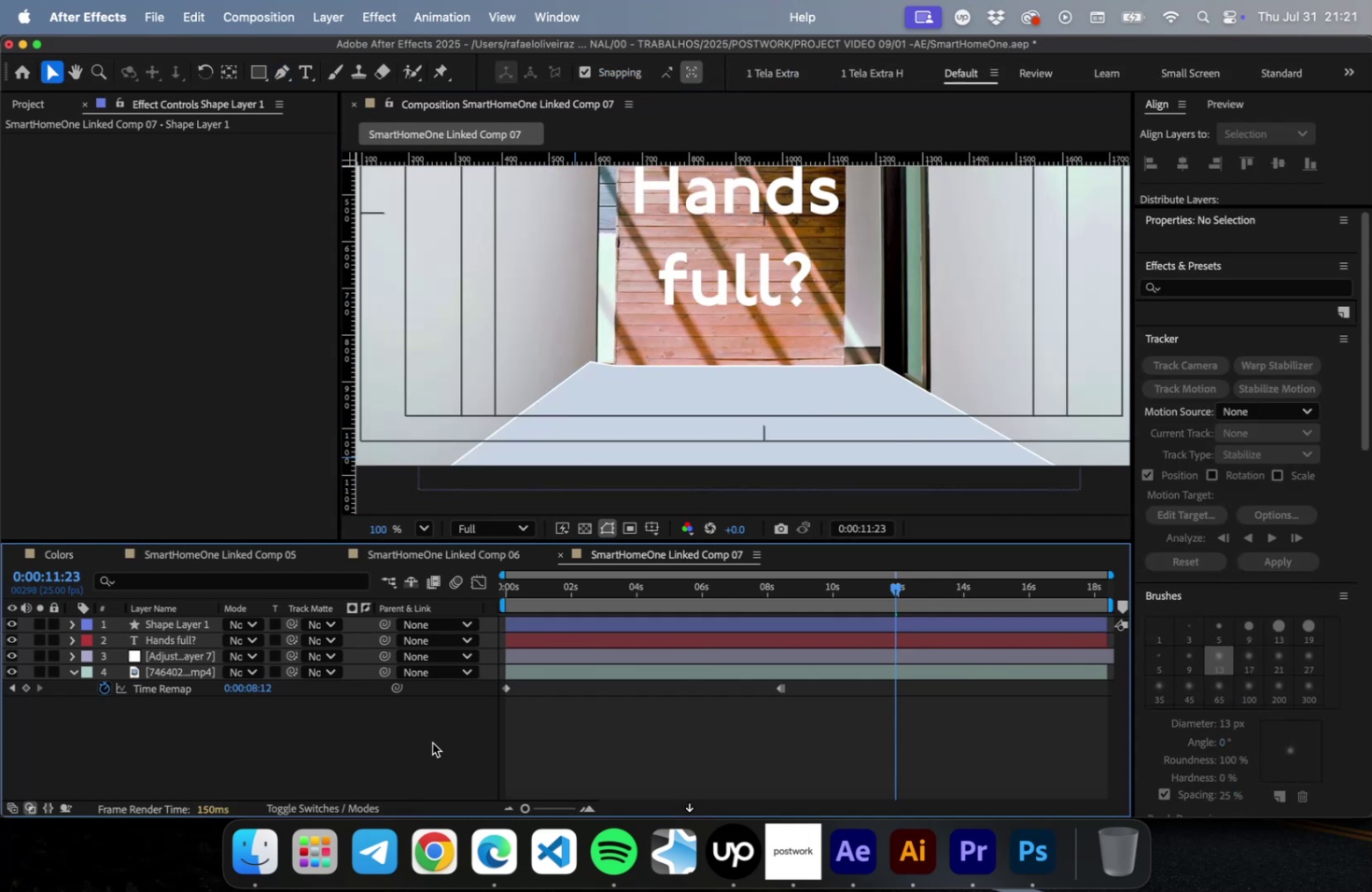 
key(Meta+CommandLeft)
 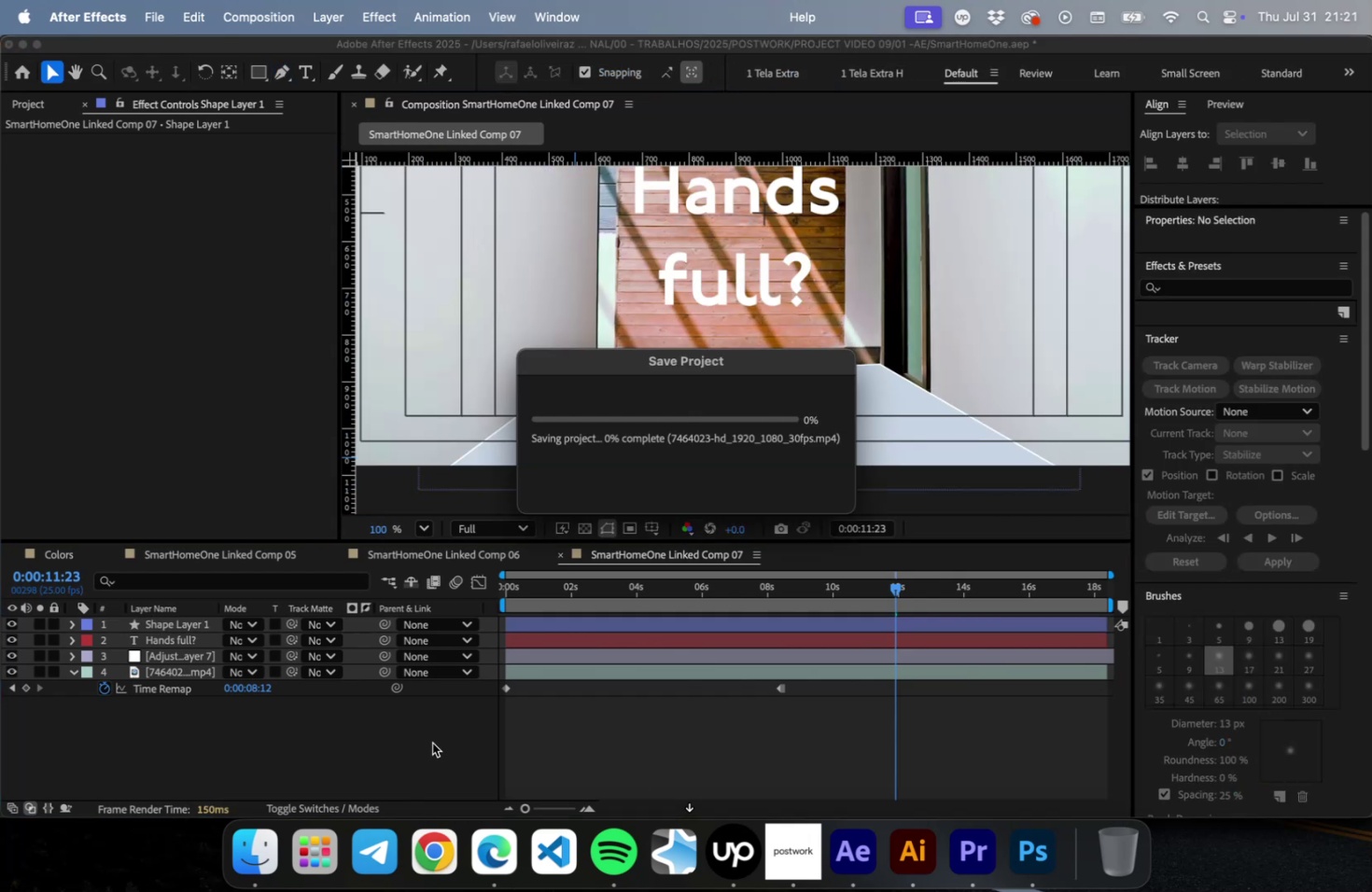 
key(Meta+S)
 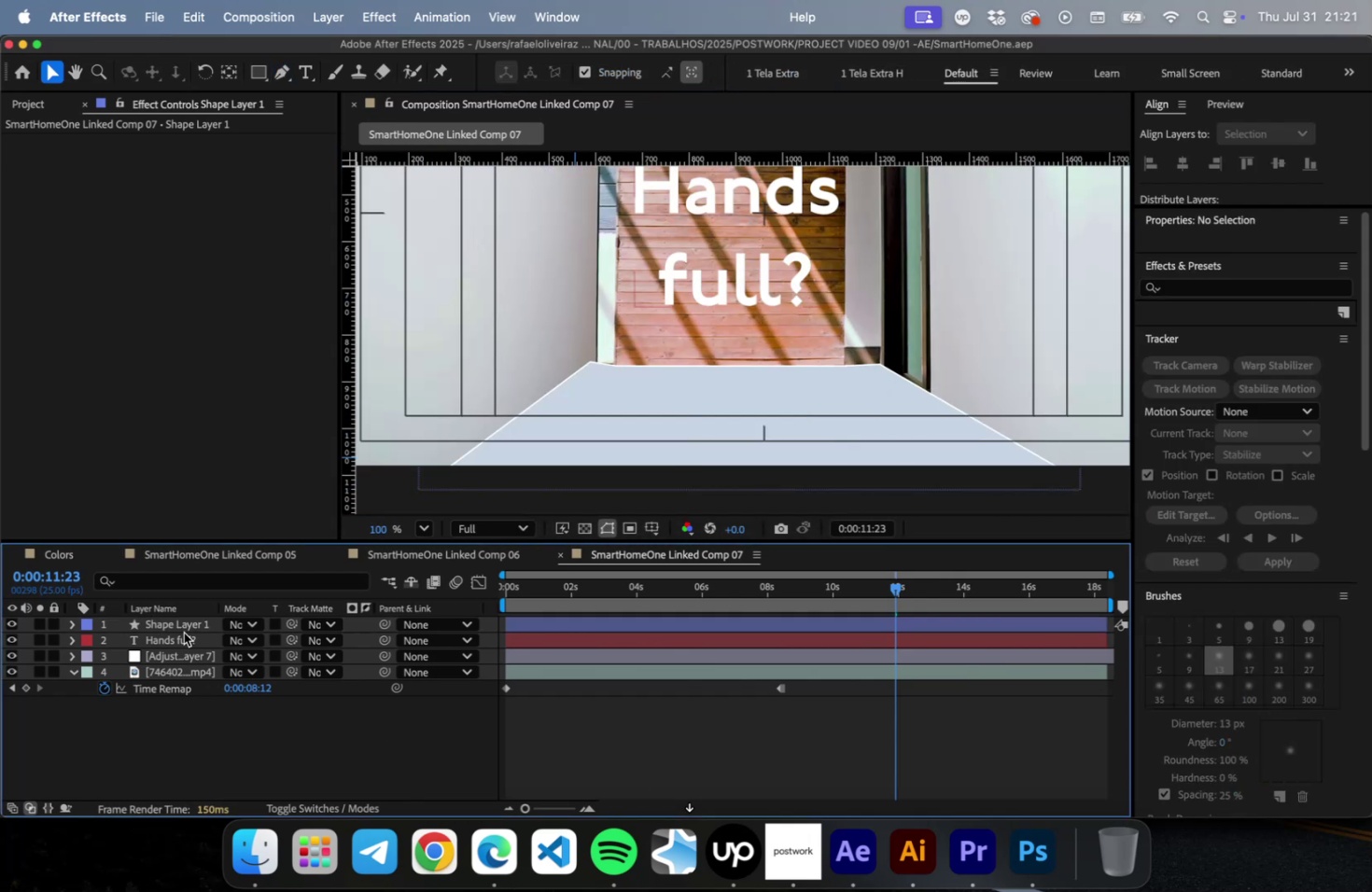 
left_click([180, 624])
 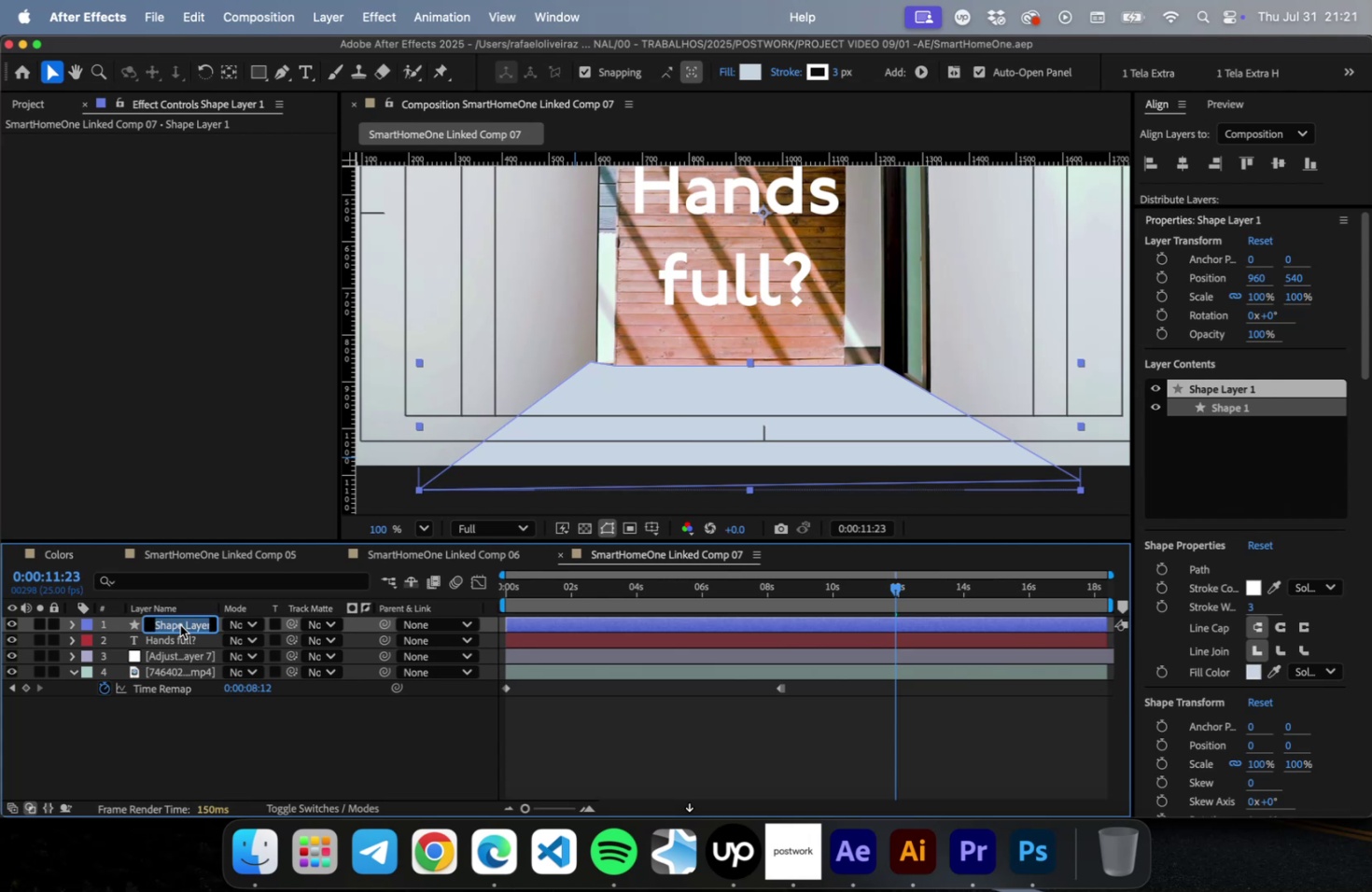 
key(Enter)
 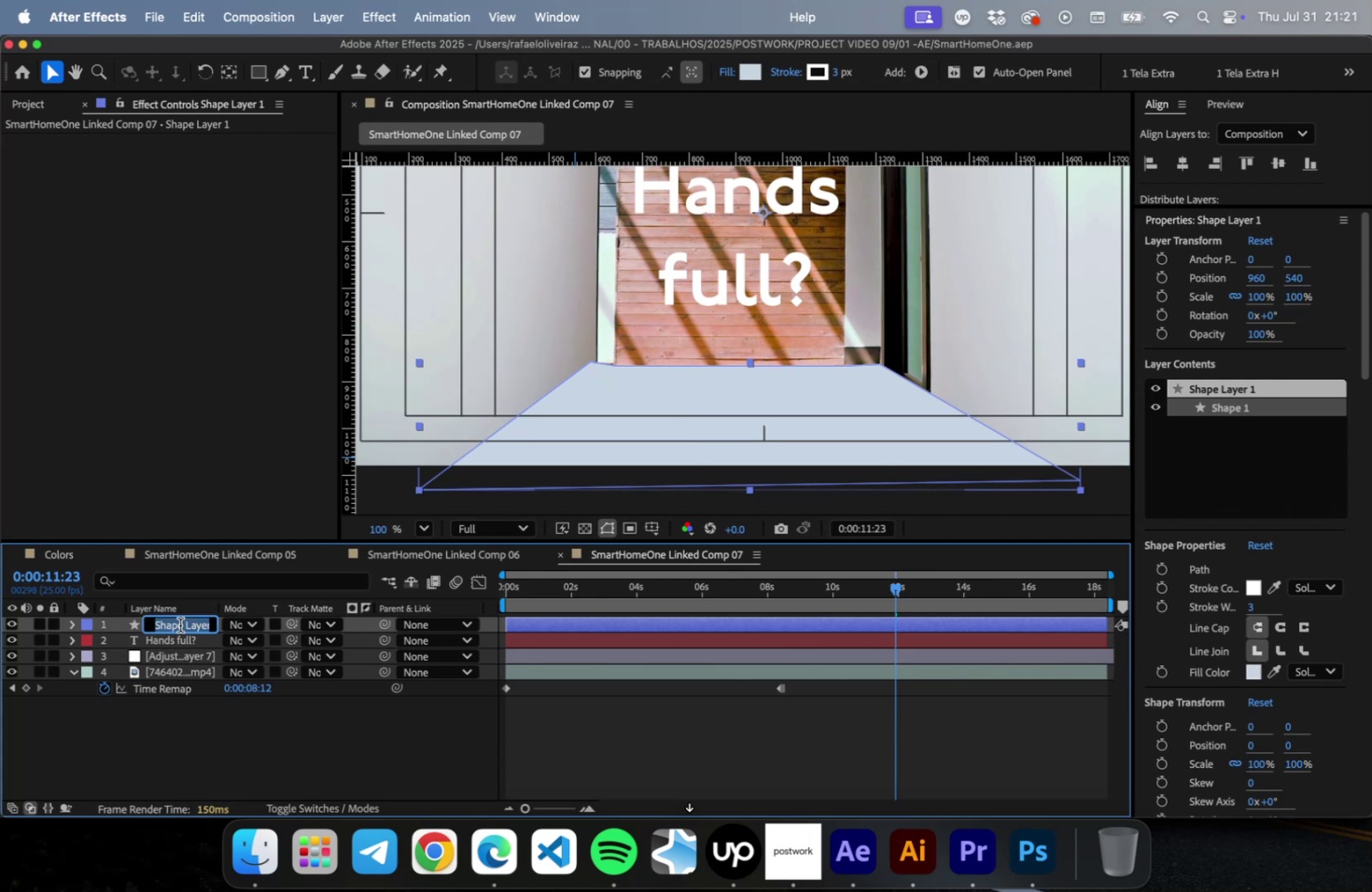 
type(MaskText)
 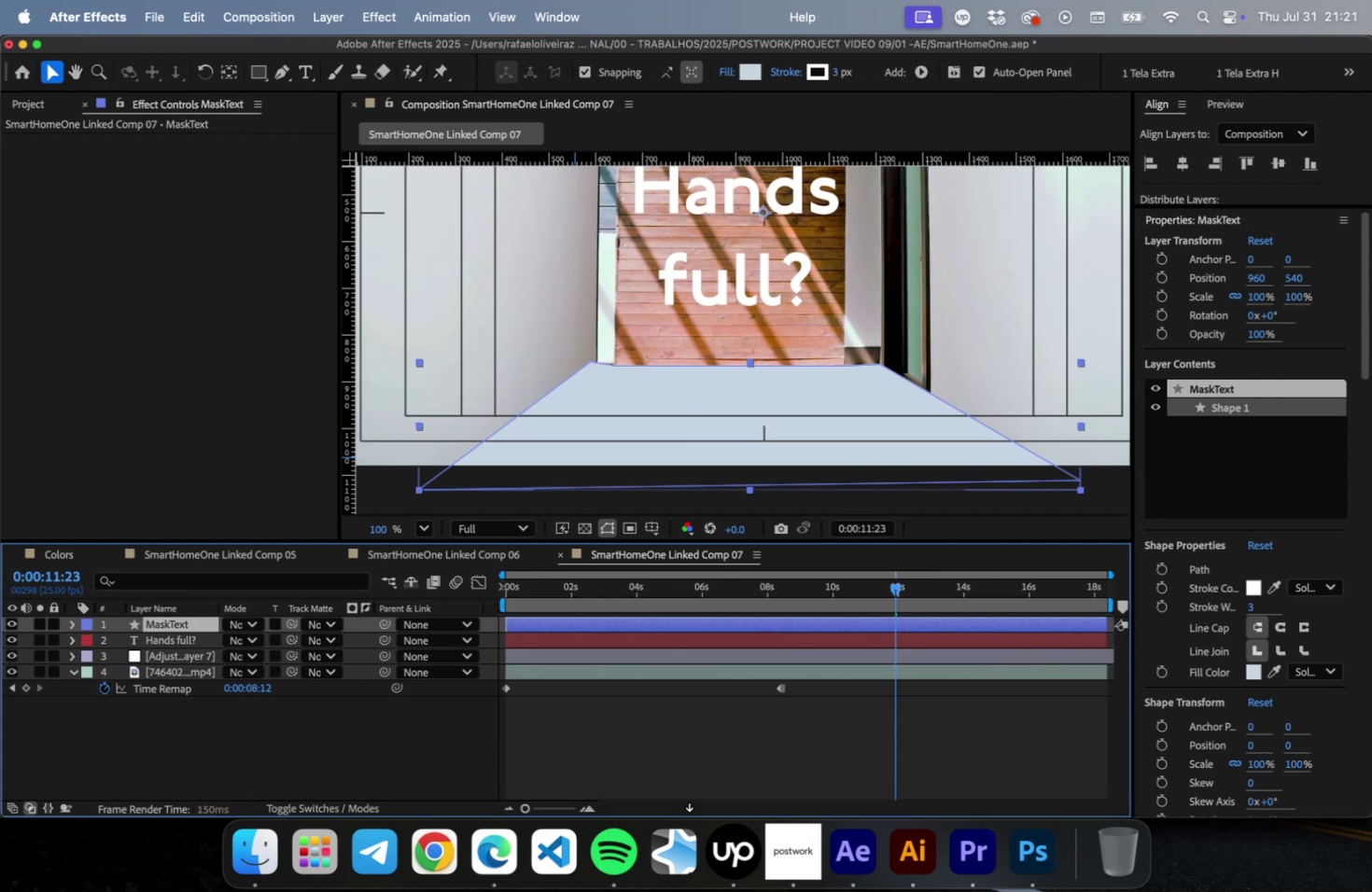 
key(Enter)
 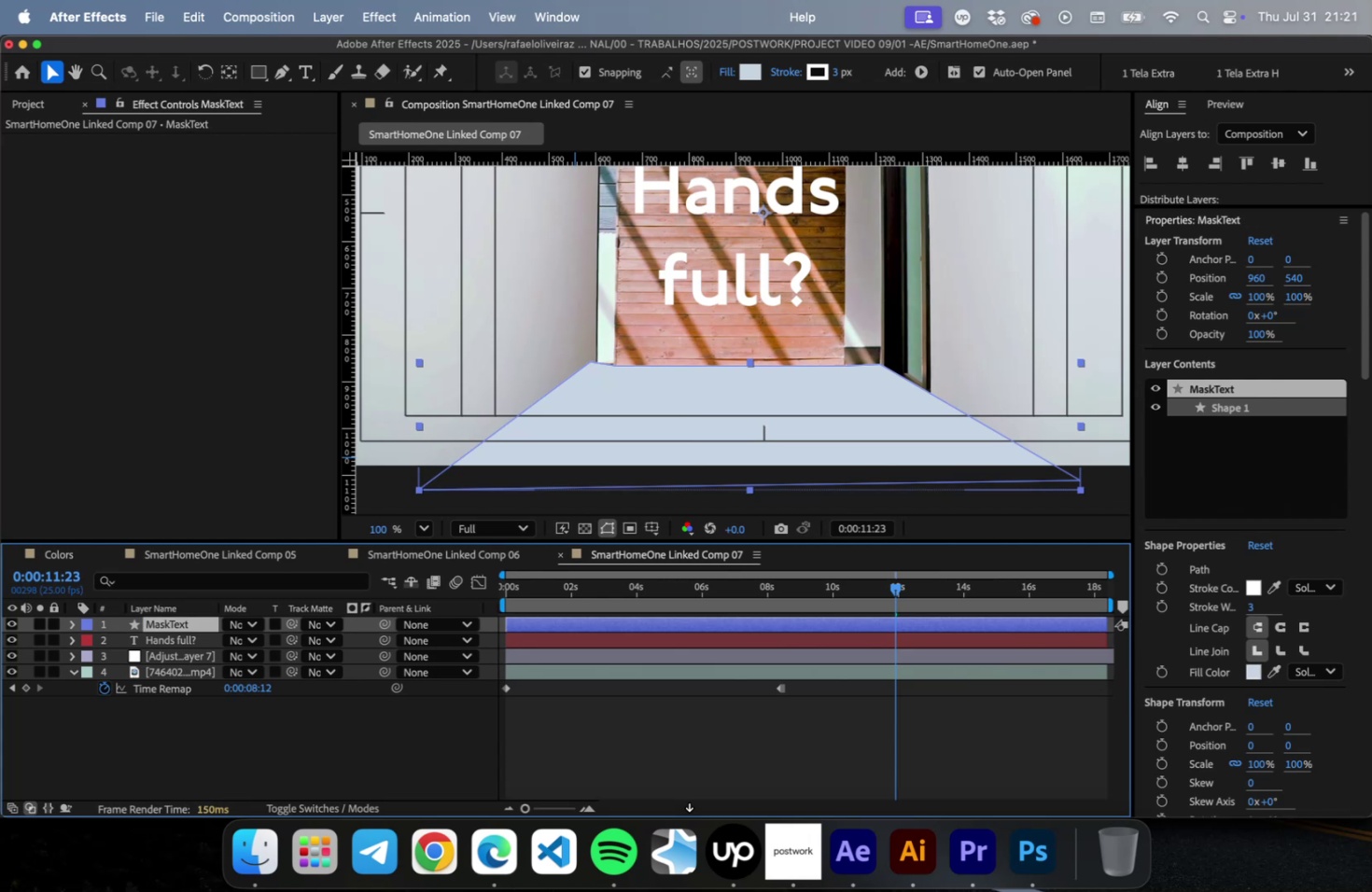 
key(Meta+CommandLeft)
 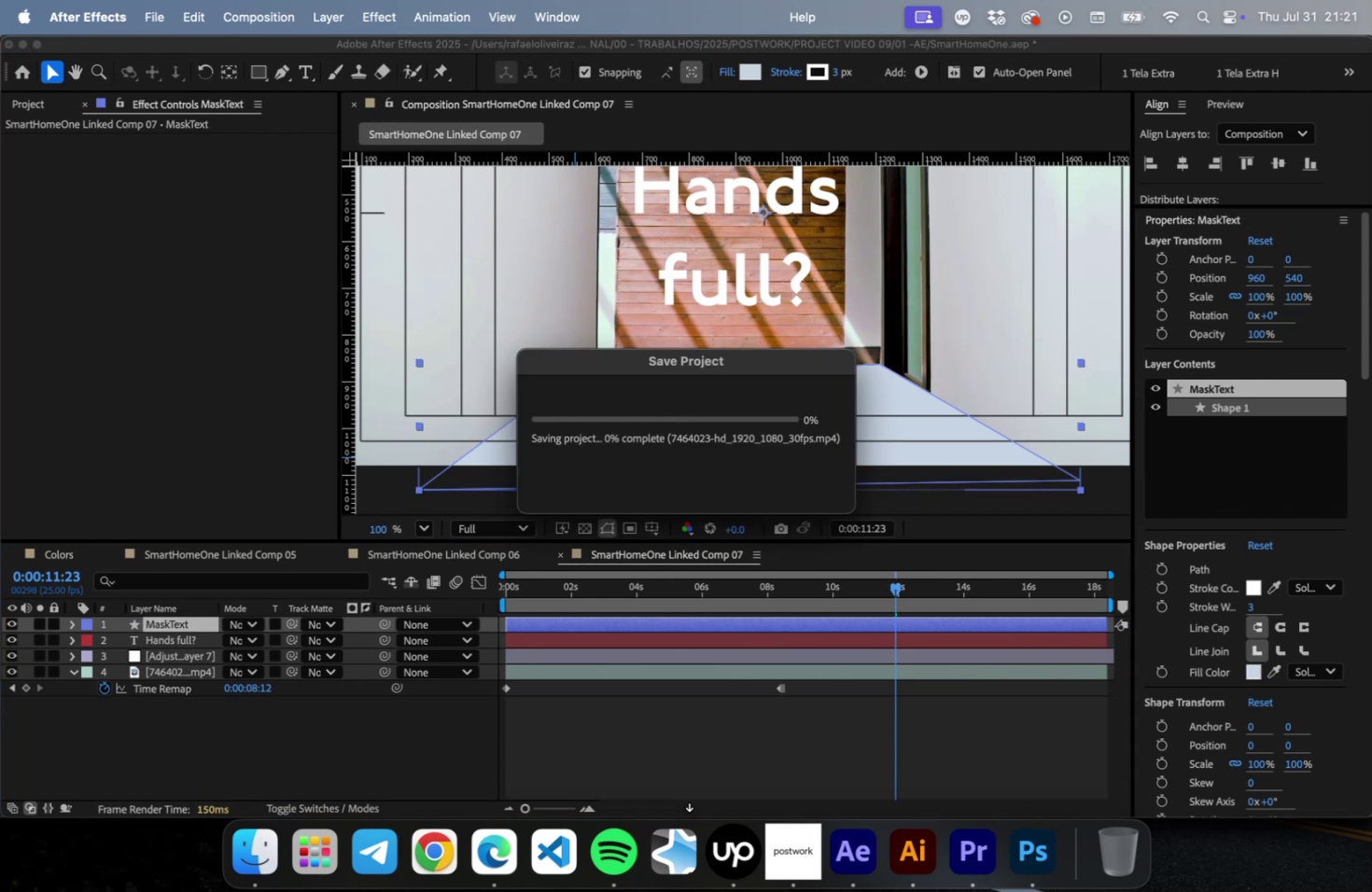 
key(Meta+S)
 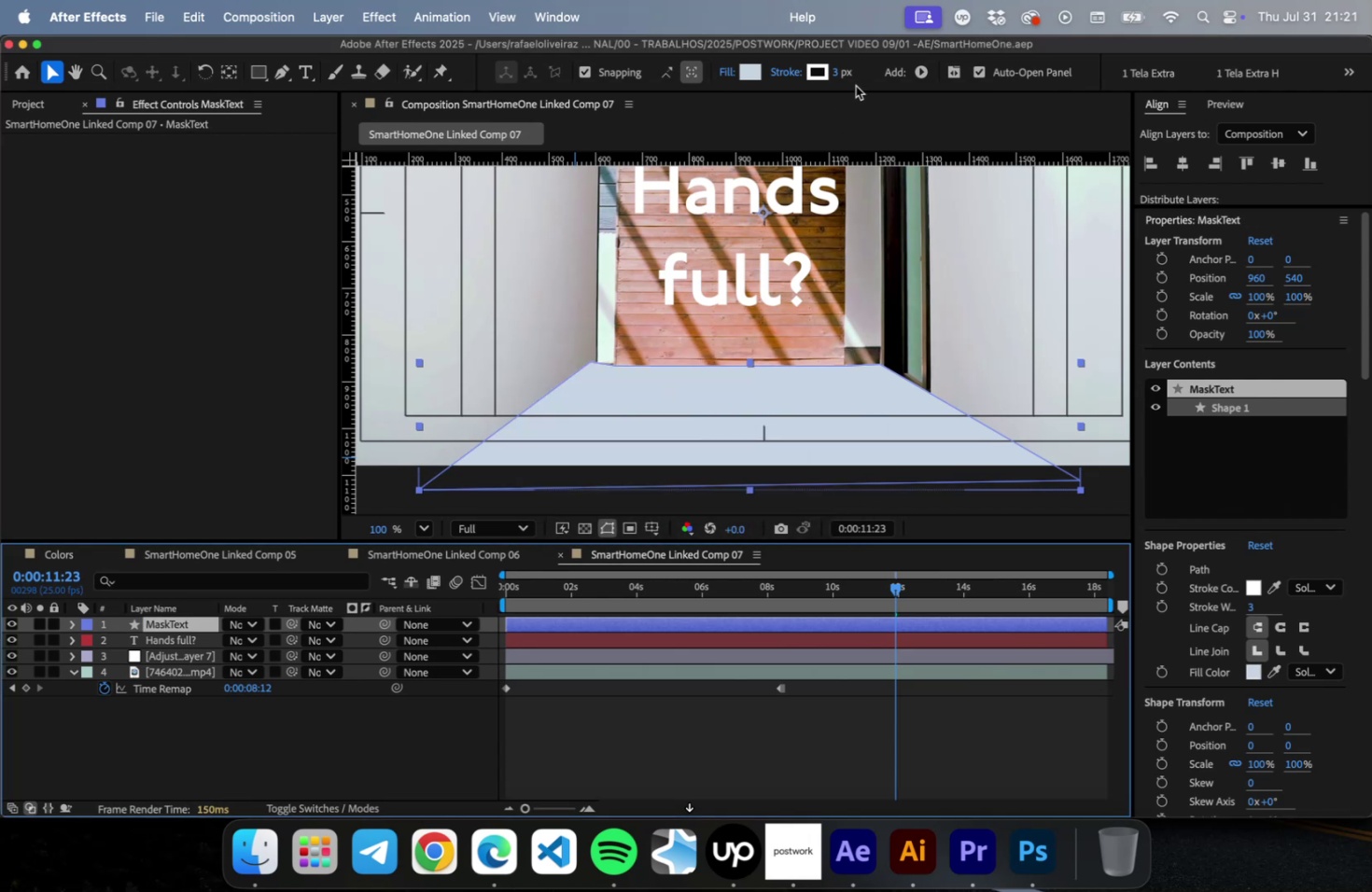 
left_click_drag(start_coordinate=[846, 75], to_coordinate=[648, 93])
 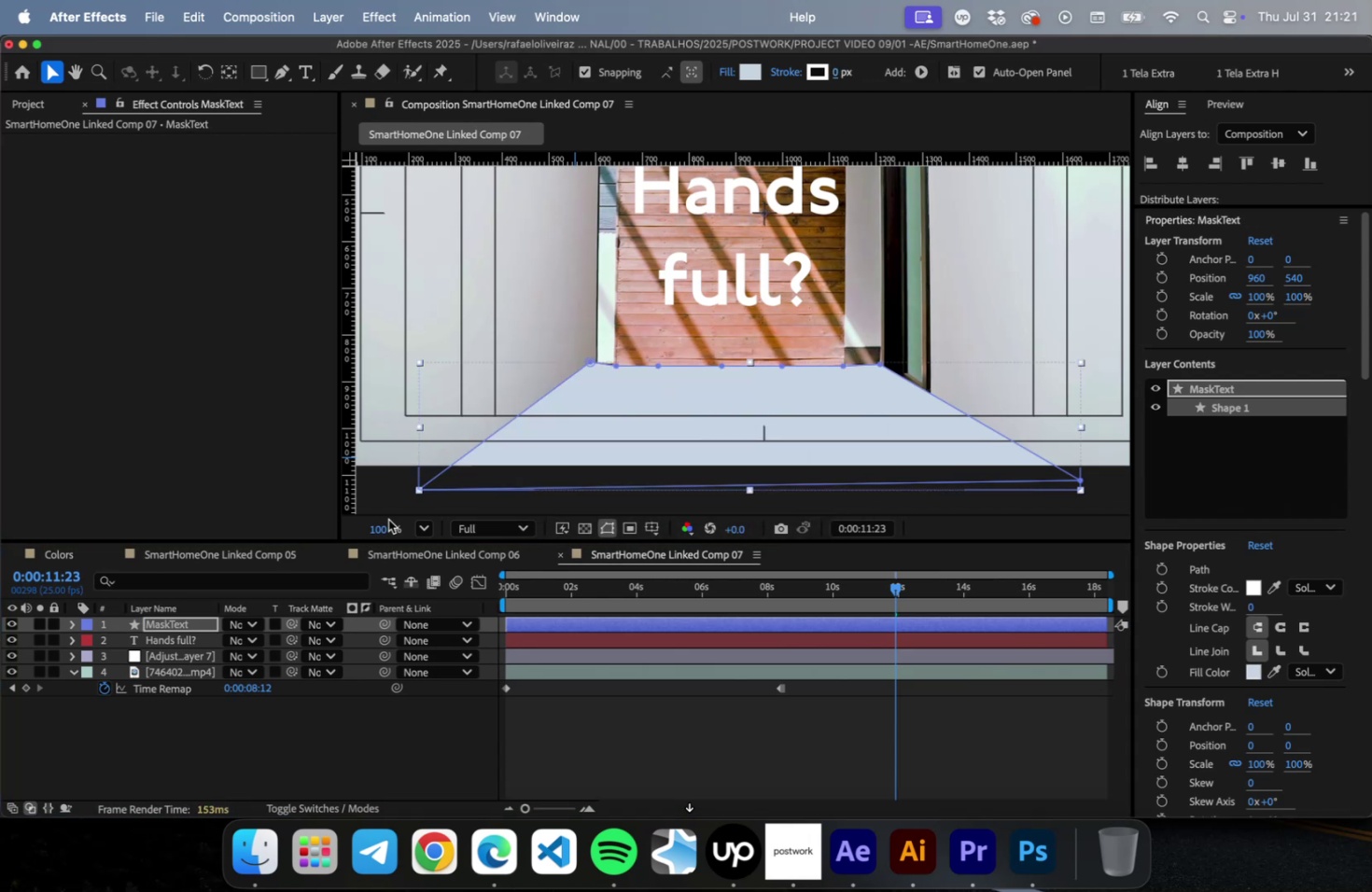 
key(Meta+S)
 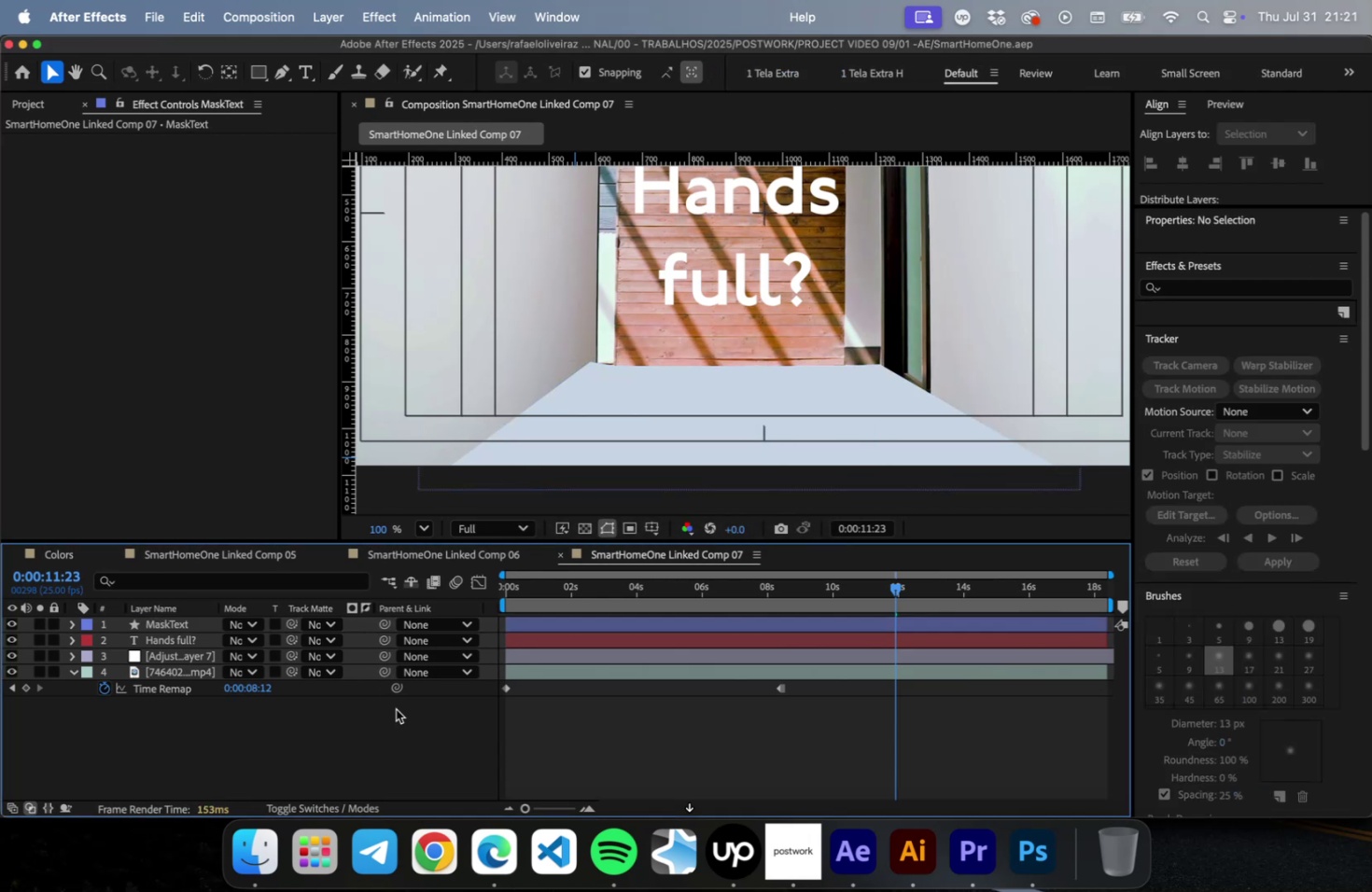 
scroll: coordinate [792, 303], scroll_direction: down, amount: 5.0
 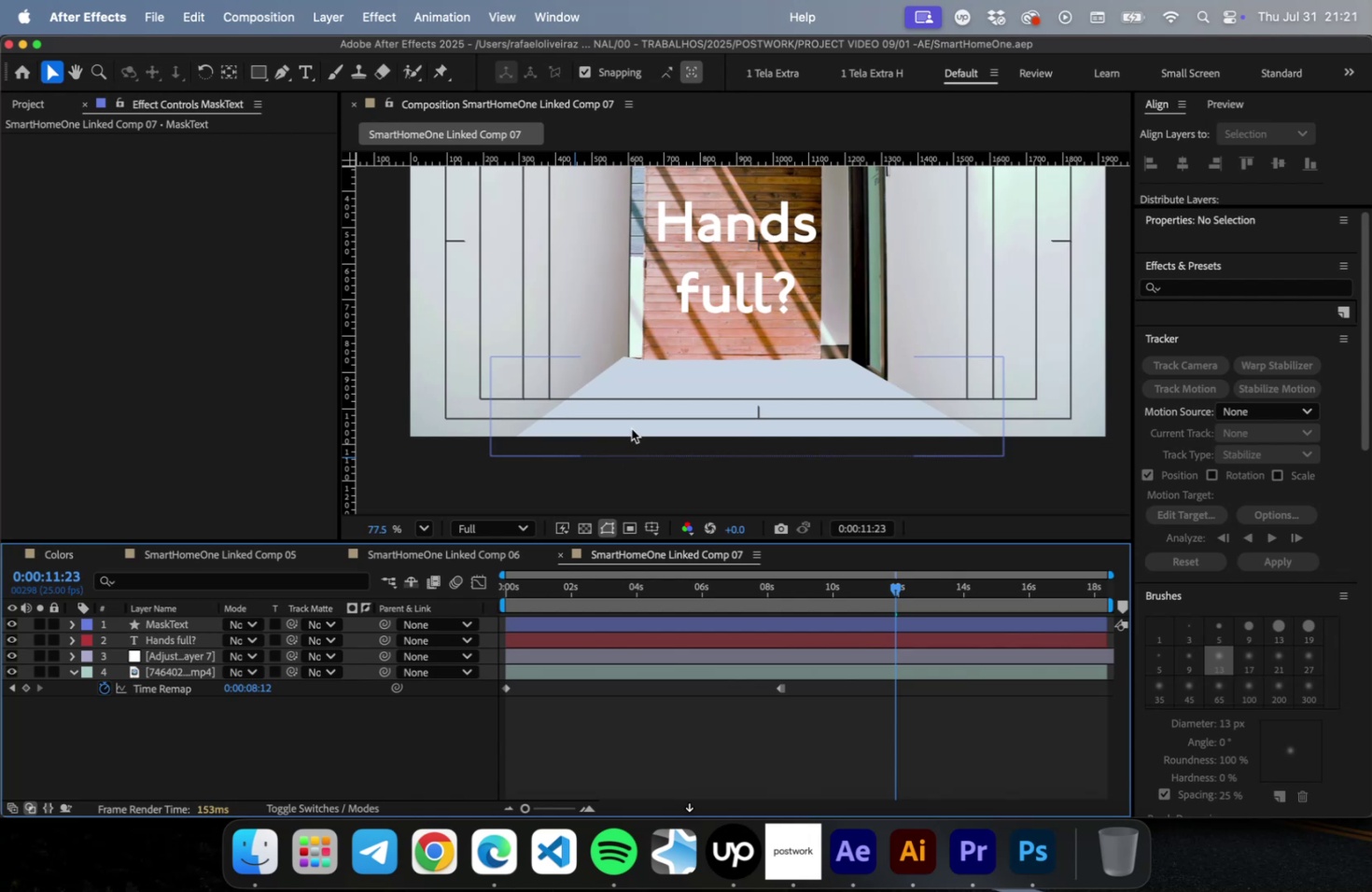 
left_click([189, 627])
 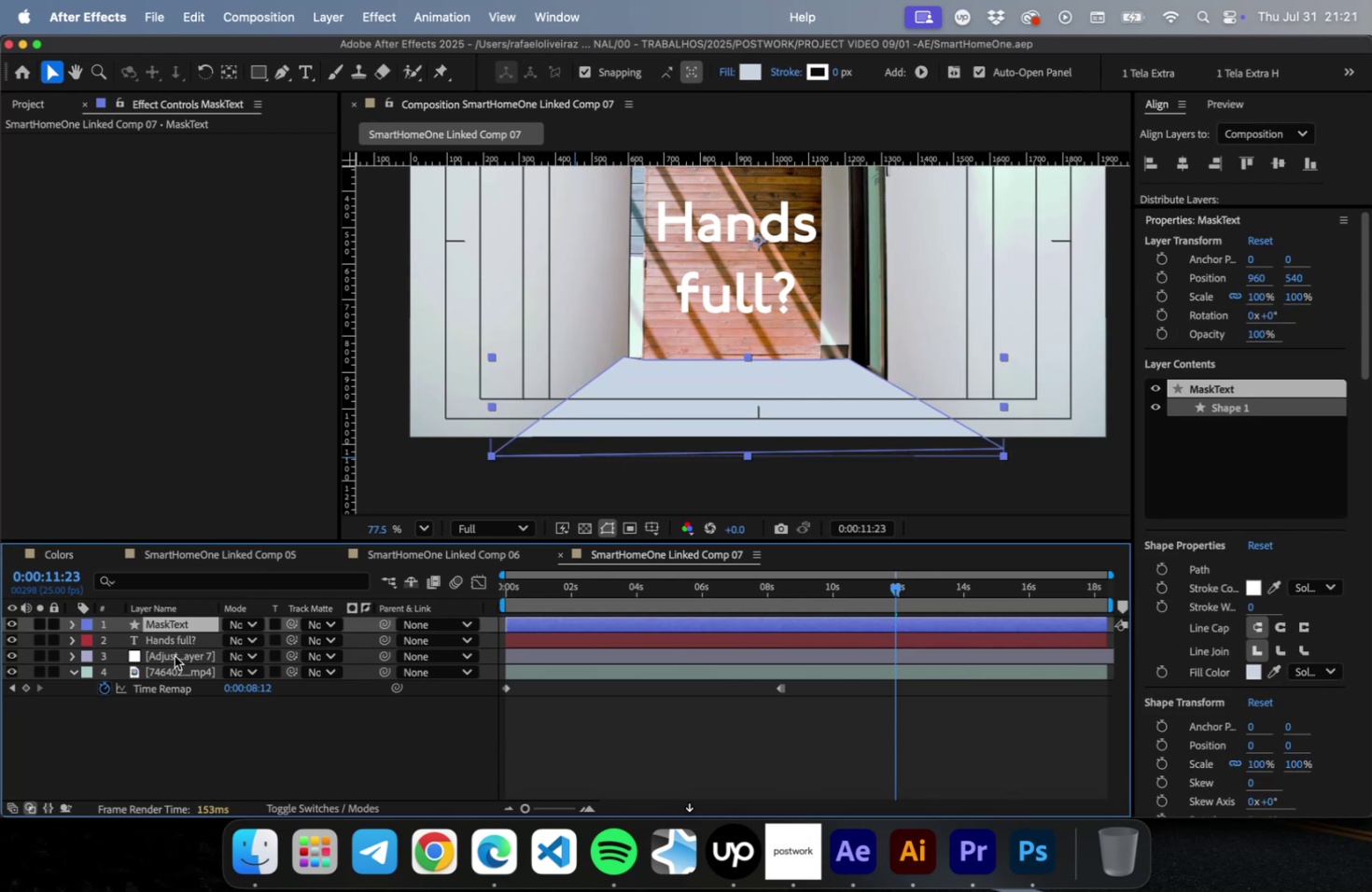 
left_click([177, 638])
 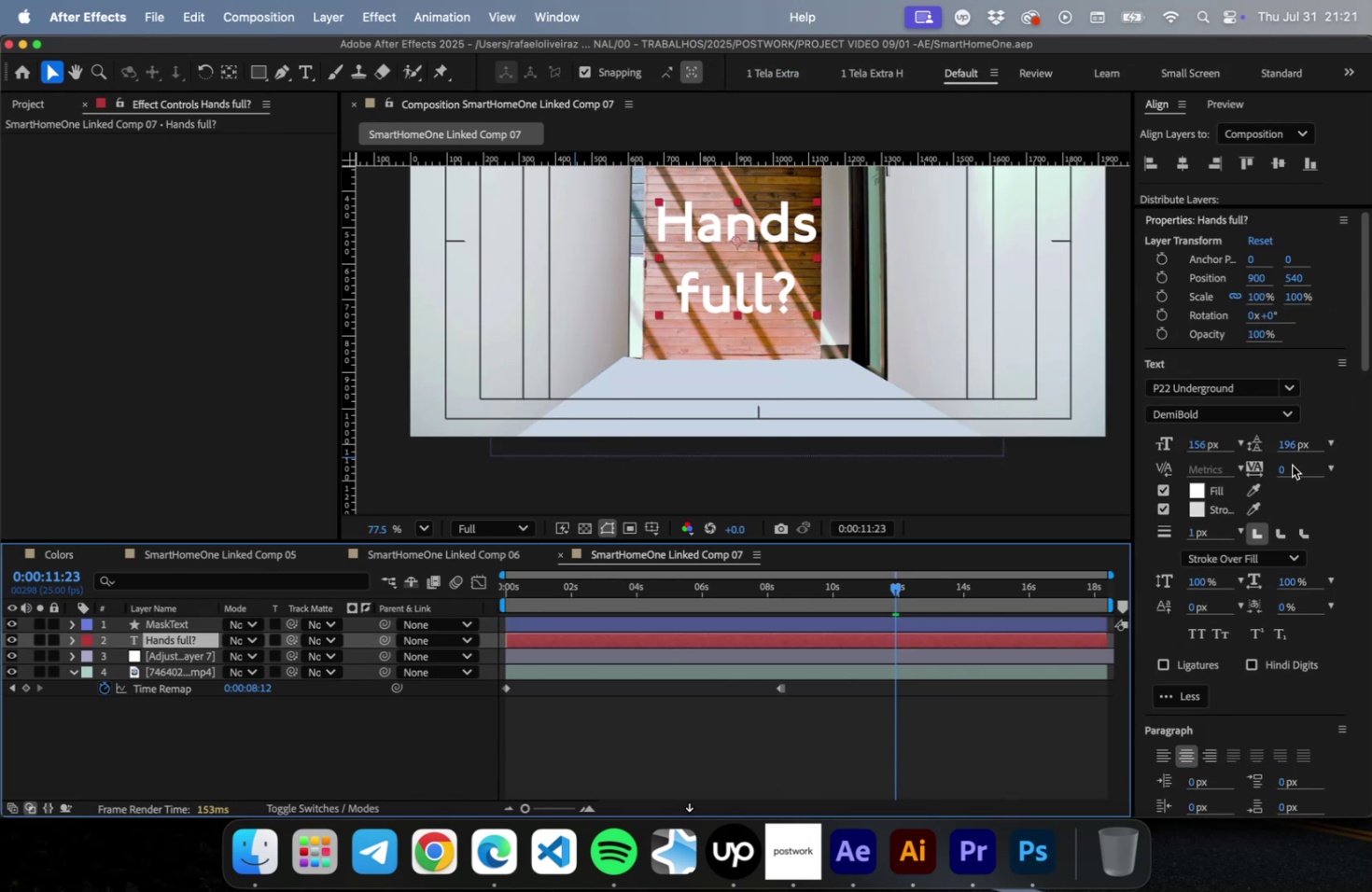 
left_click_drag(start_coordinate=[1288, 446], to_coordinate=[1238, 435])
 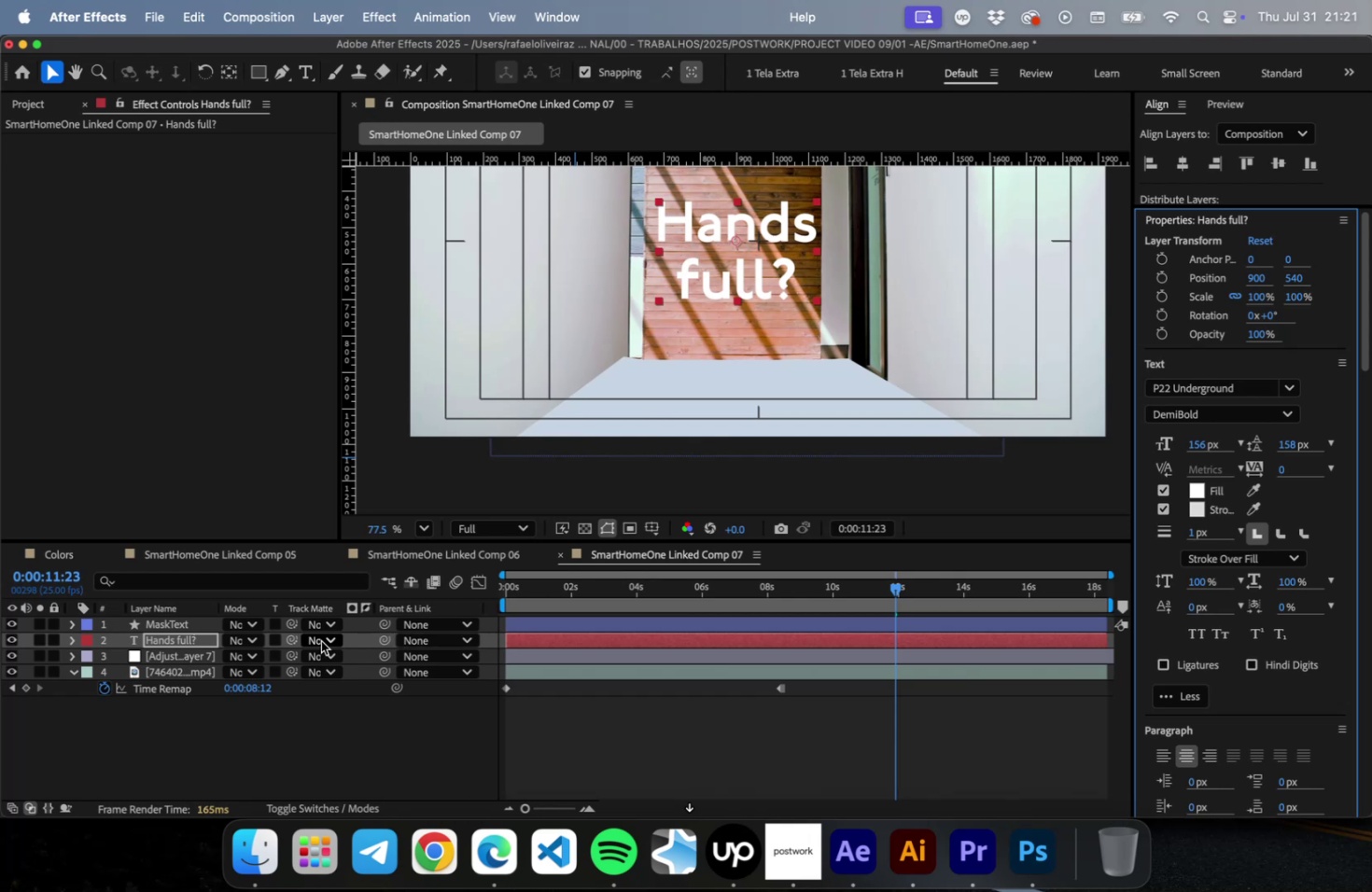 
left_click_drag(start_coordinate=[291, 639], to_coordinate=[193, 622])
 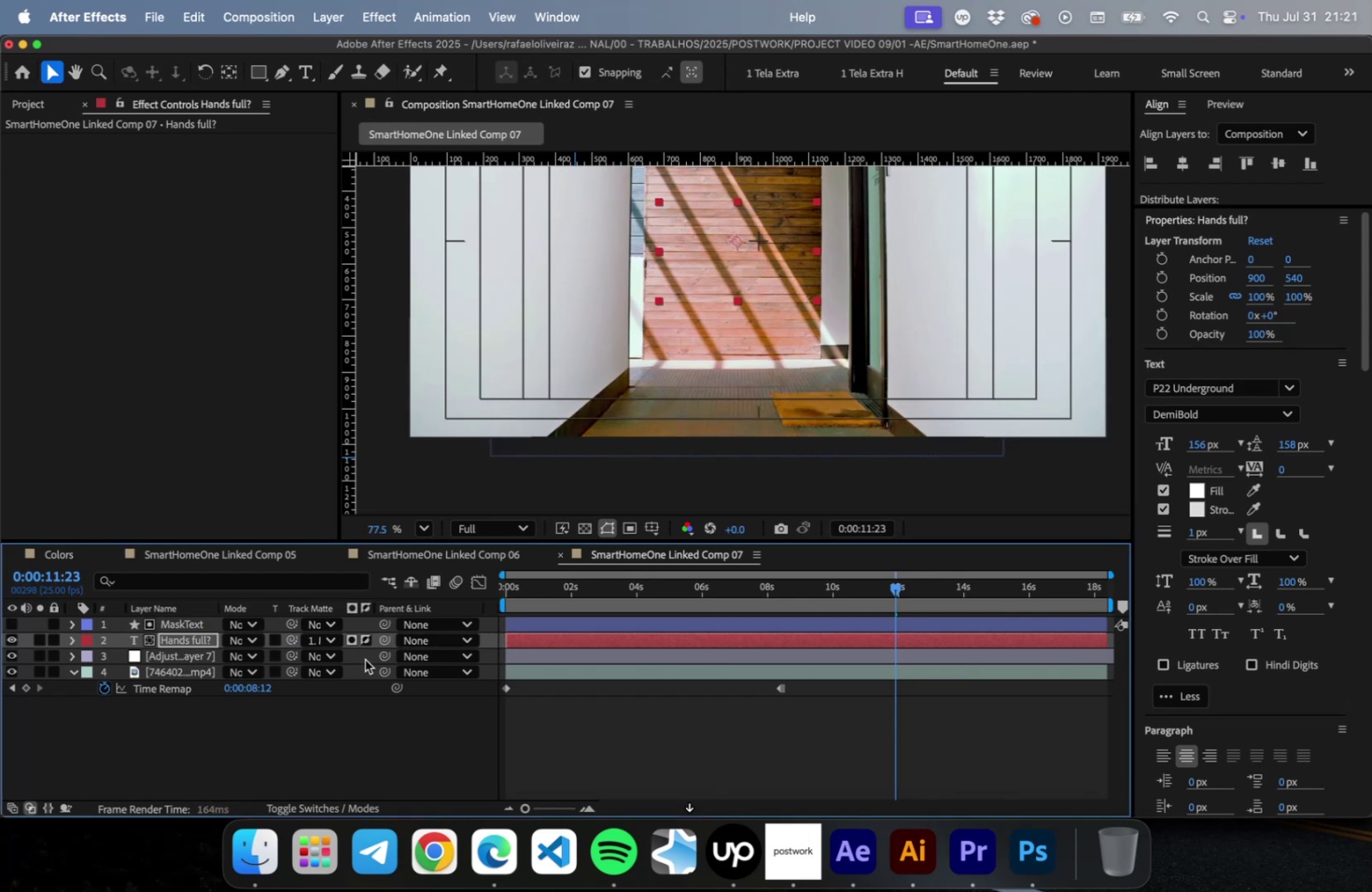 
key(Meta+S)
 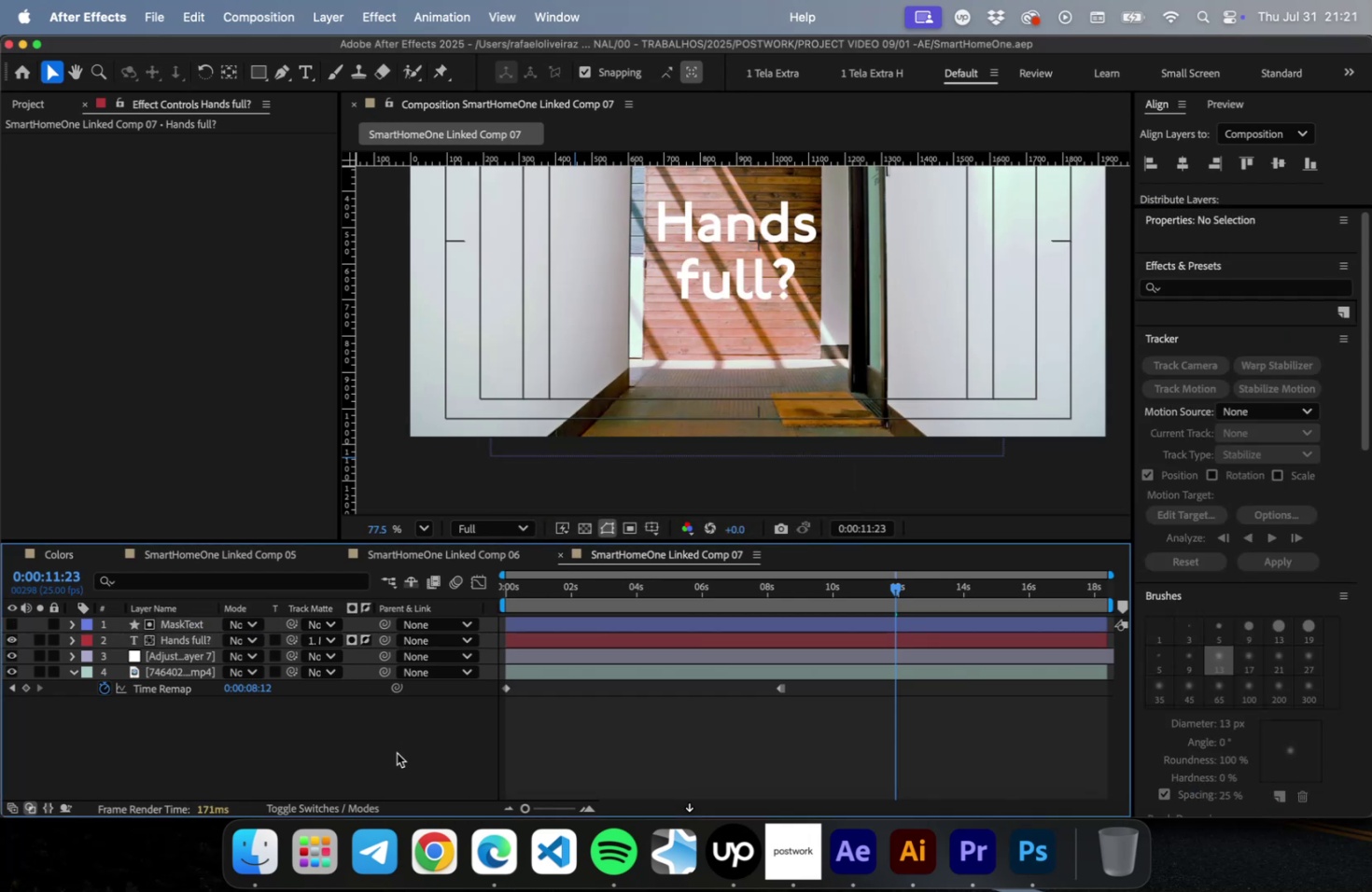 
left_click([397, 752])
 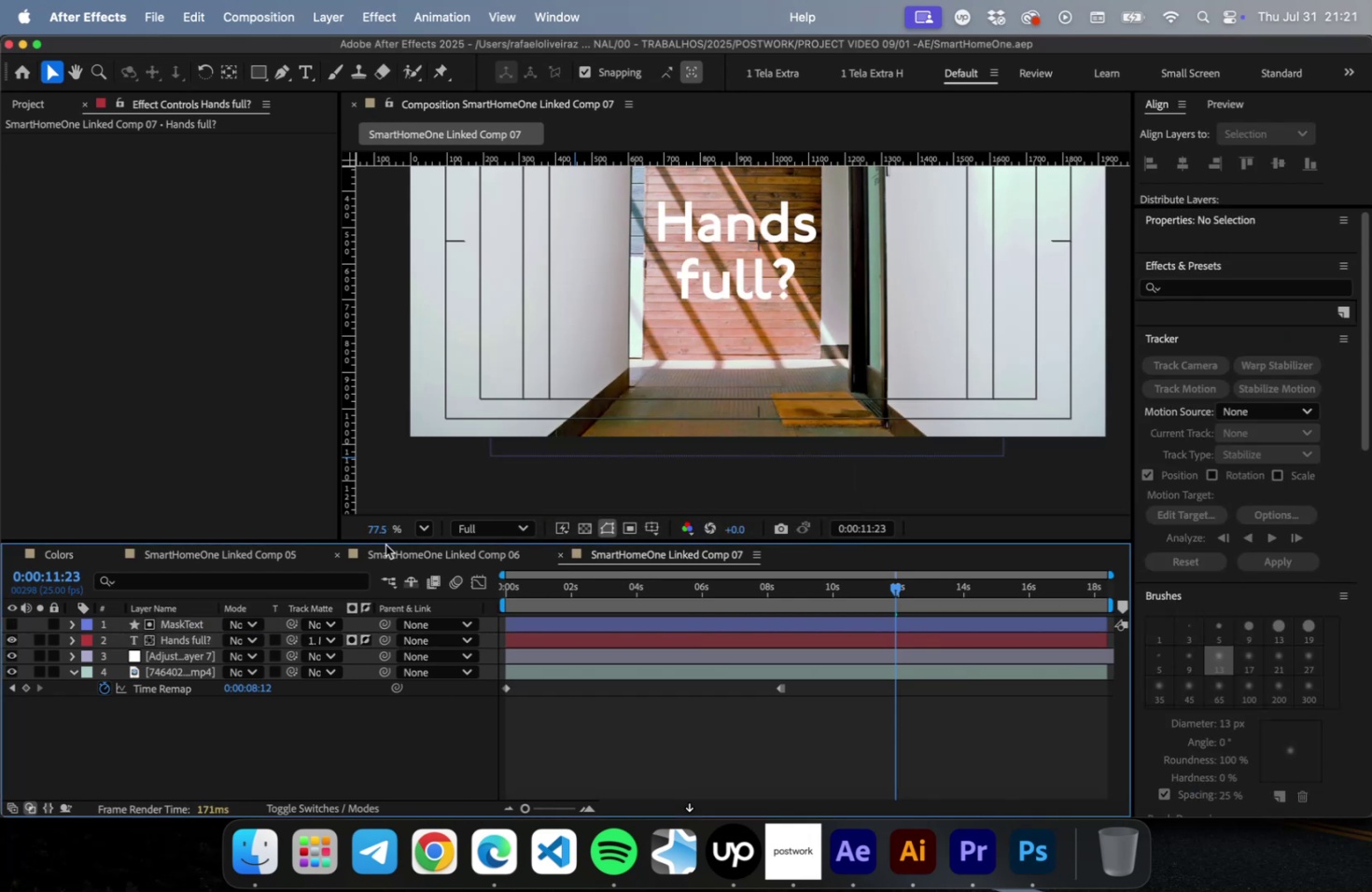 
left_click_drag(start_coordinate=[387, 540], to_coordinate=[385, 584])
 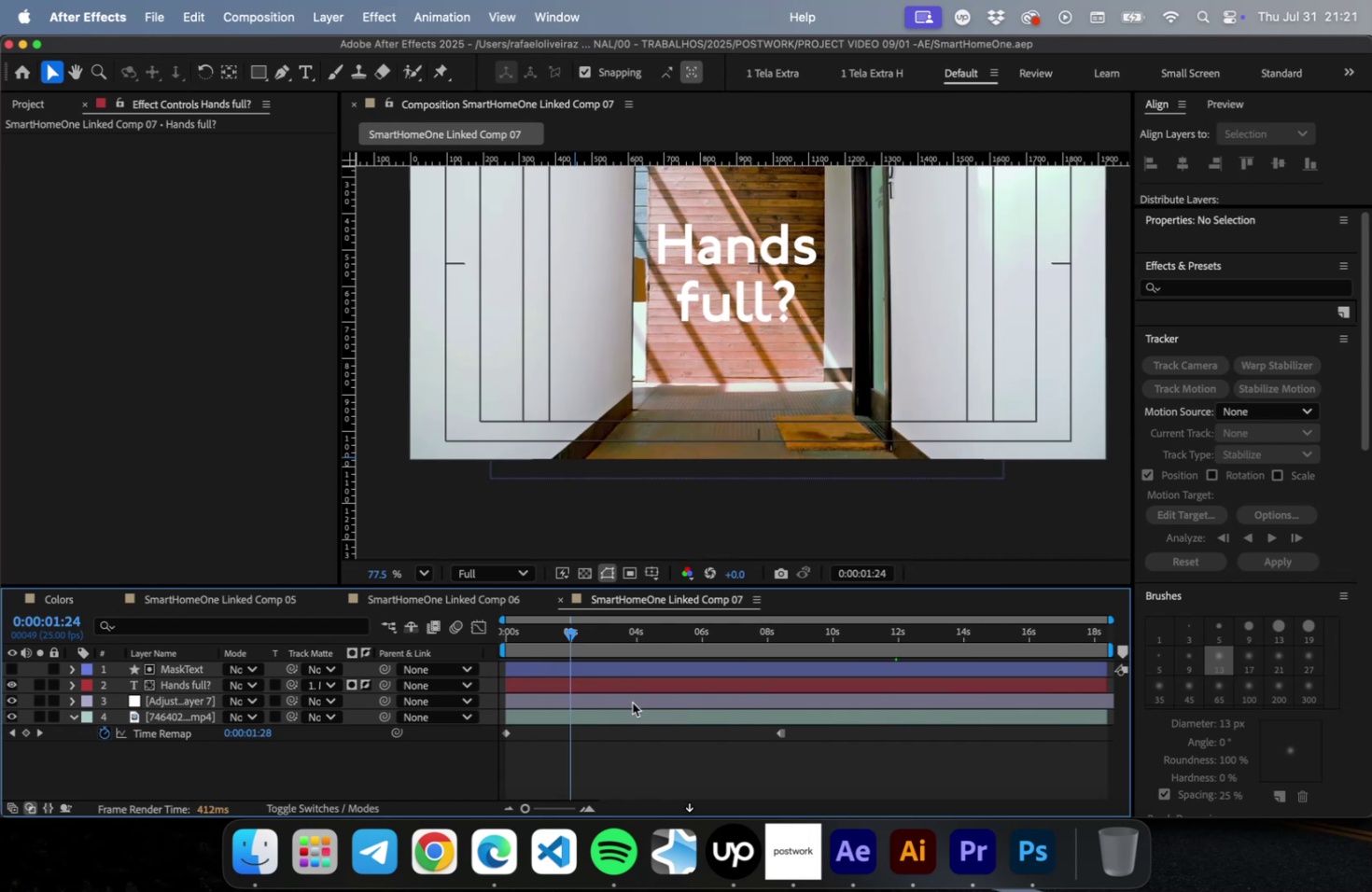 
left_click([611, 711])
 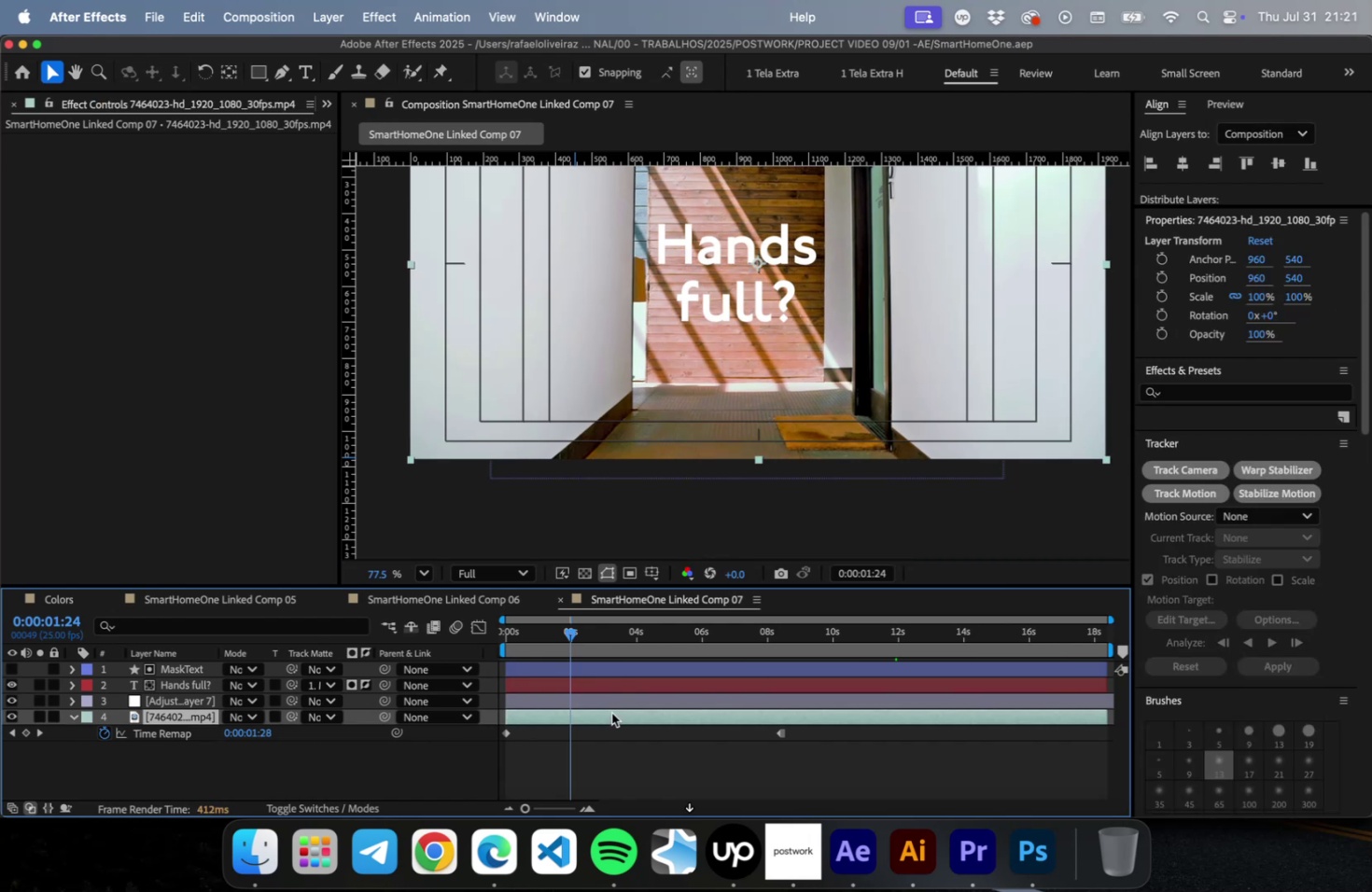 
key(Meta+Shift+D)
 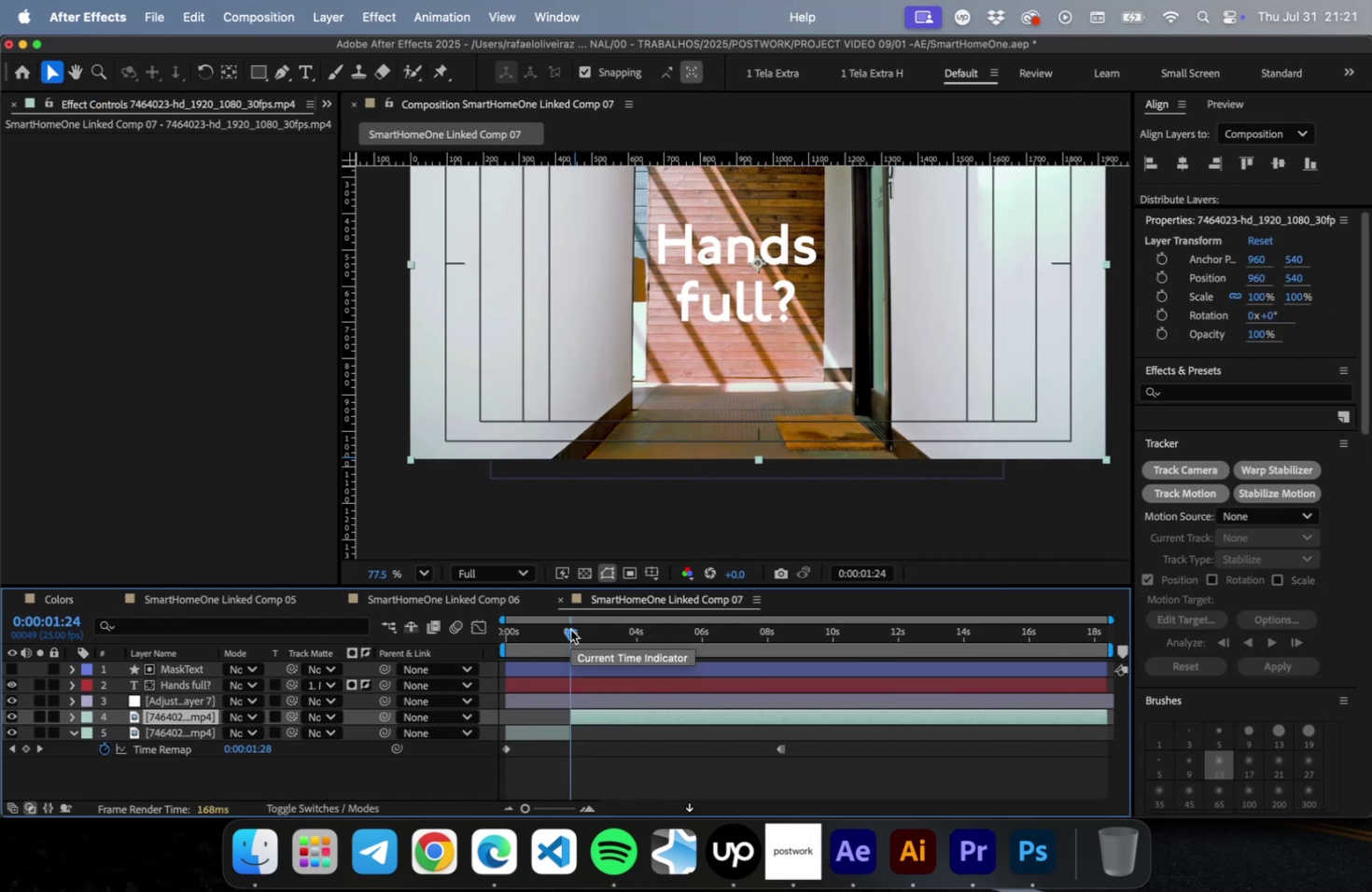 
left_click_drag(start_coordinate=[570, 629], to_coordinate=[748, 639])
 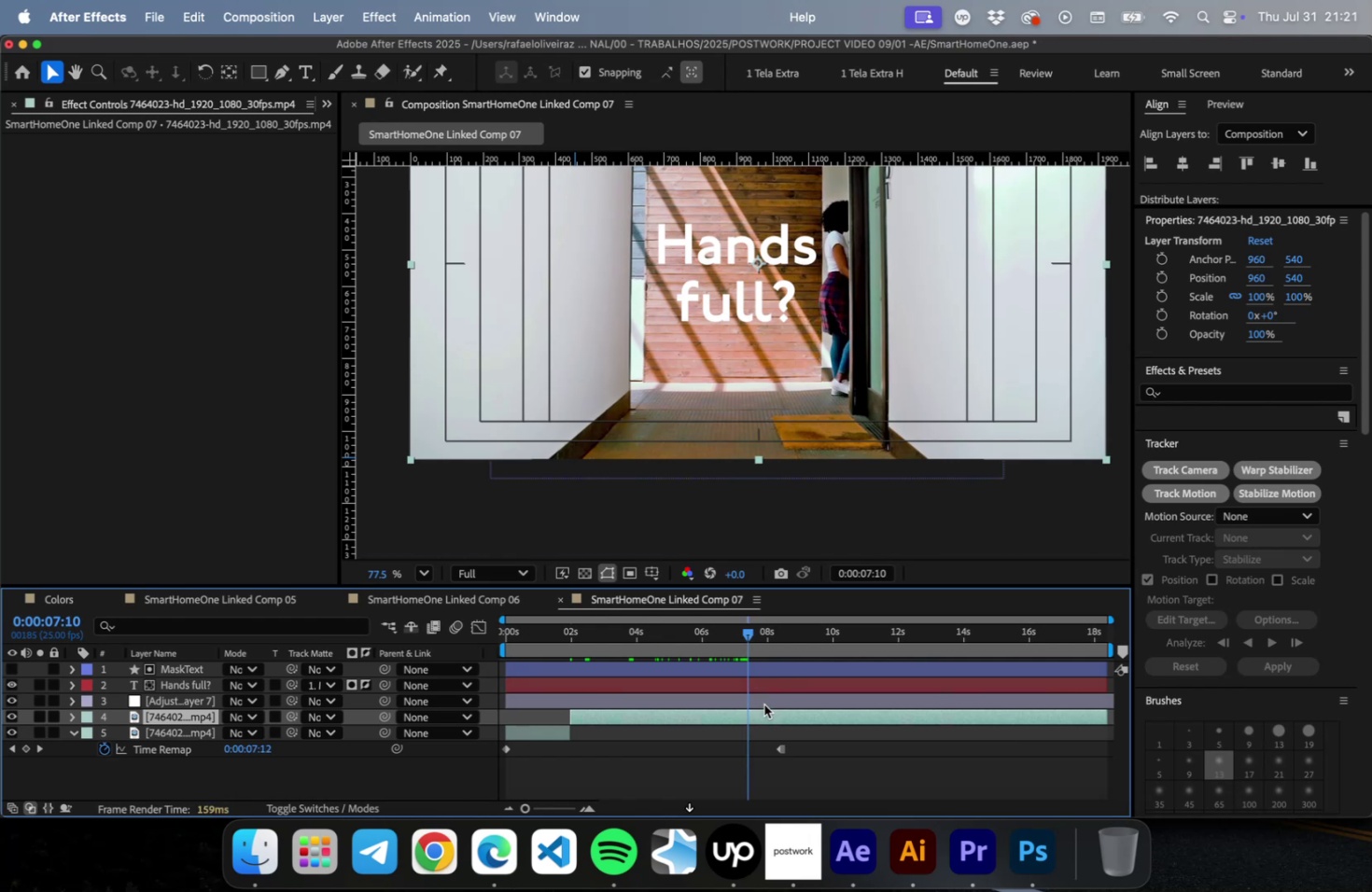 
key(Meta+Shift+D)
 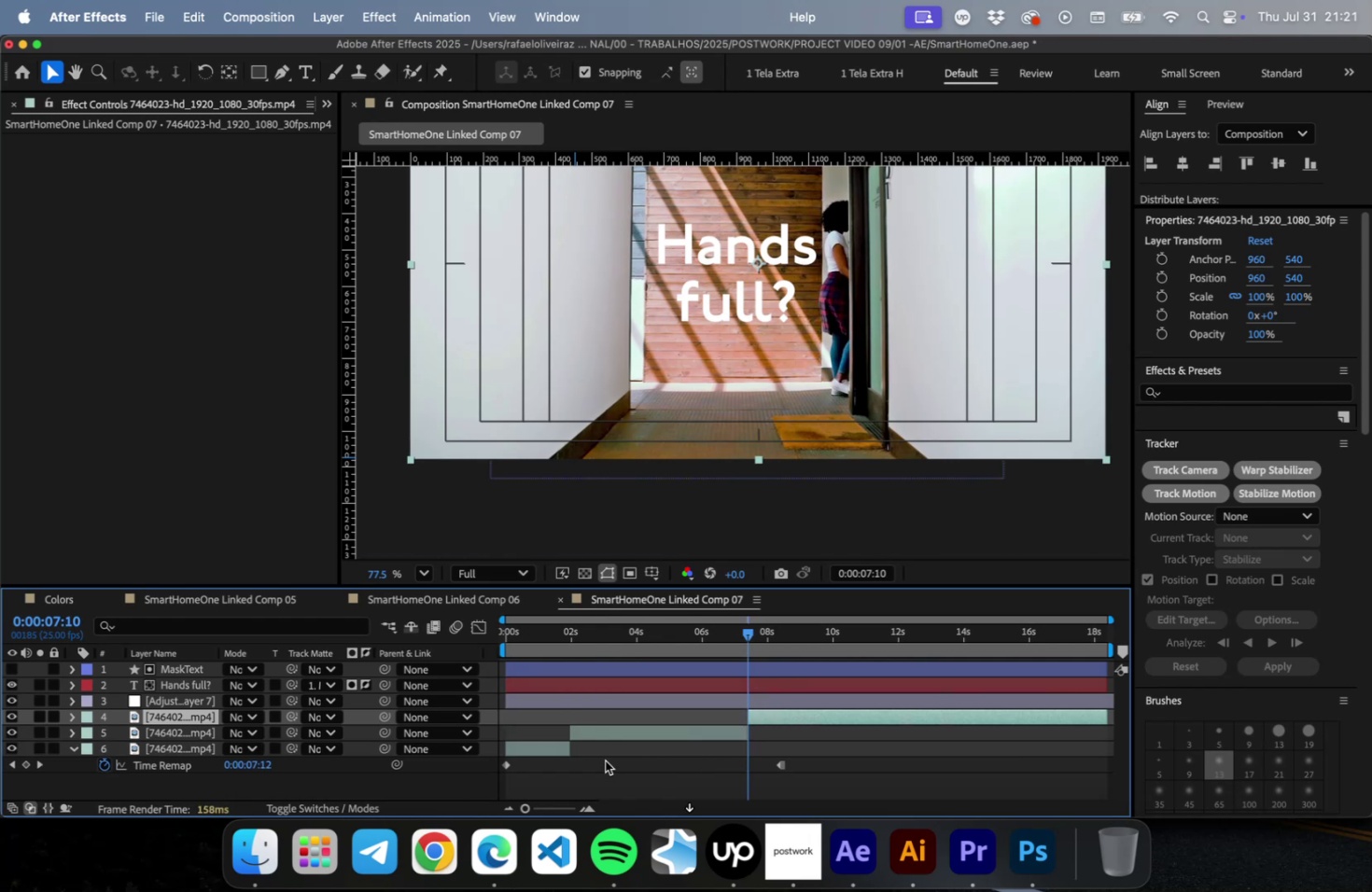 
left_click_drag(start_coordinate=[567, 747], to_coordinate=[1371, 765])
 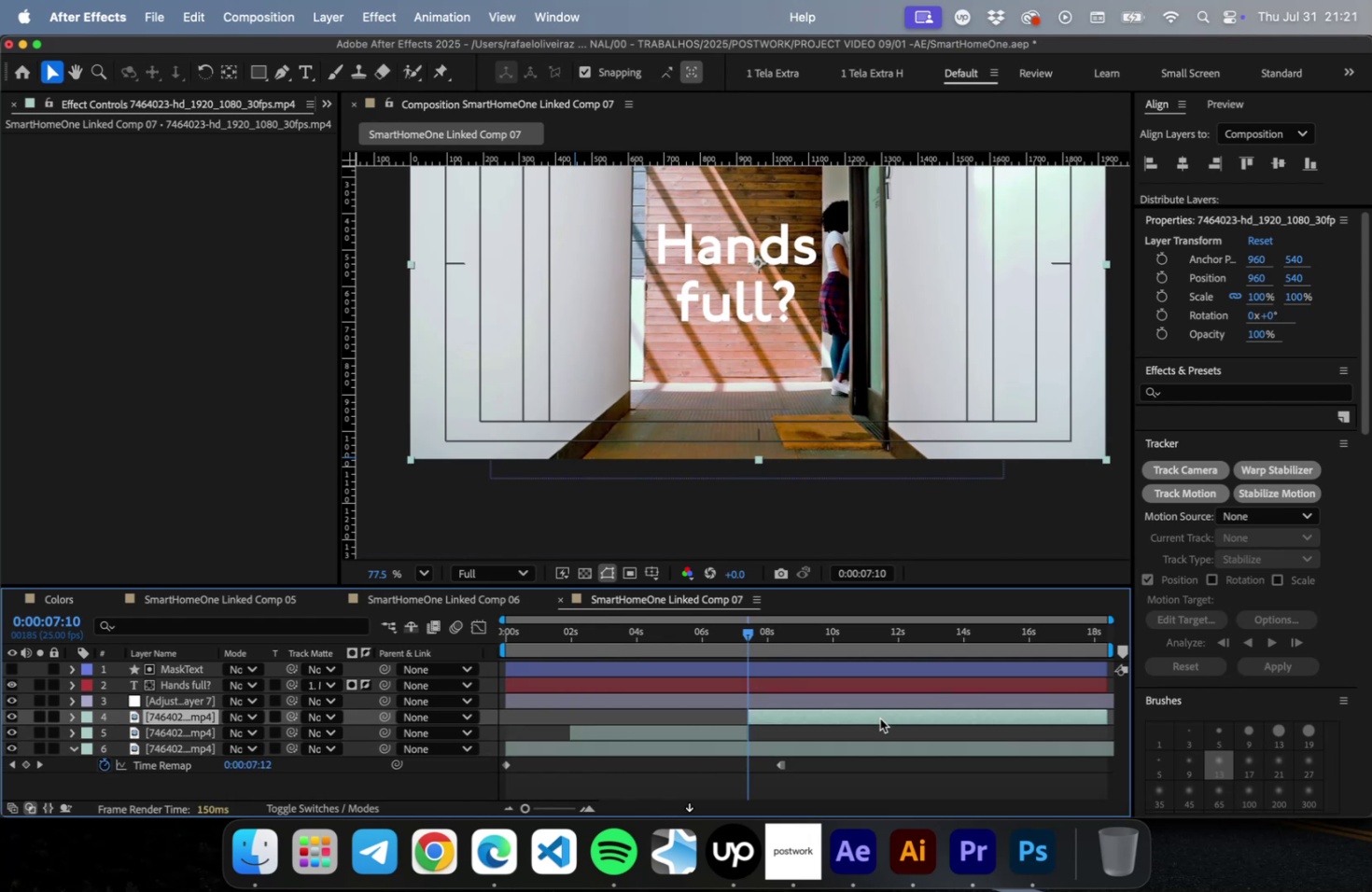 
key(Delete)
 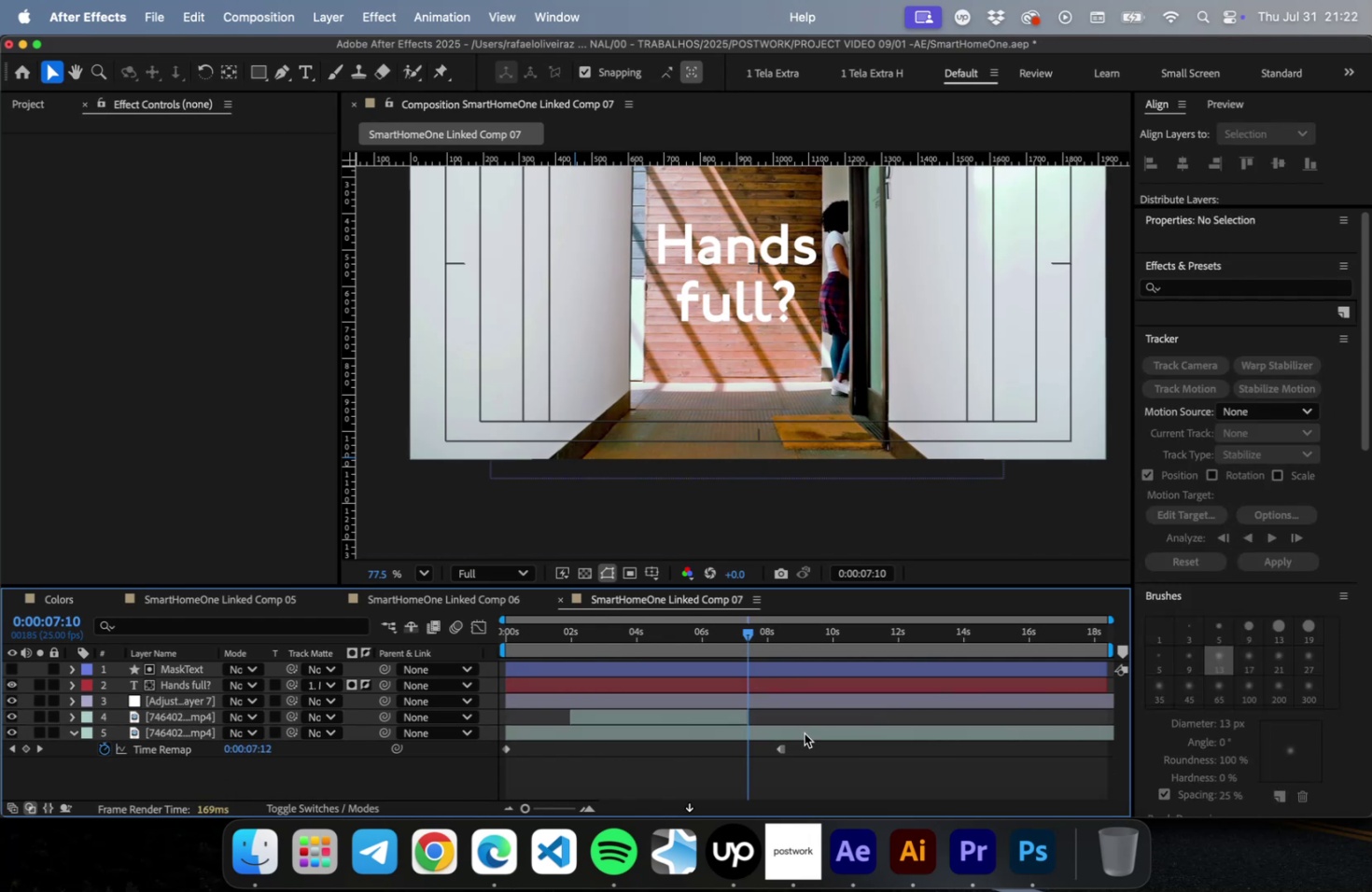 
key(Meta+CommandLeft)
 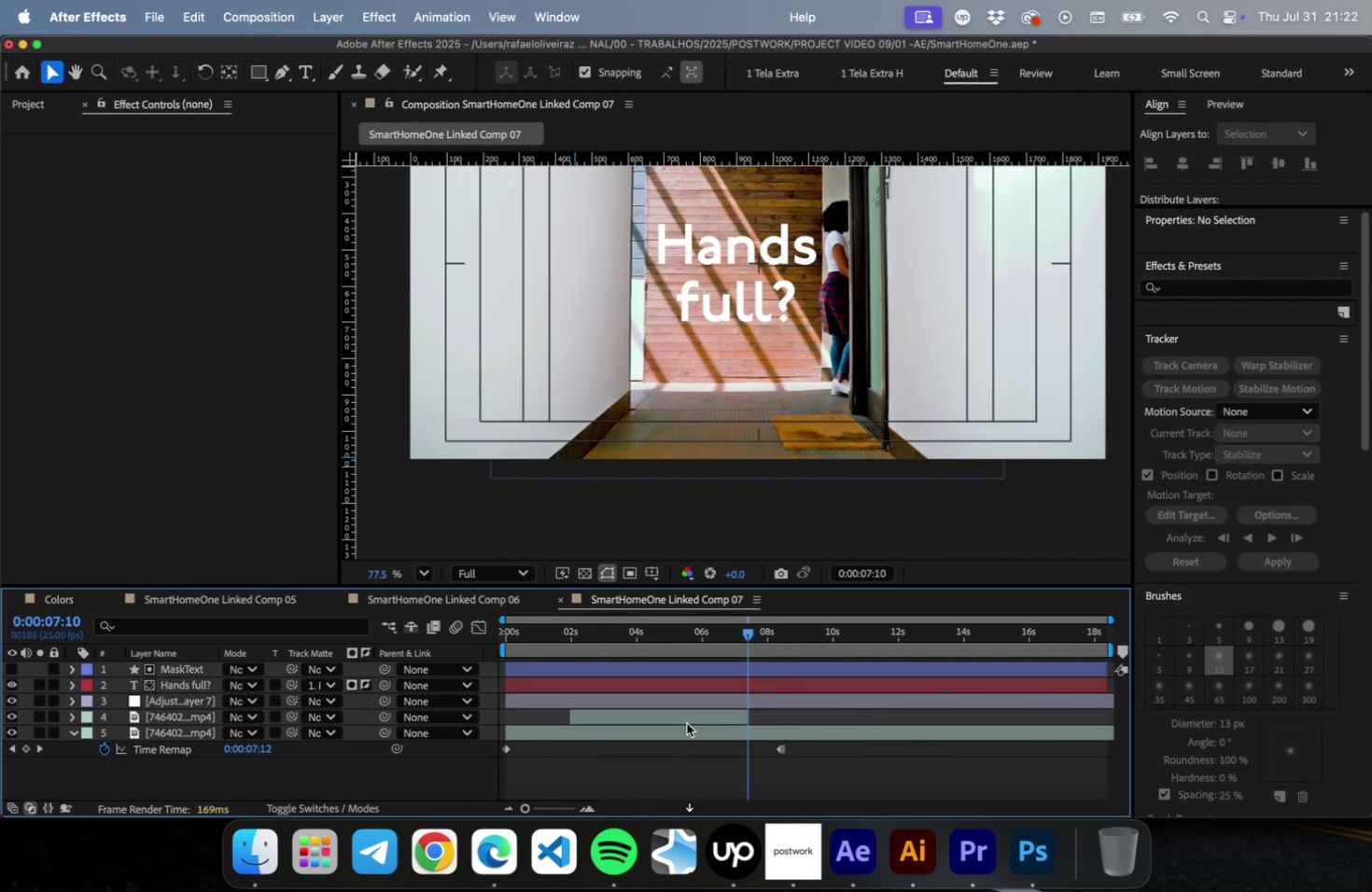 
key(Meta+D)
 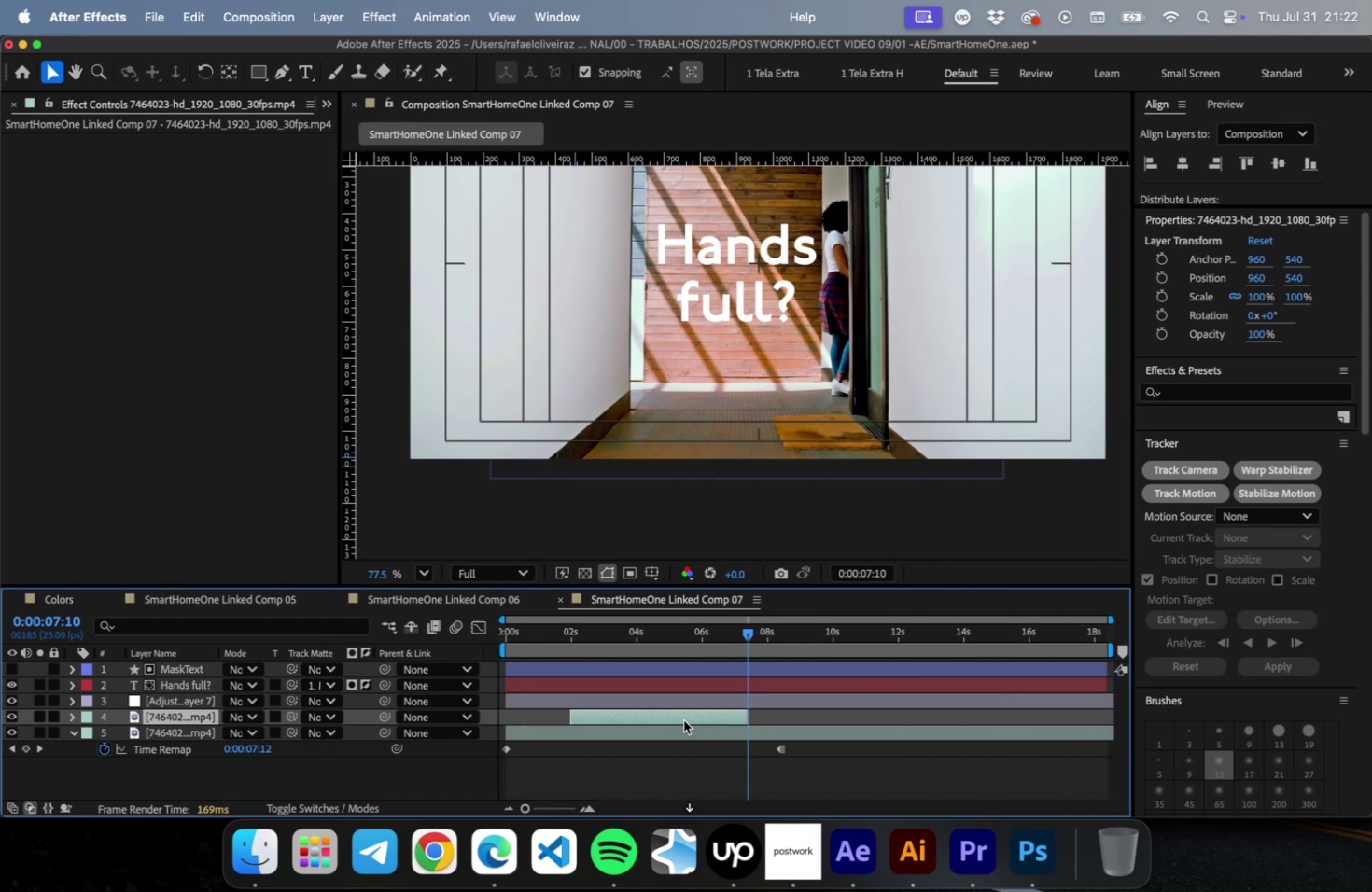 
wait(6.54)
 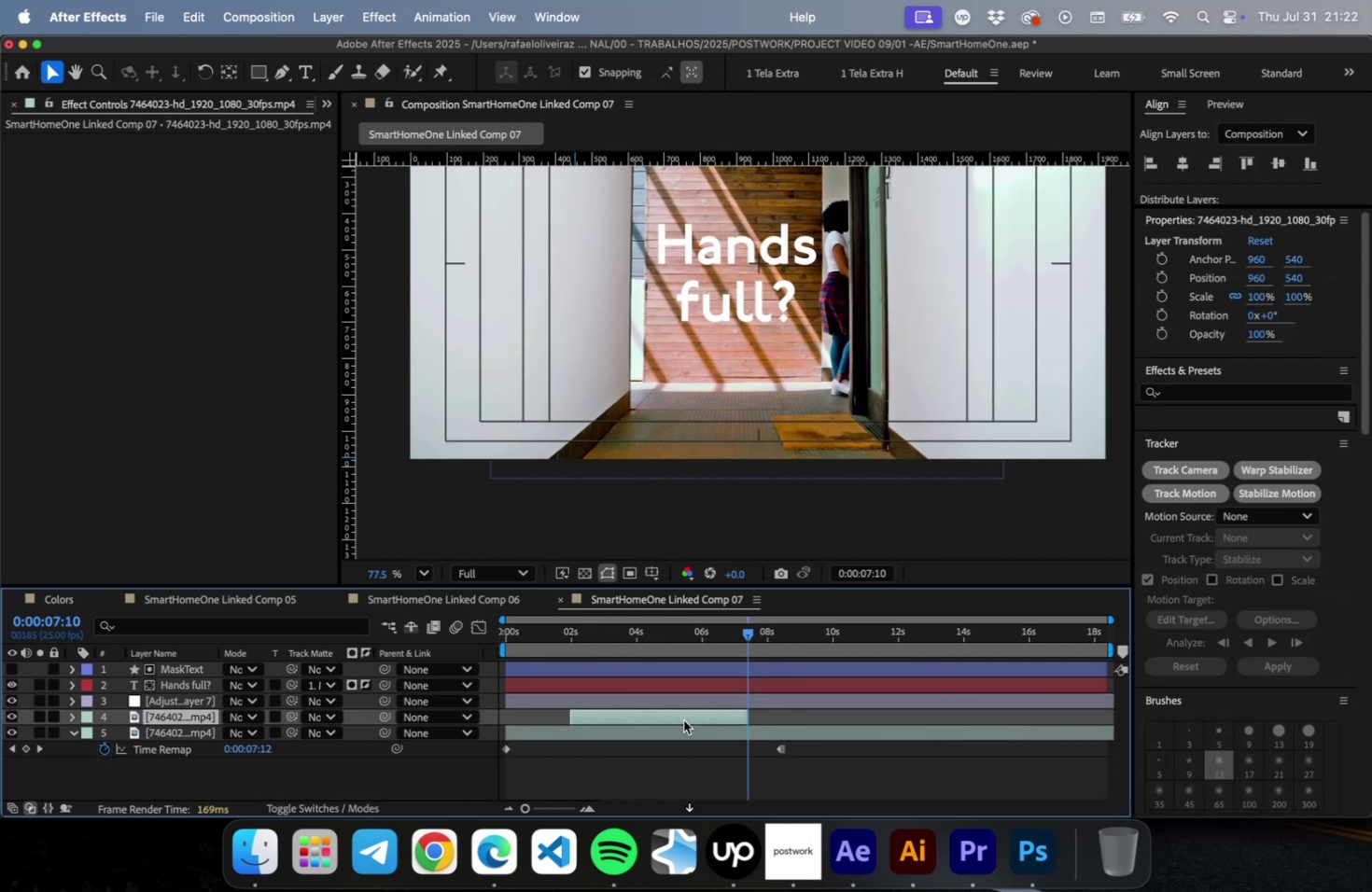 
type( mocha)
 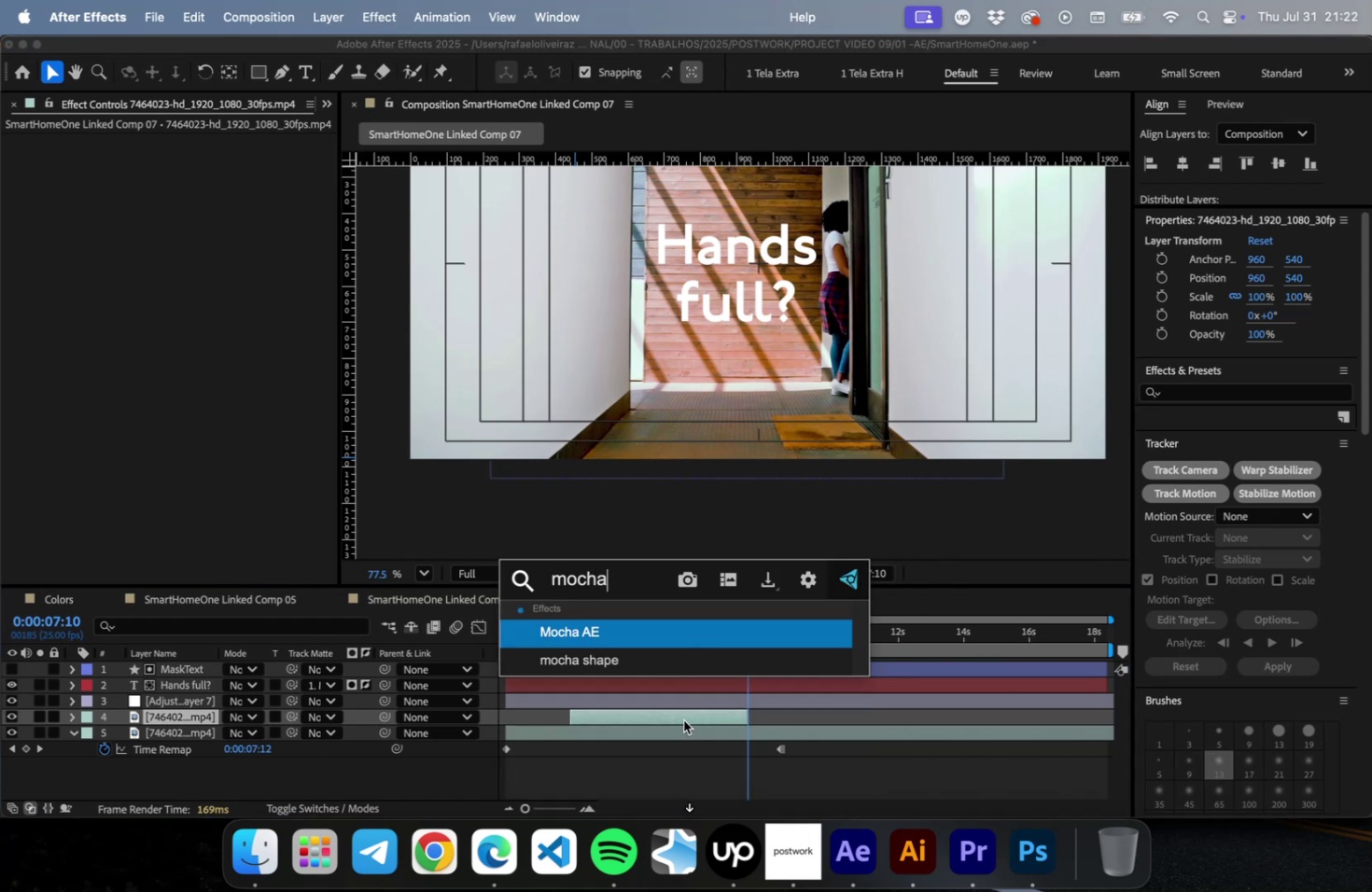 
key(Enter)
 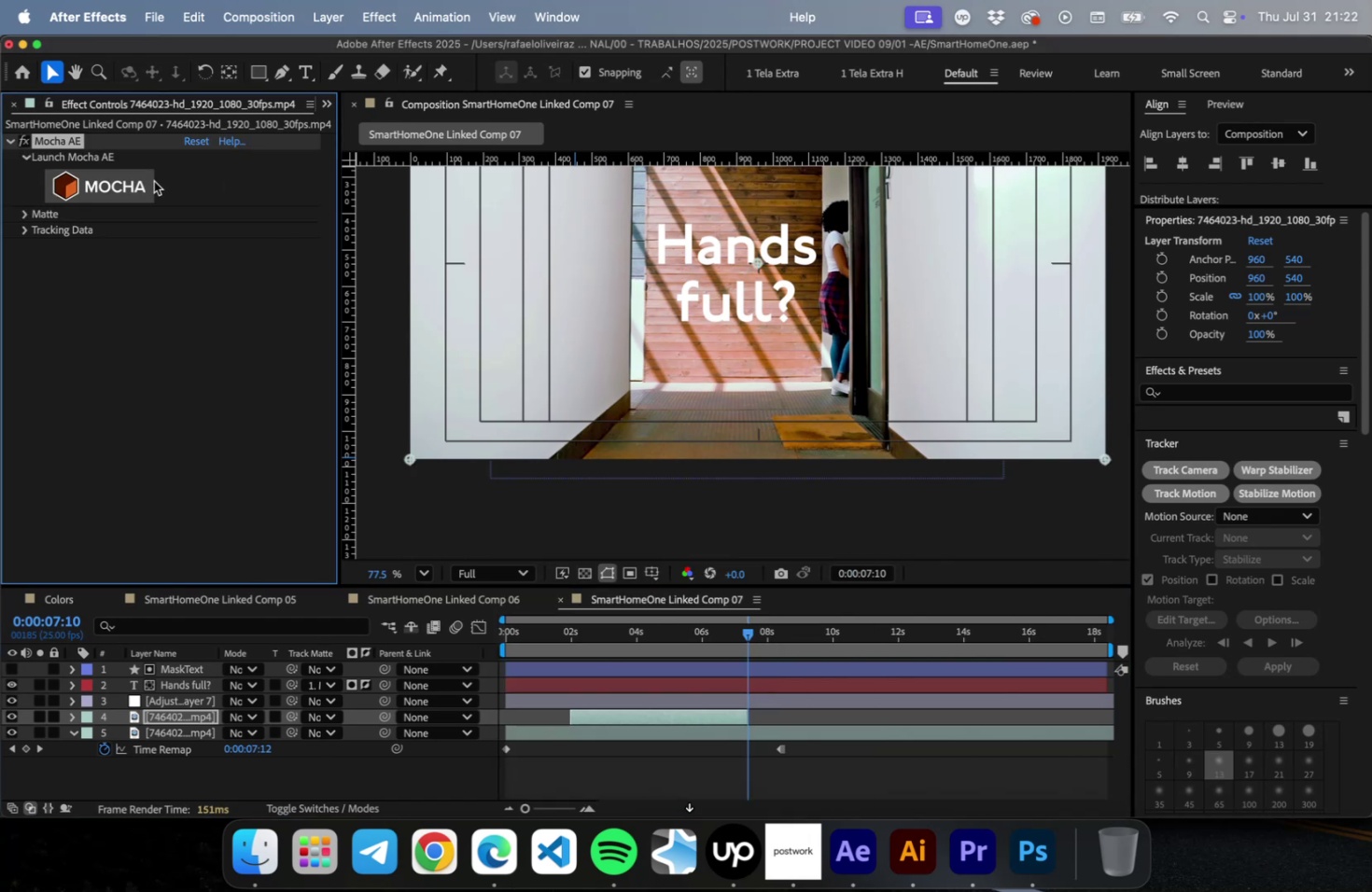 
mouse_move([169, 188])
 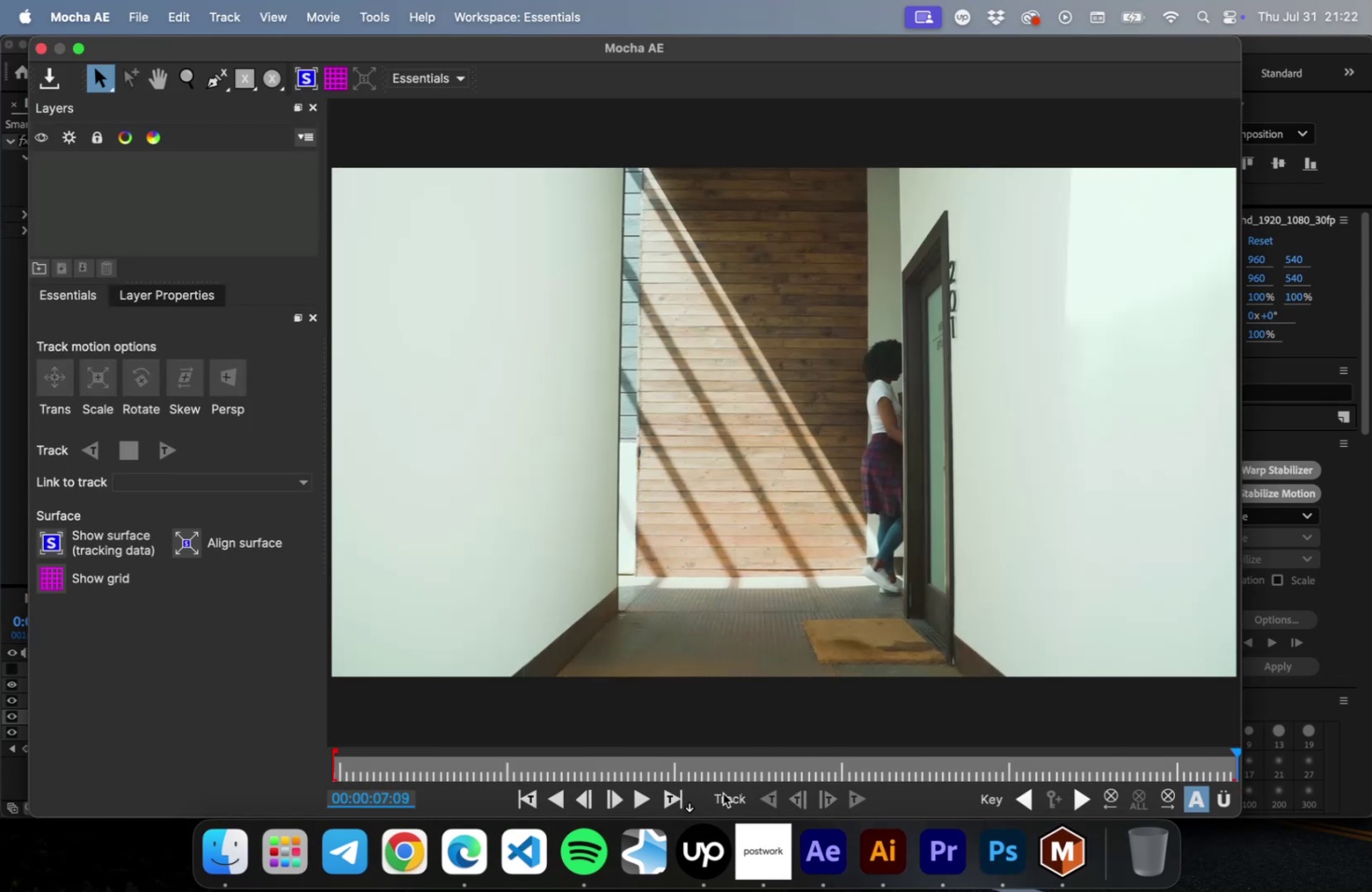 
left_click([754, 774])
 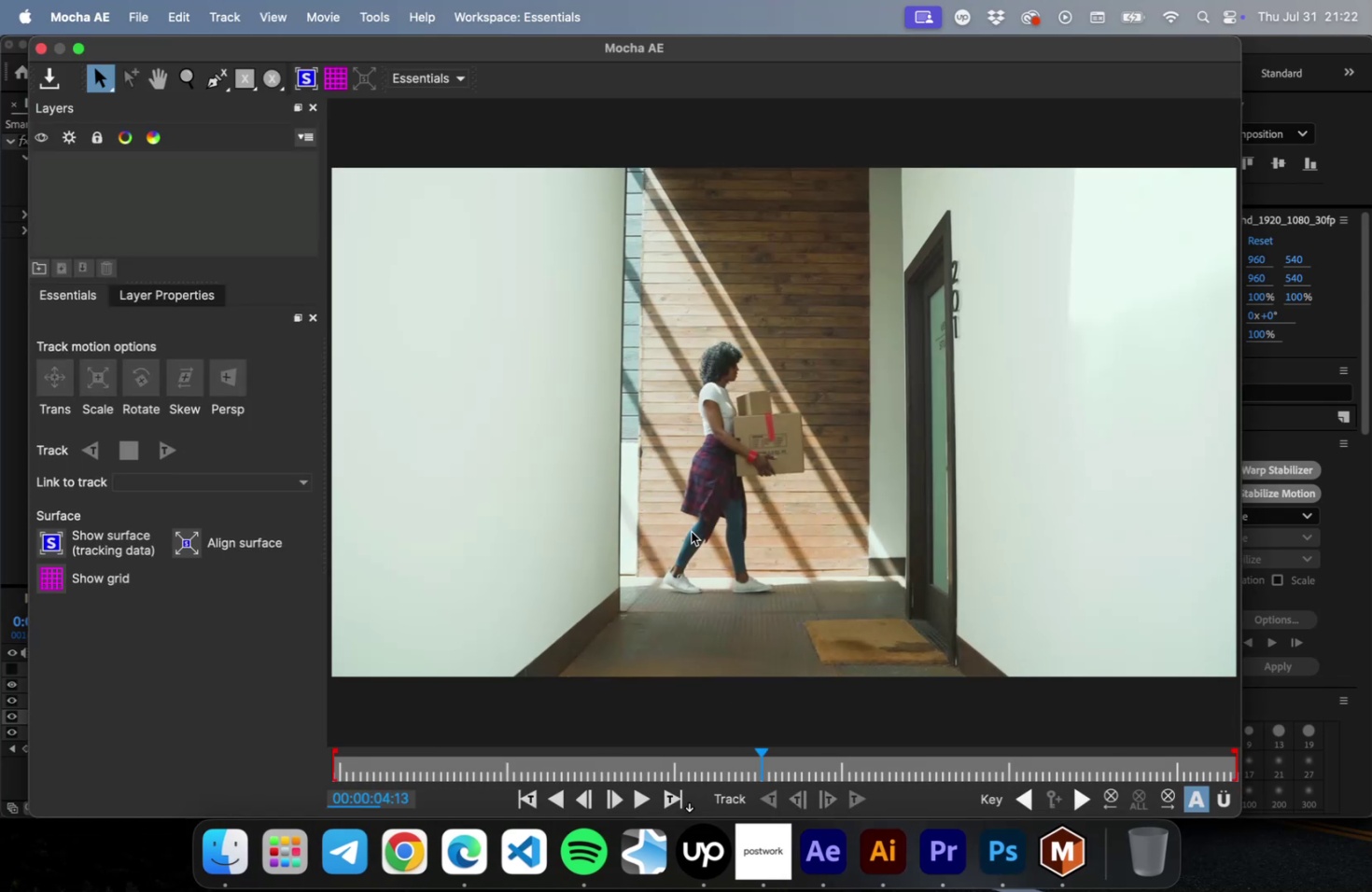 
scroll: coordinate [736, 411], scroll_direction: up, amount: 43.0
 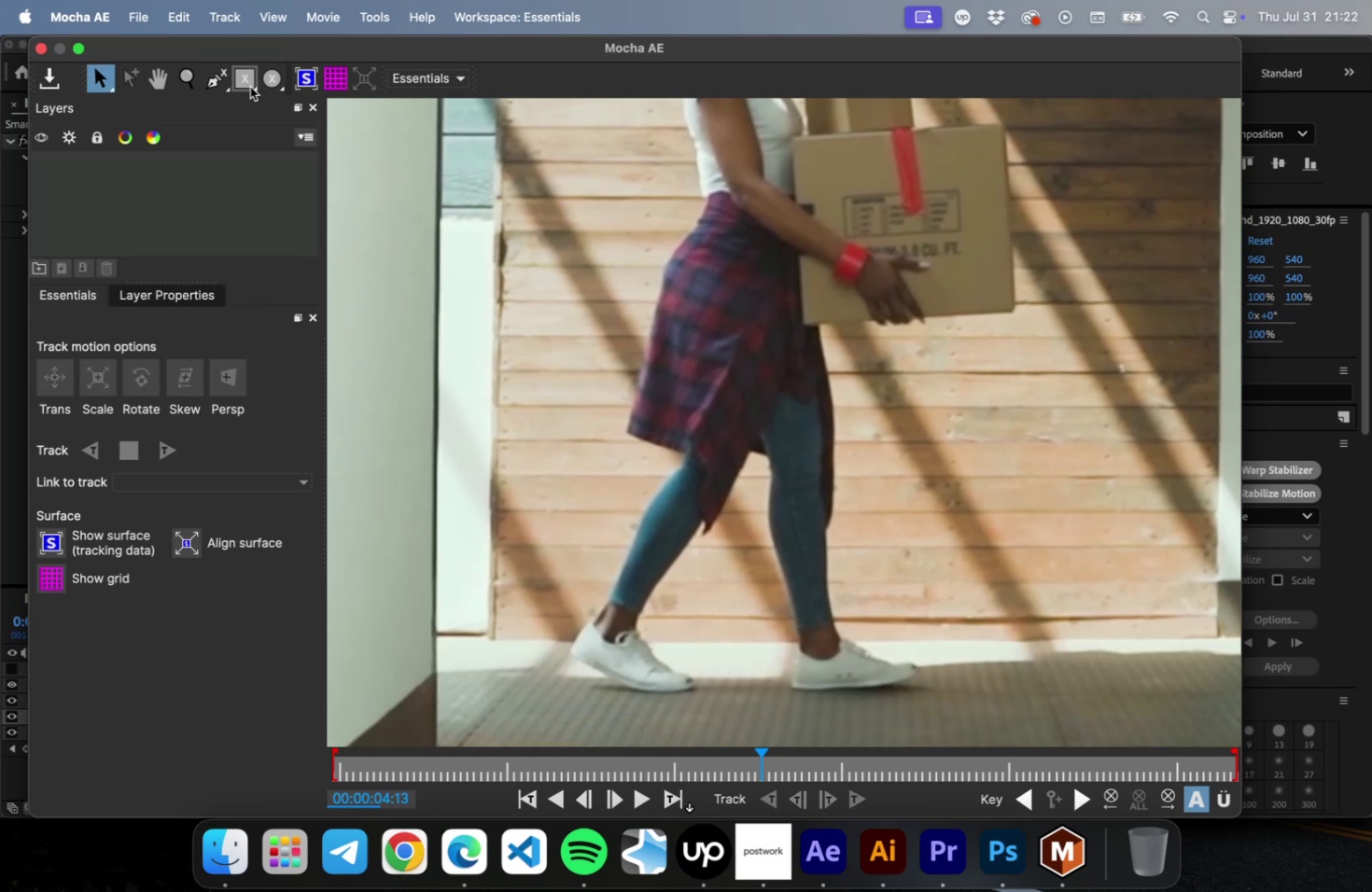 
left_click([221, 78])
 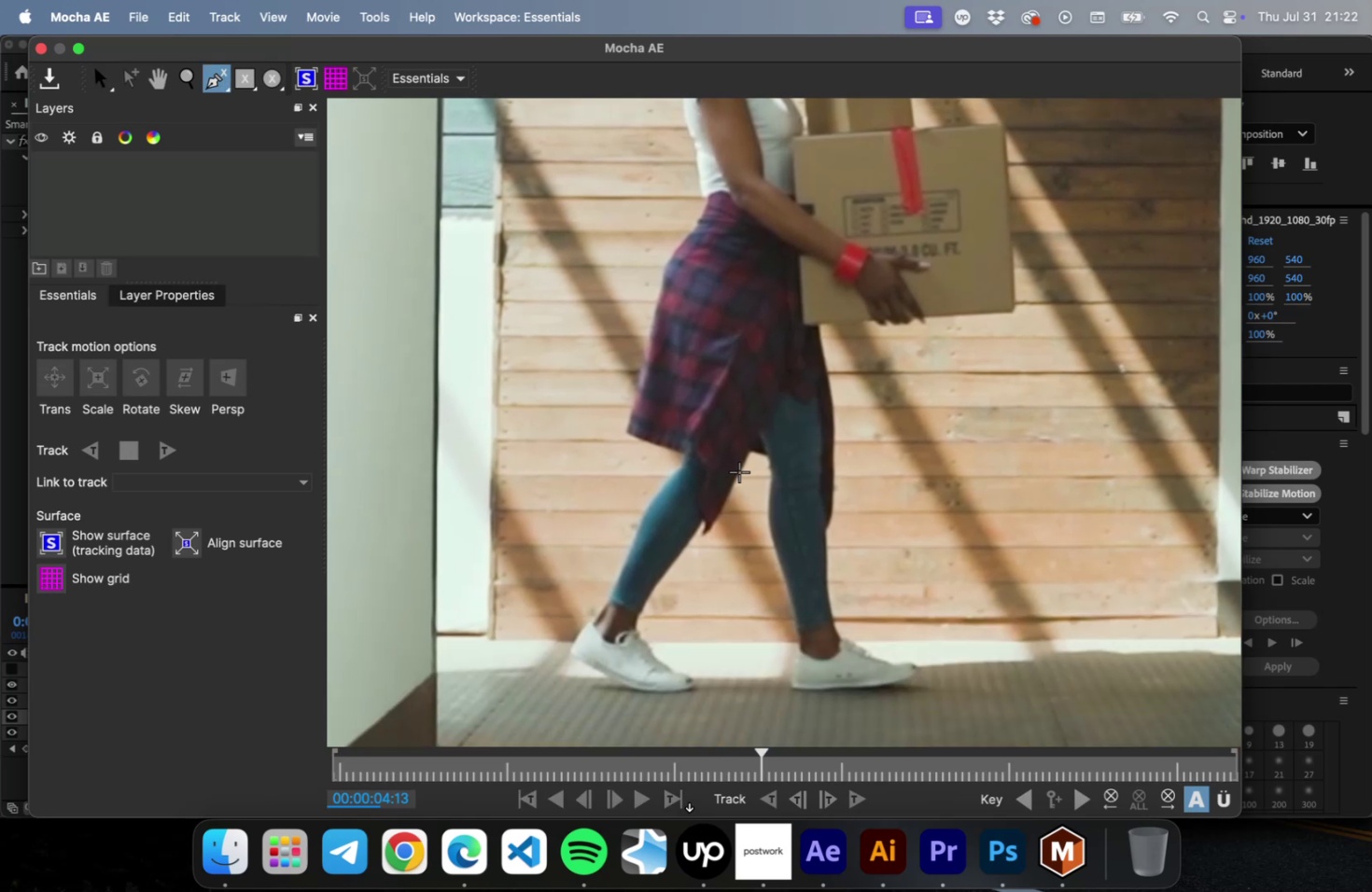 
scroll: coordinate [740, 466], scroll_direction: up, amount: 10.0
 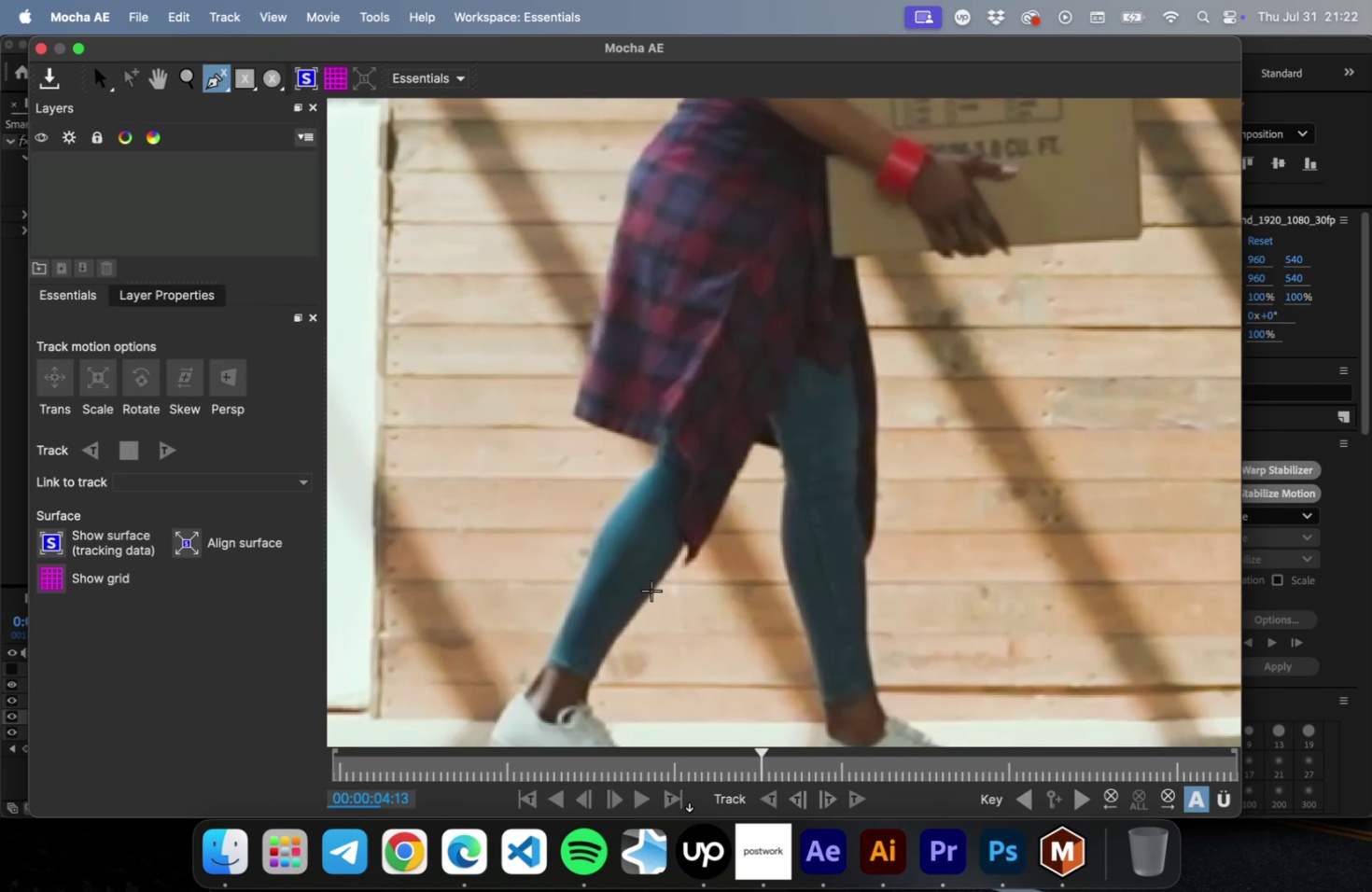 
left_click([651, 591])
 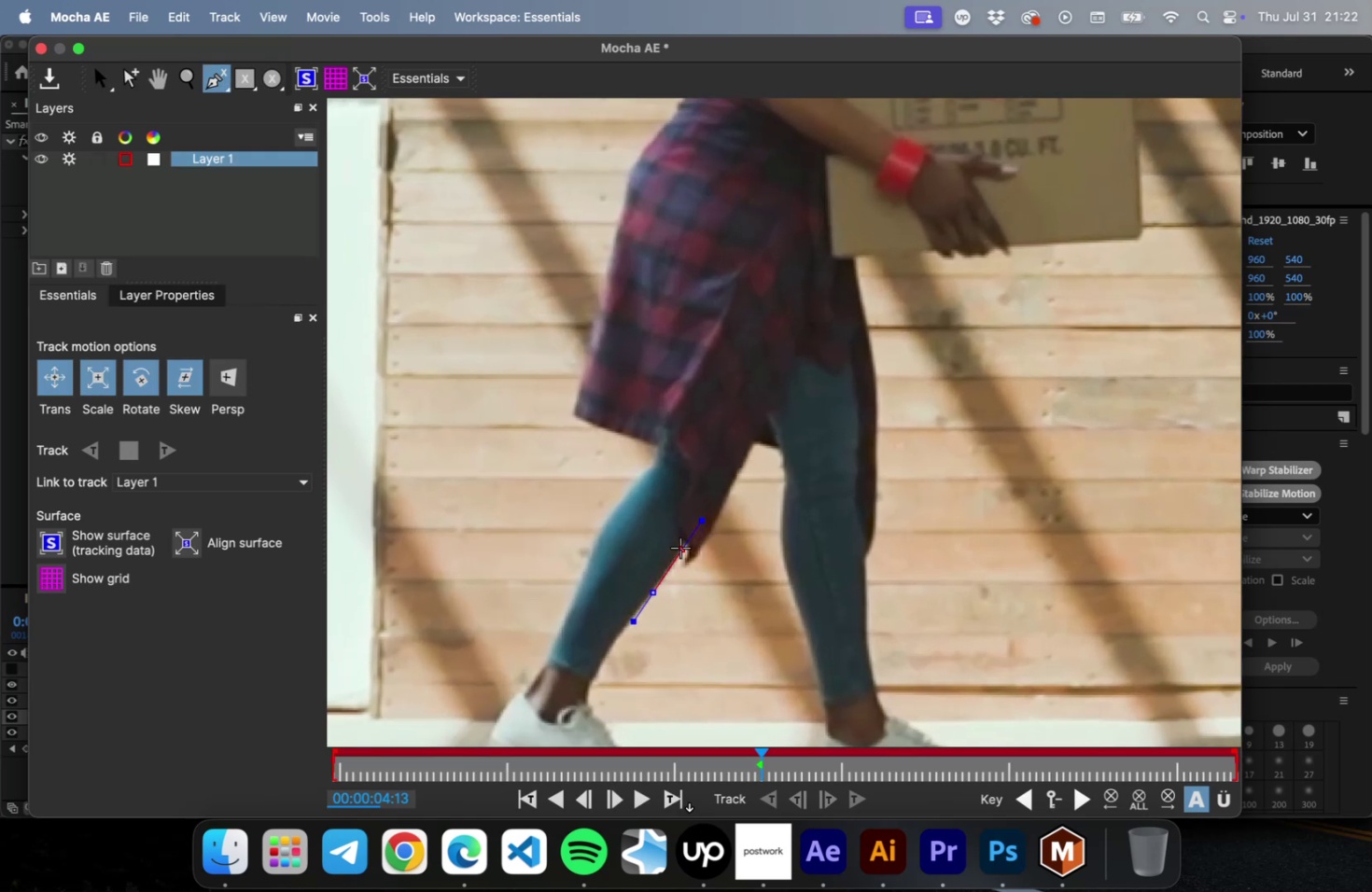 
left_click([680, 548])
 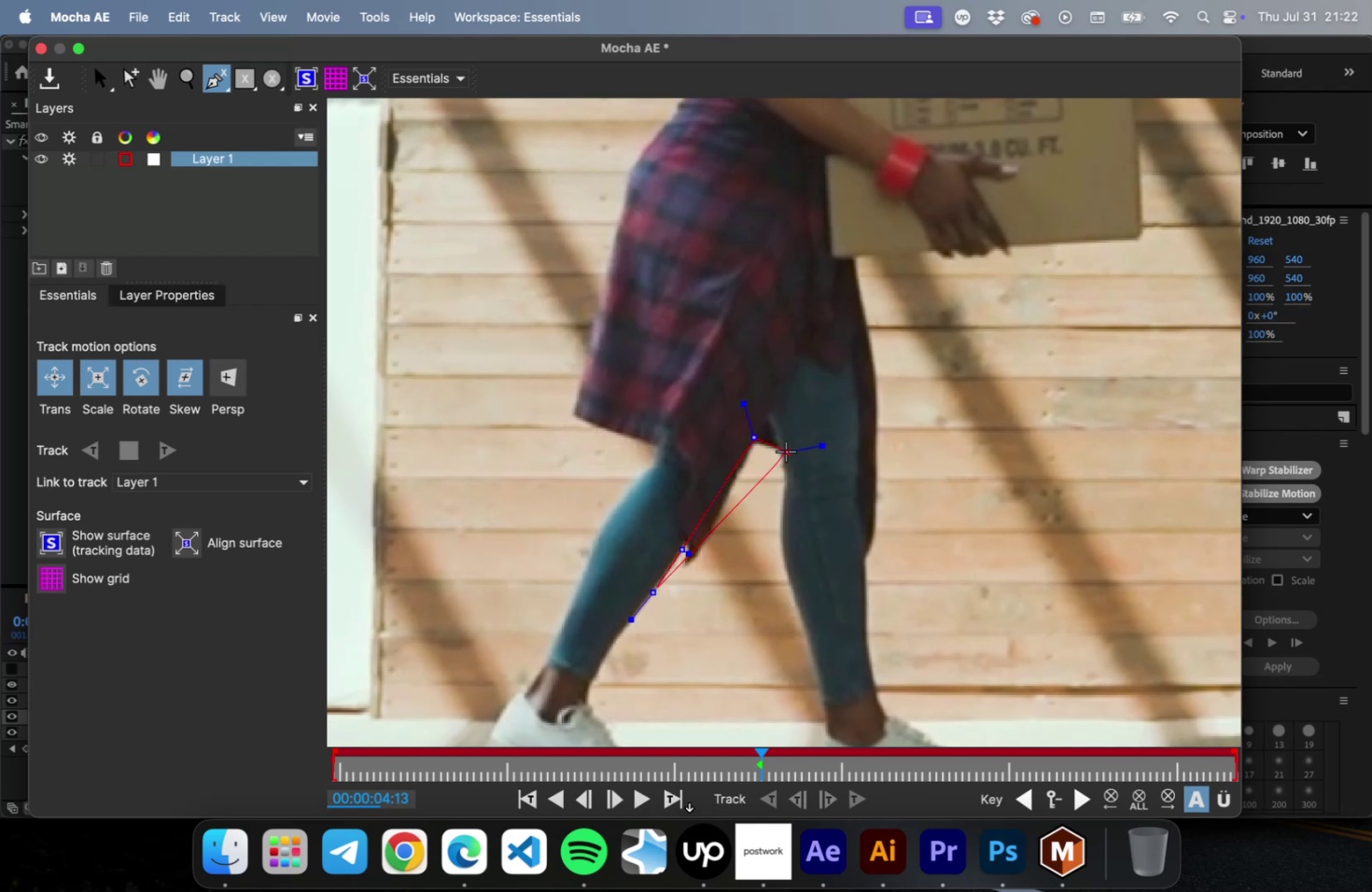 
left_click([782, 452])
 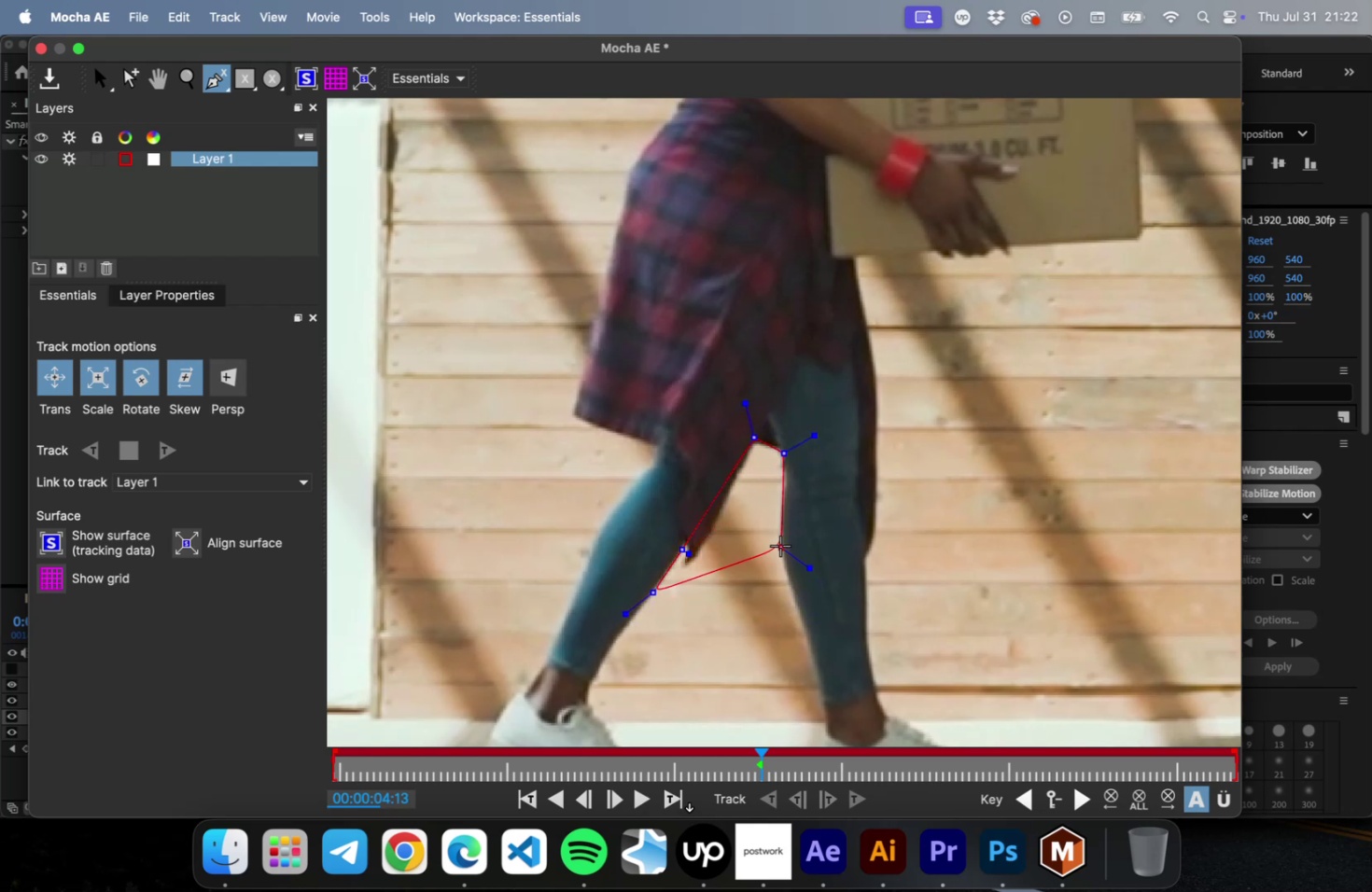 
left_click([780, 546])
 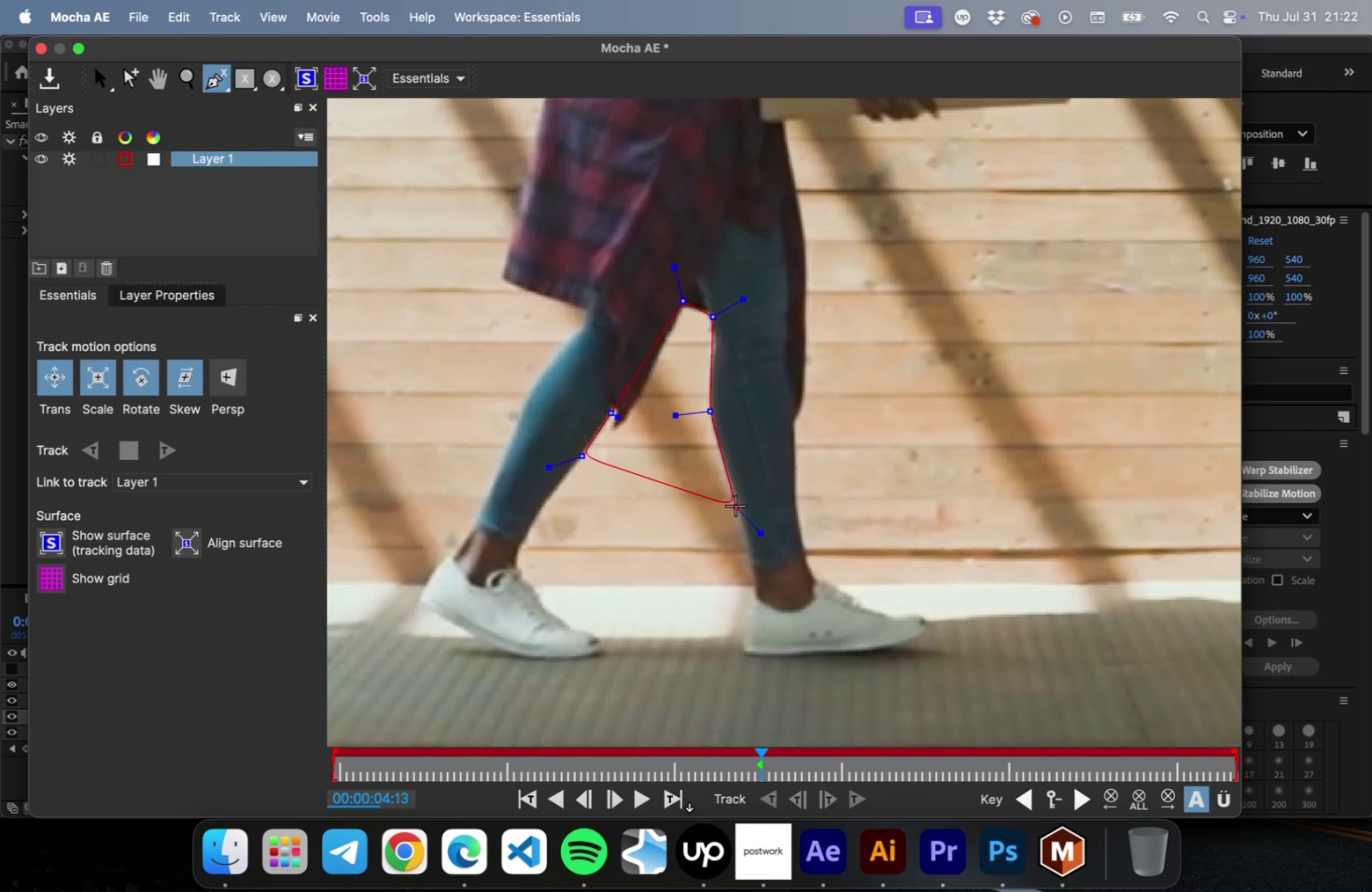 
left_click([735, 506])
 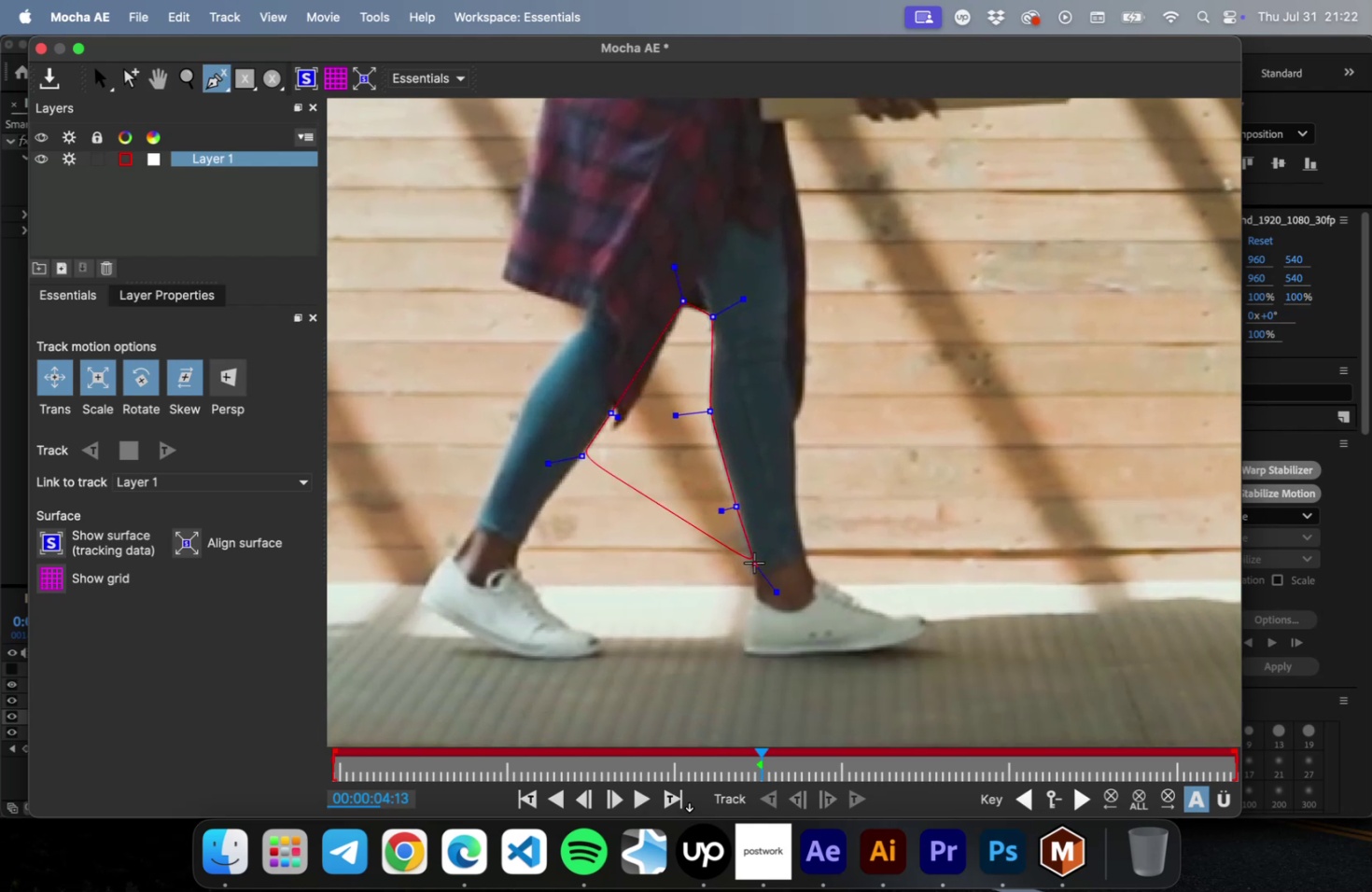 
left_click([754, 563])
 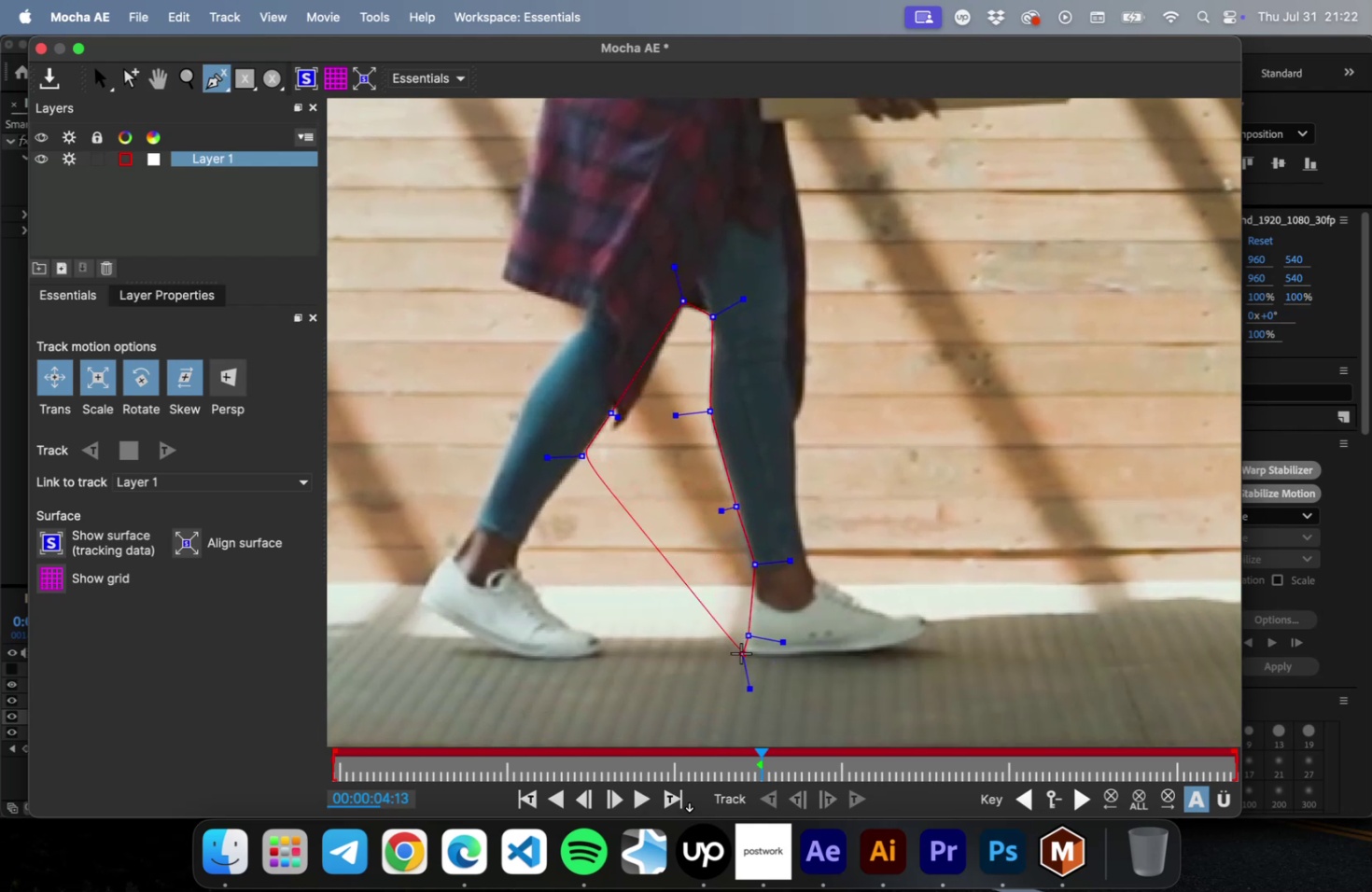 
left_click([741, 653])
 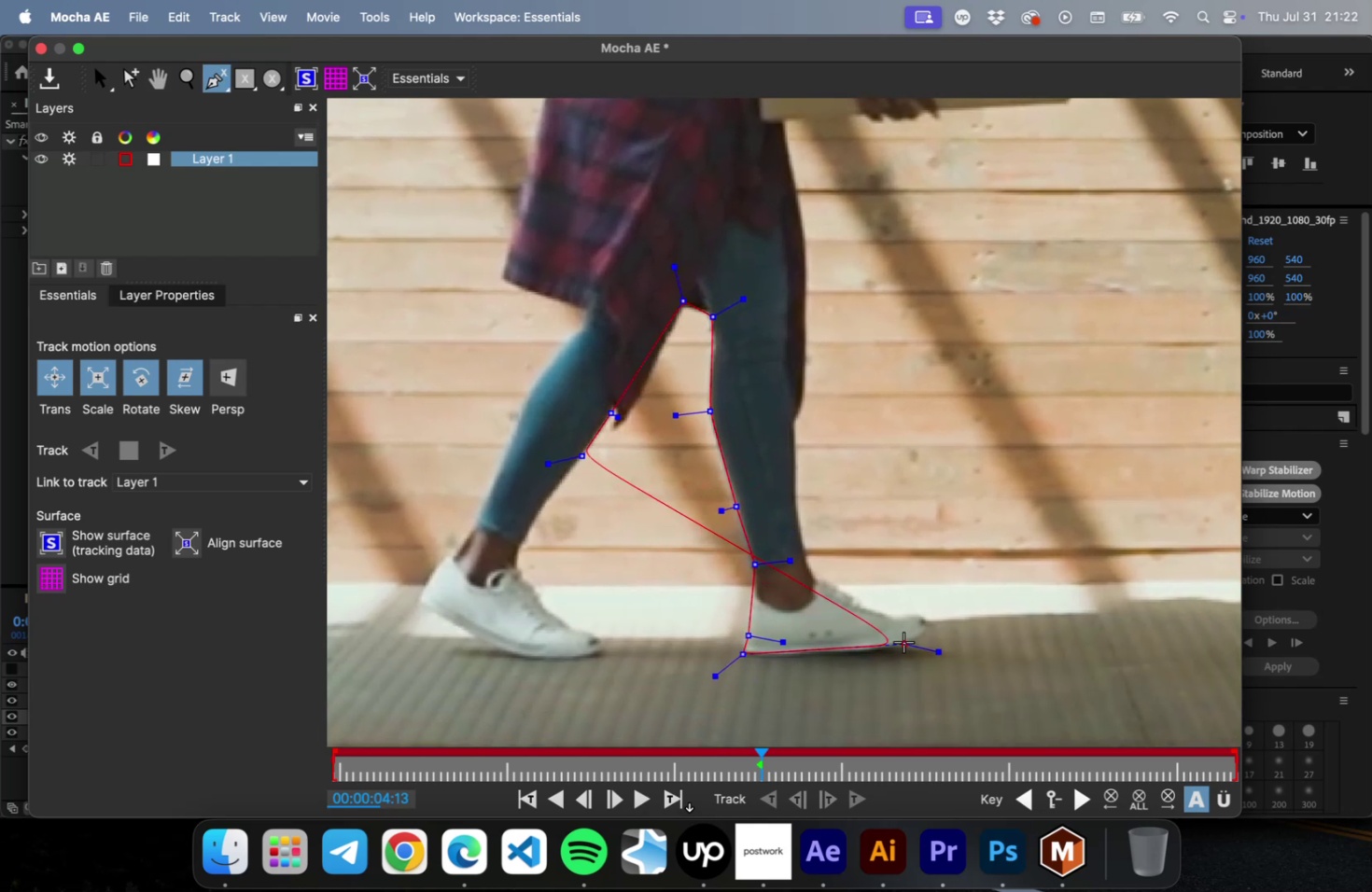 
left_click([903, 642])
 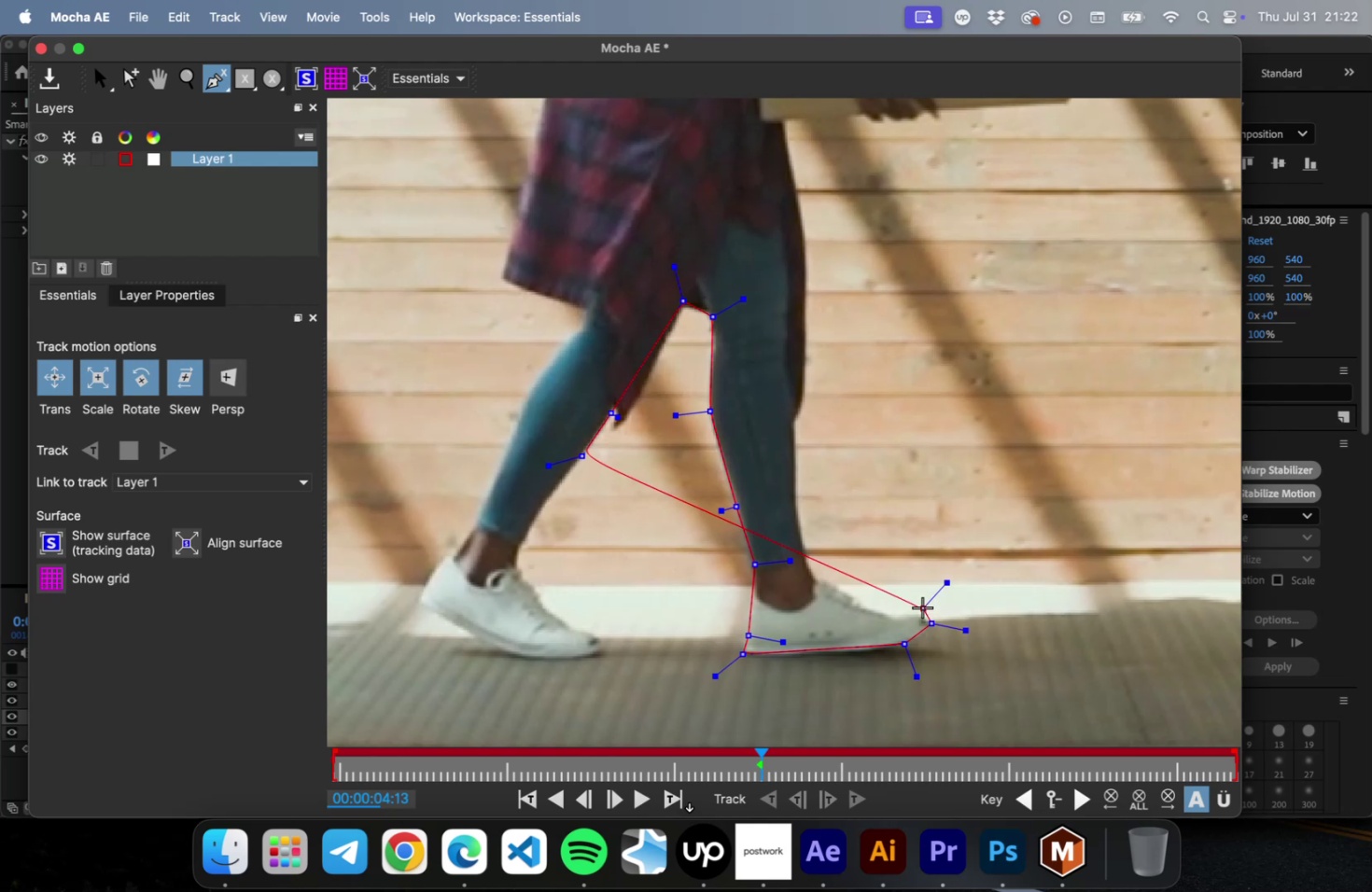 
double_click([922, 607])
 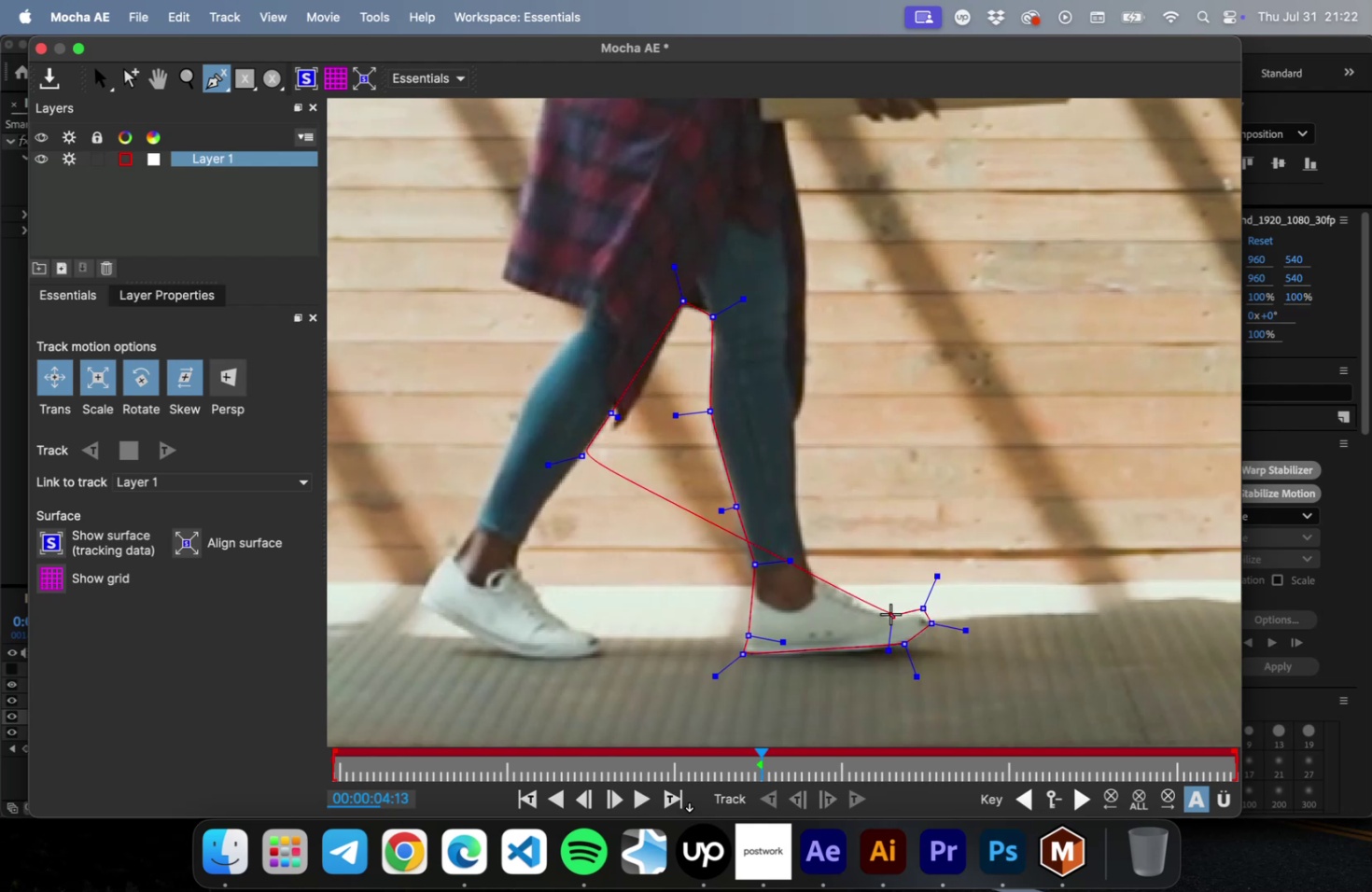 
left_click([890, 614])
 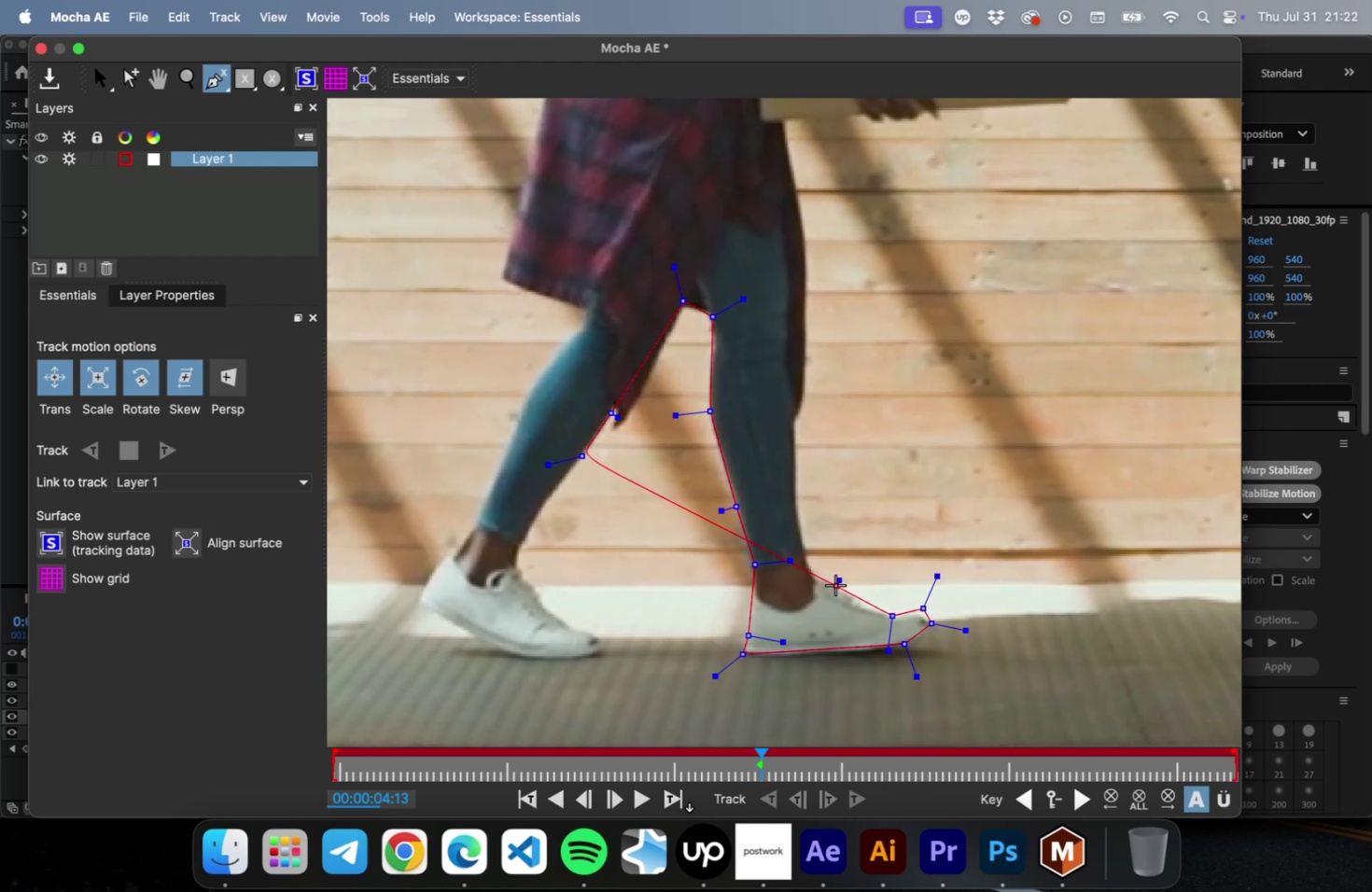 
left_click([835, 585])
 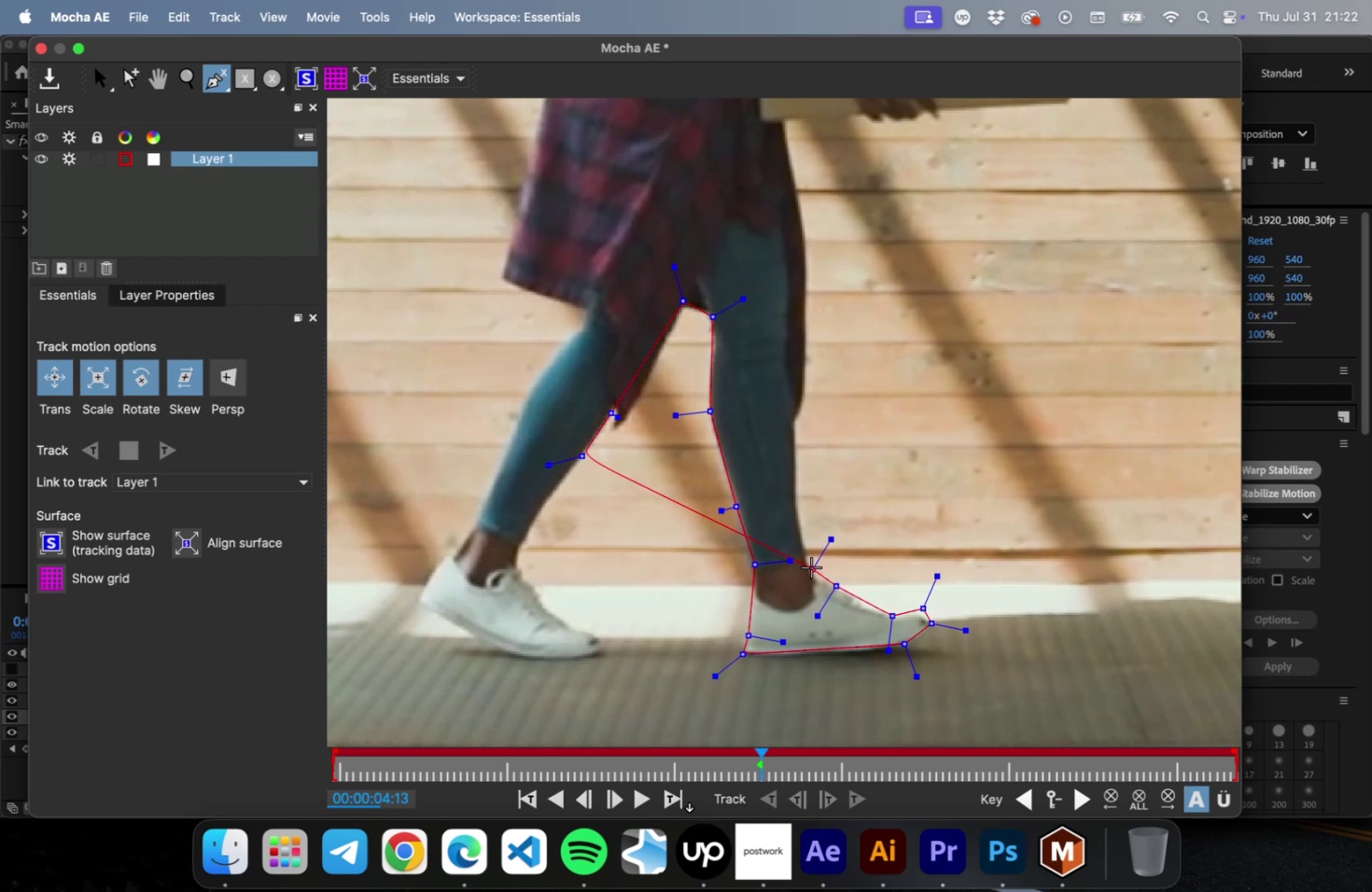 
left_click([811, 567])
 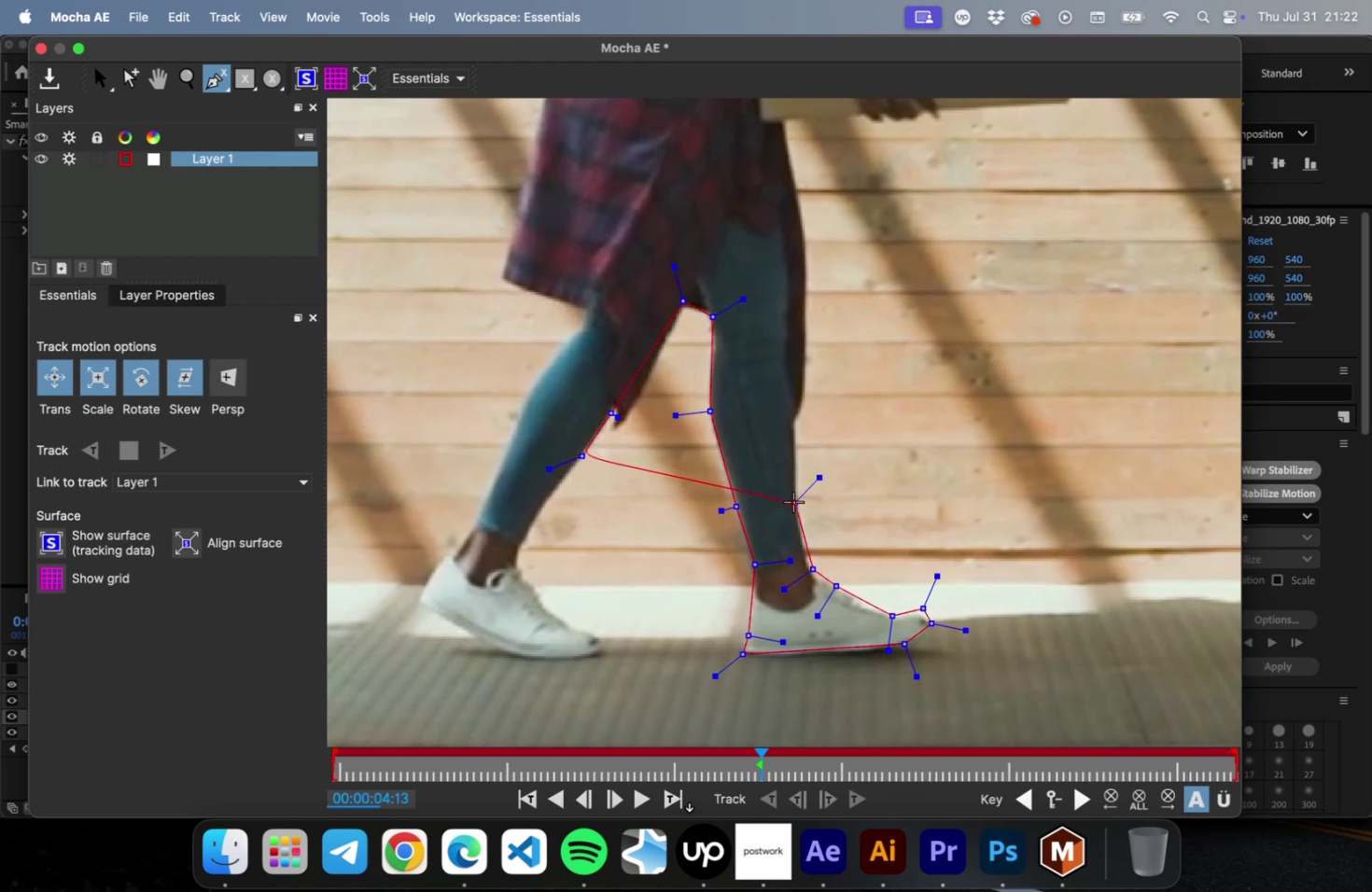 
left_click([793, 502])
 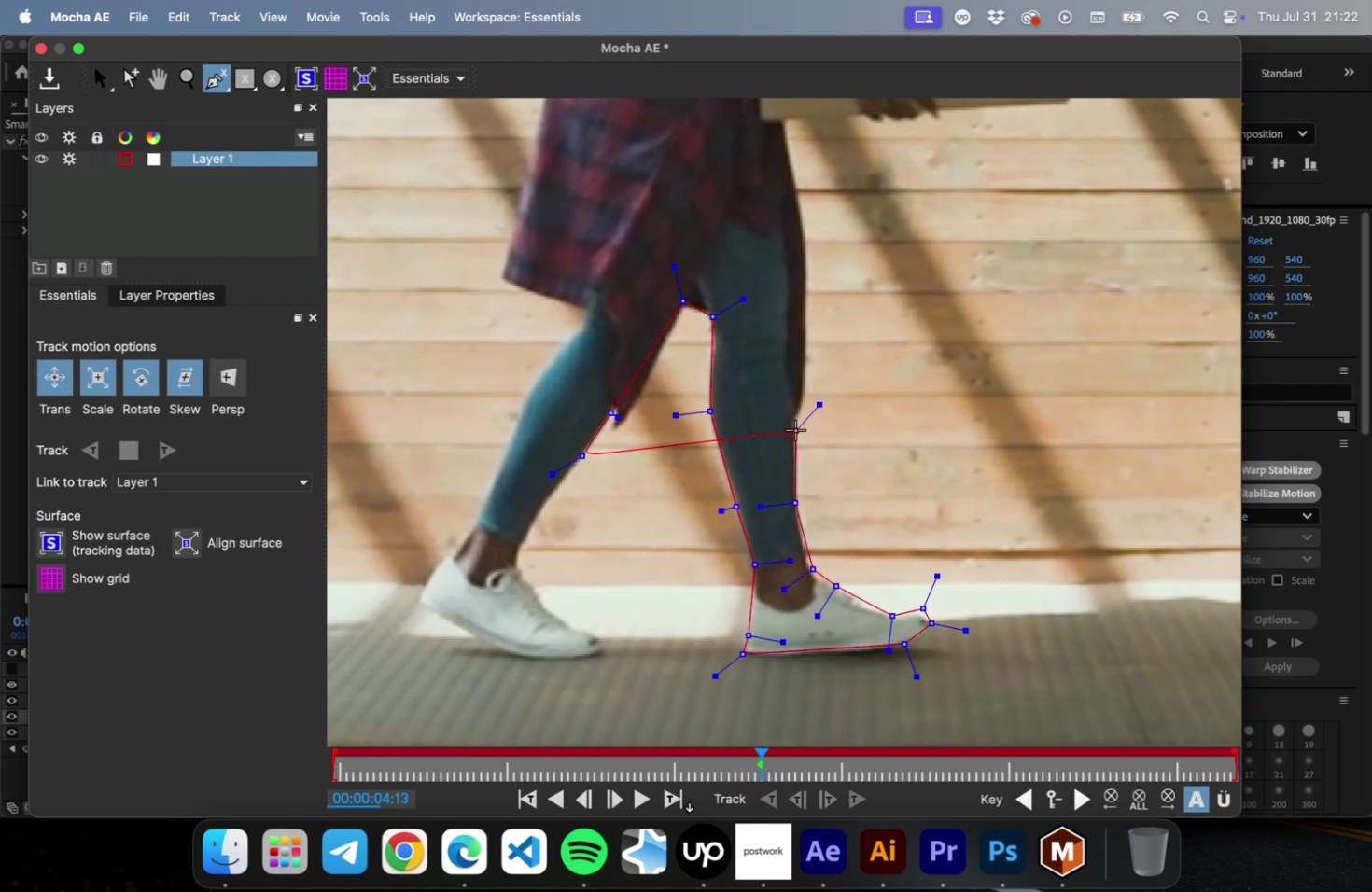 
left_click([795, 430])
 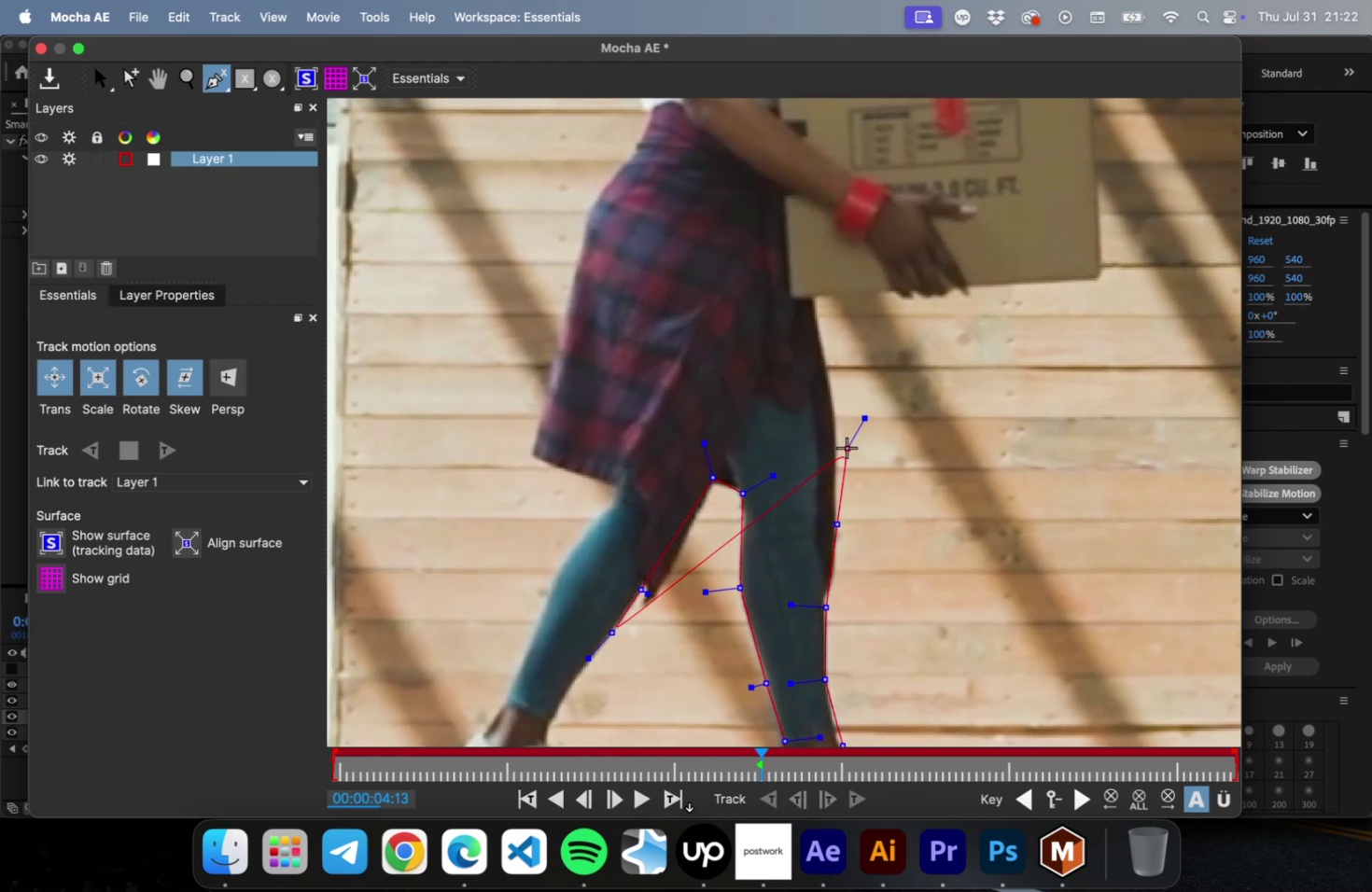 
left_click([837, 432])
 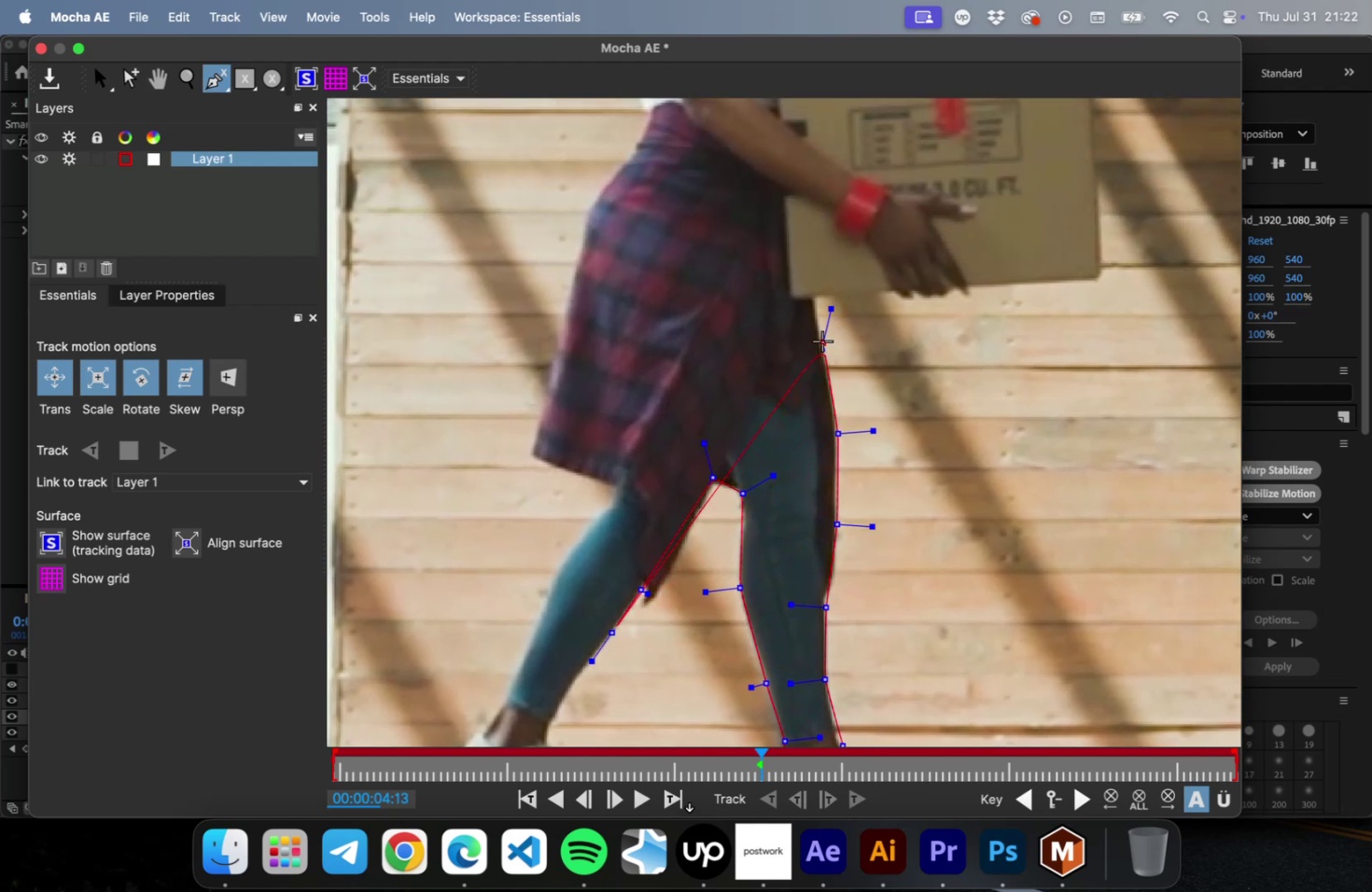 
left_click([822, 341])
 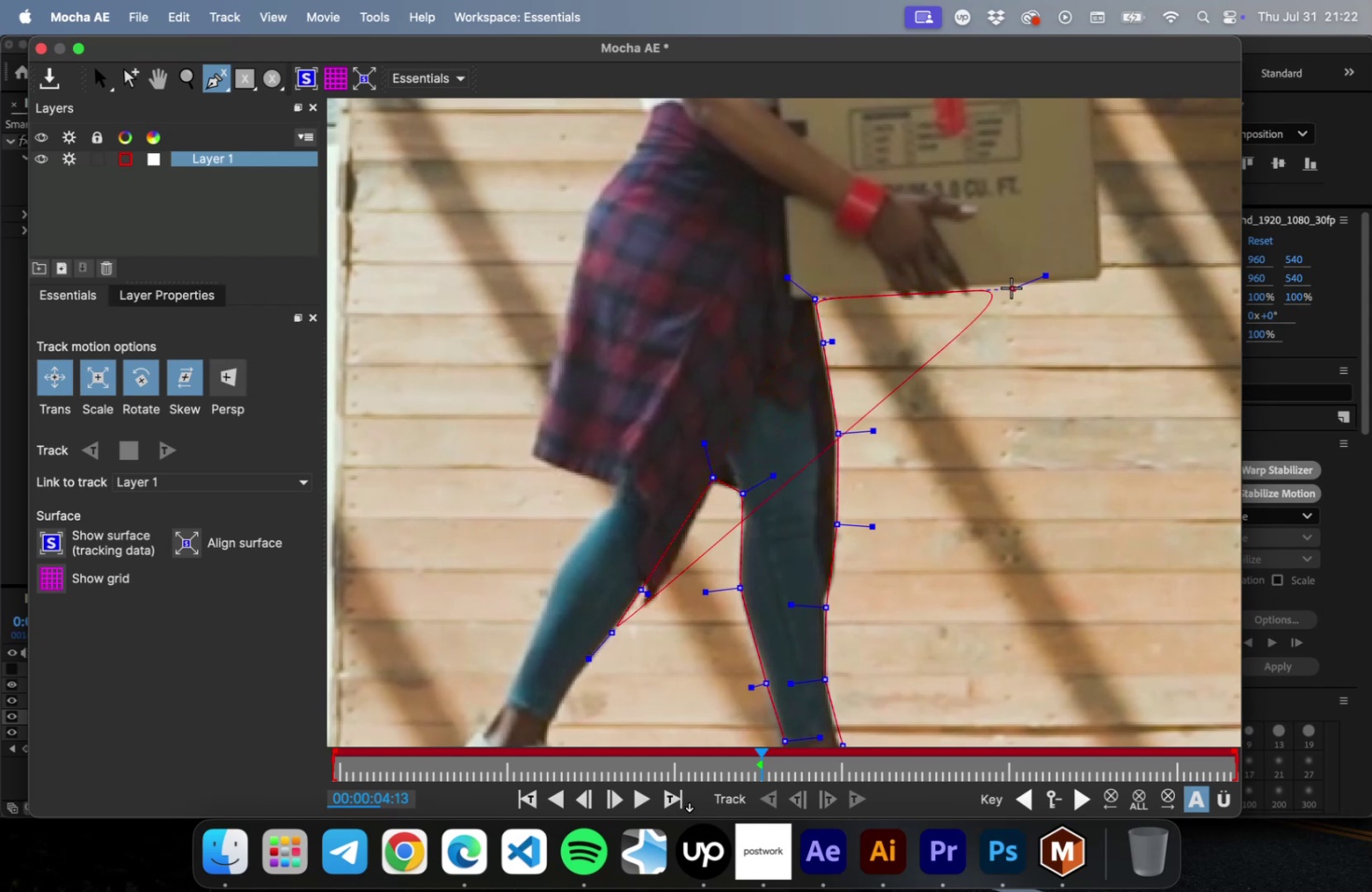 
left_click([1017, 282])
 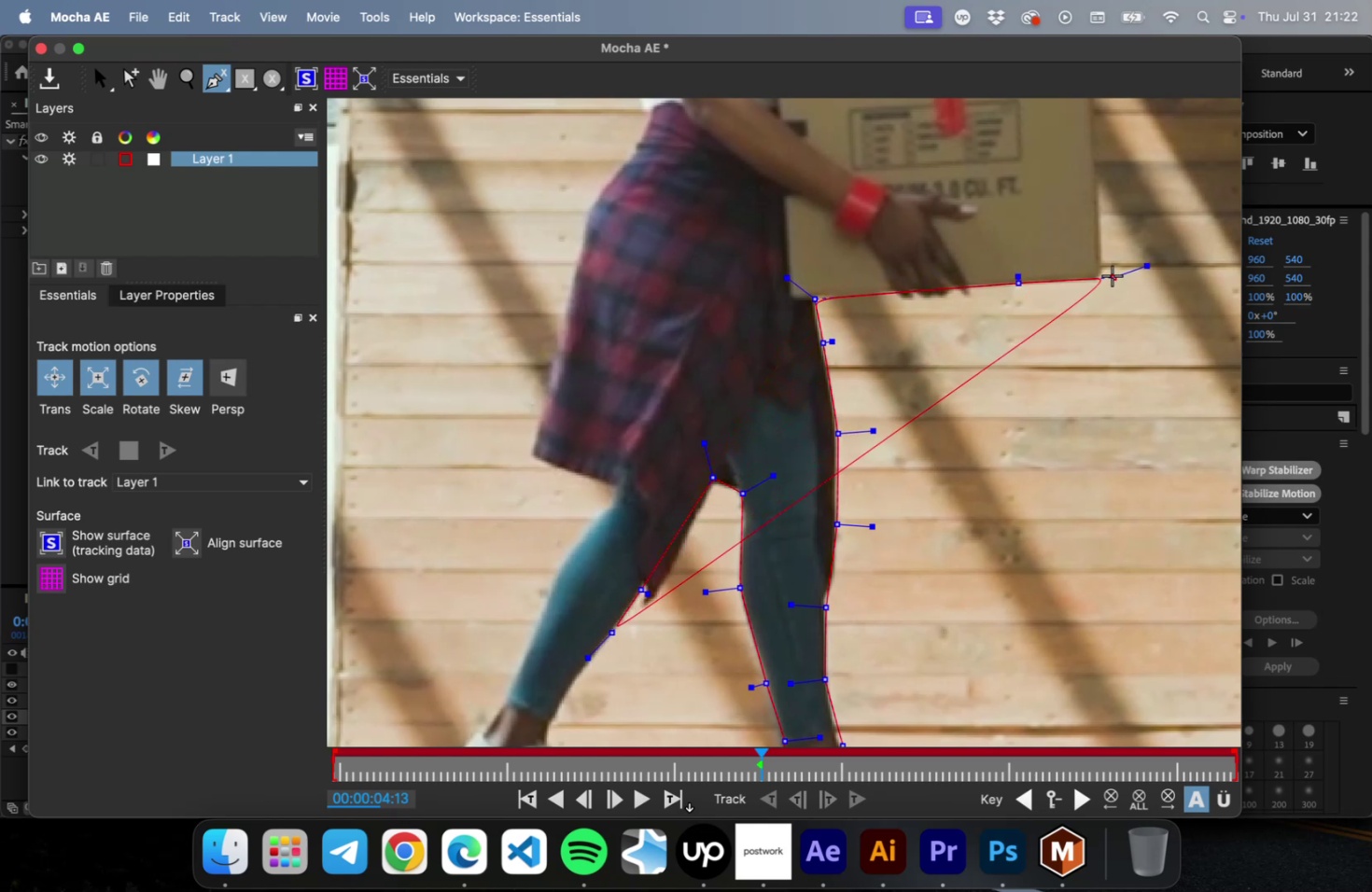 
left_click([1112, 276])
 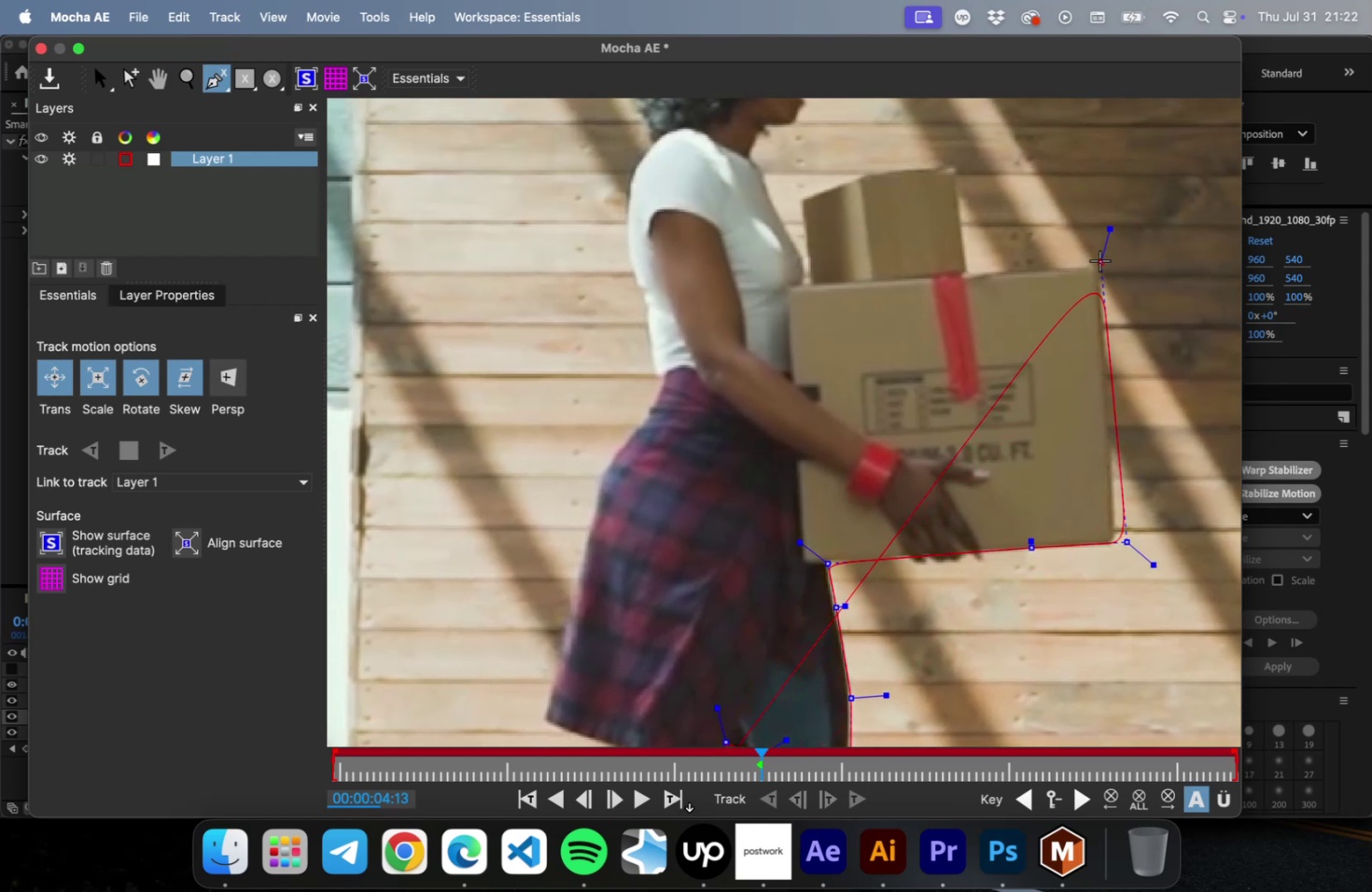 
left_click([1098, 267])
 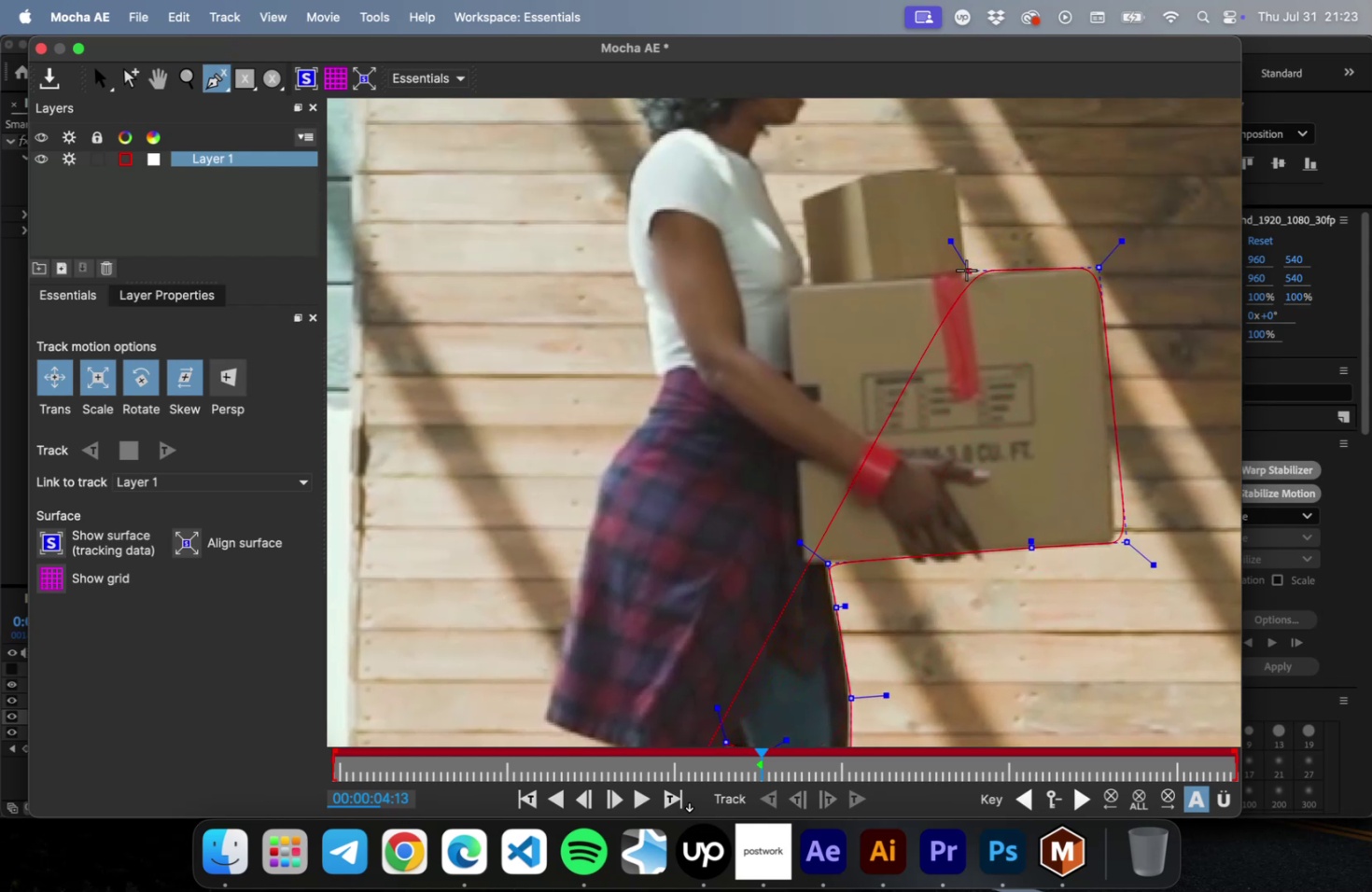 
left_click([966, 271])
 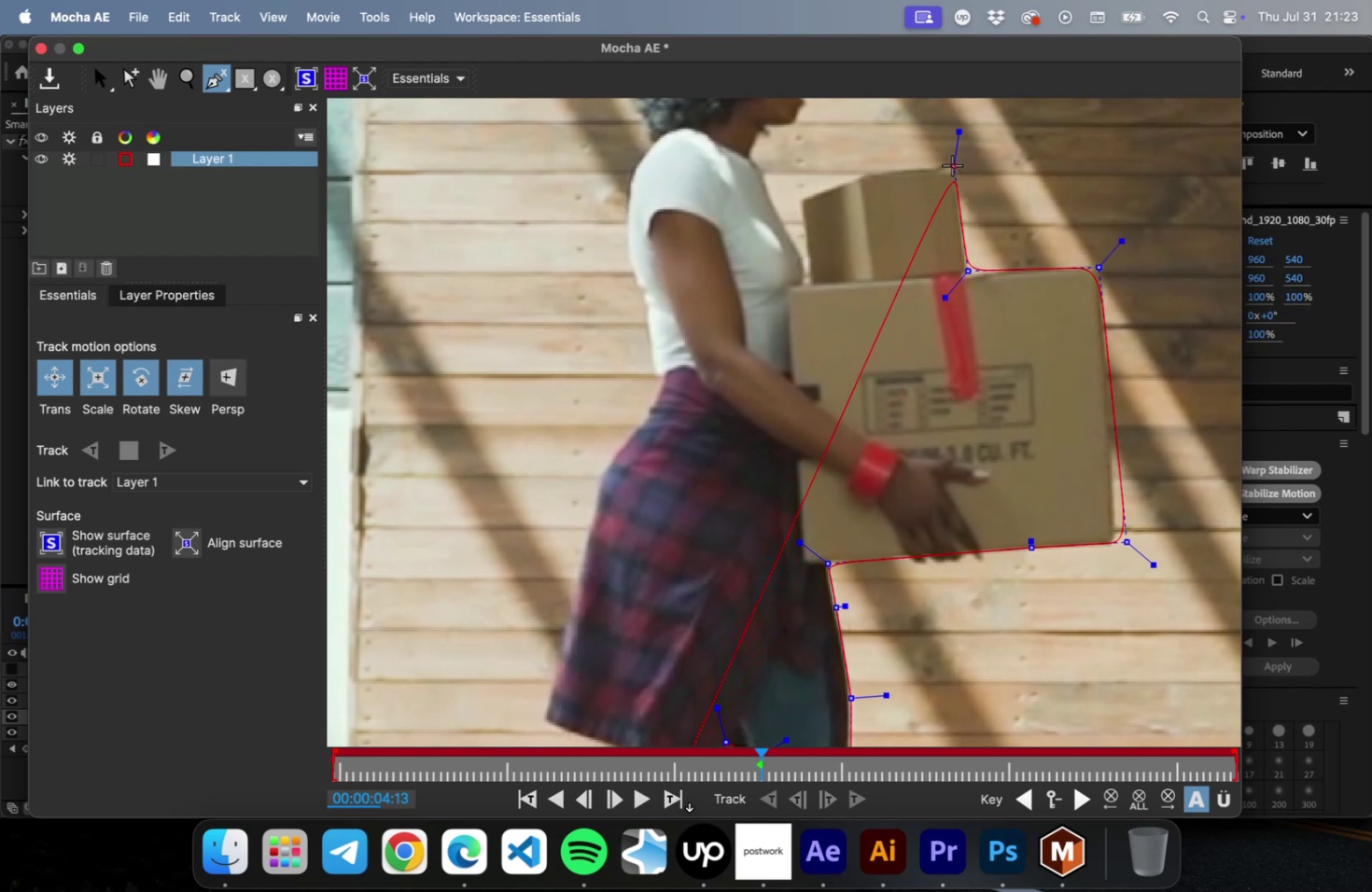 
left_click([952, 163])
 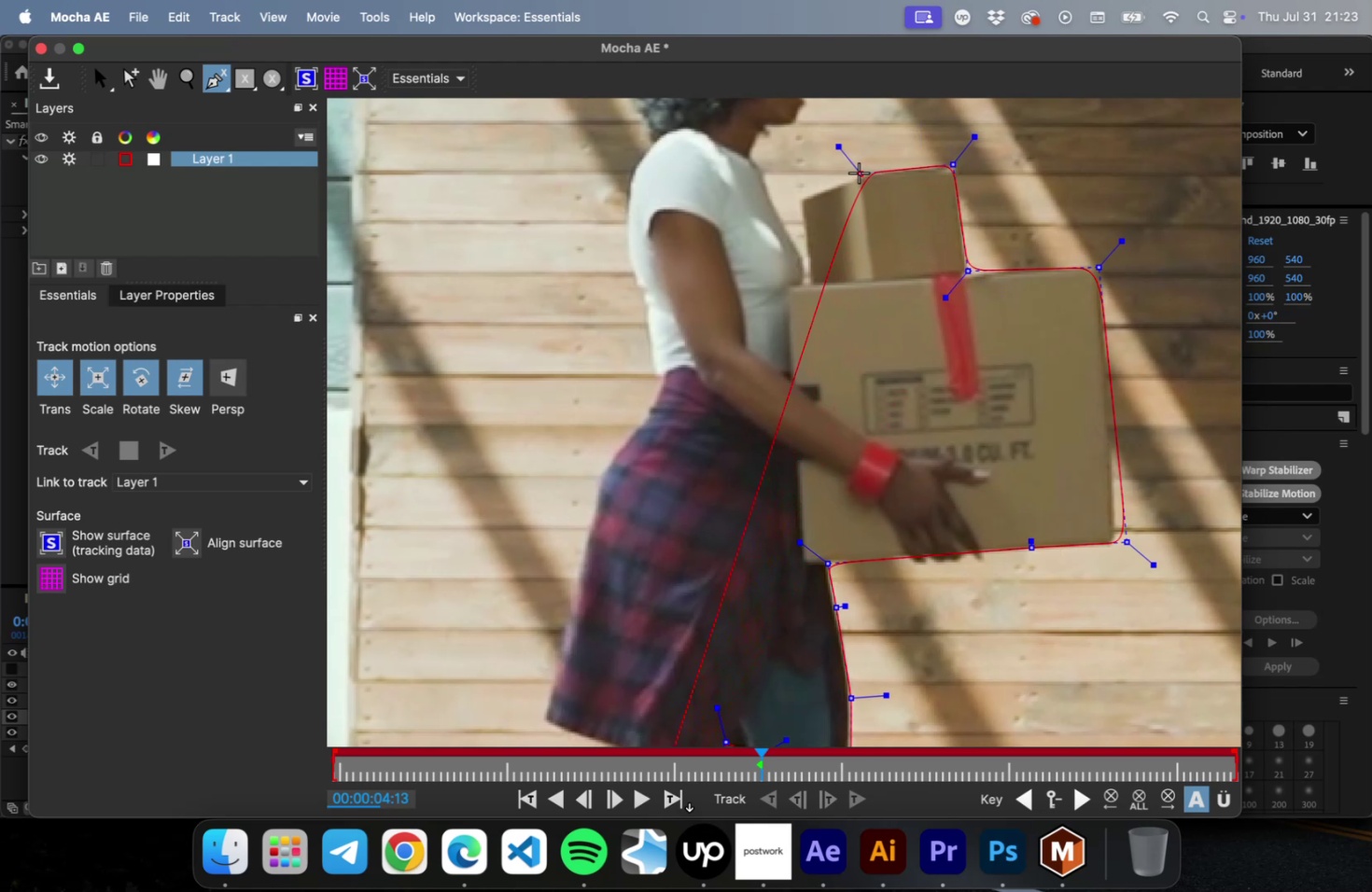 
left_click([859, 174])
 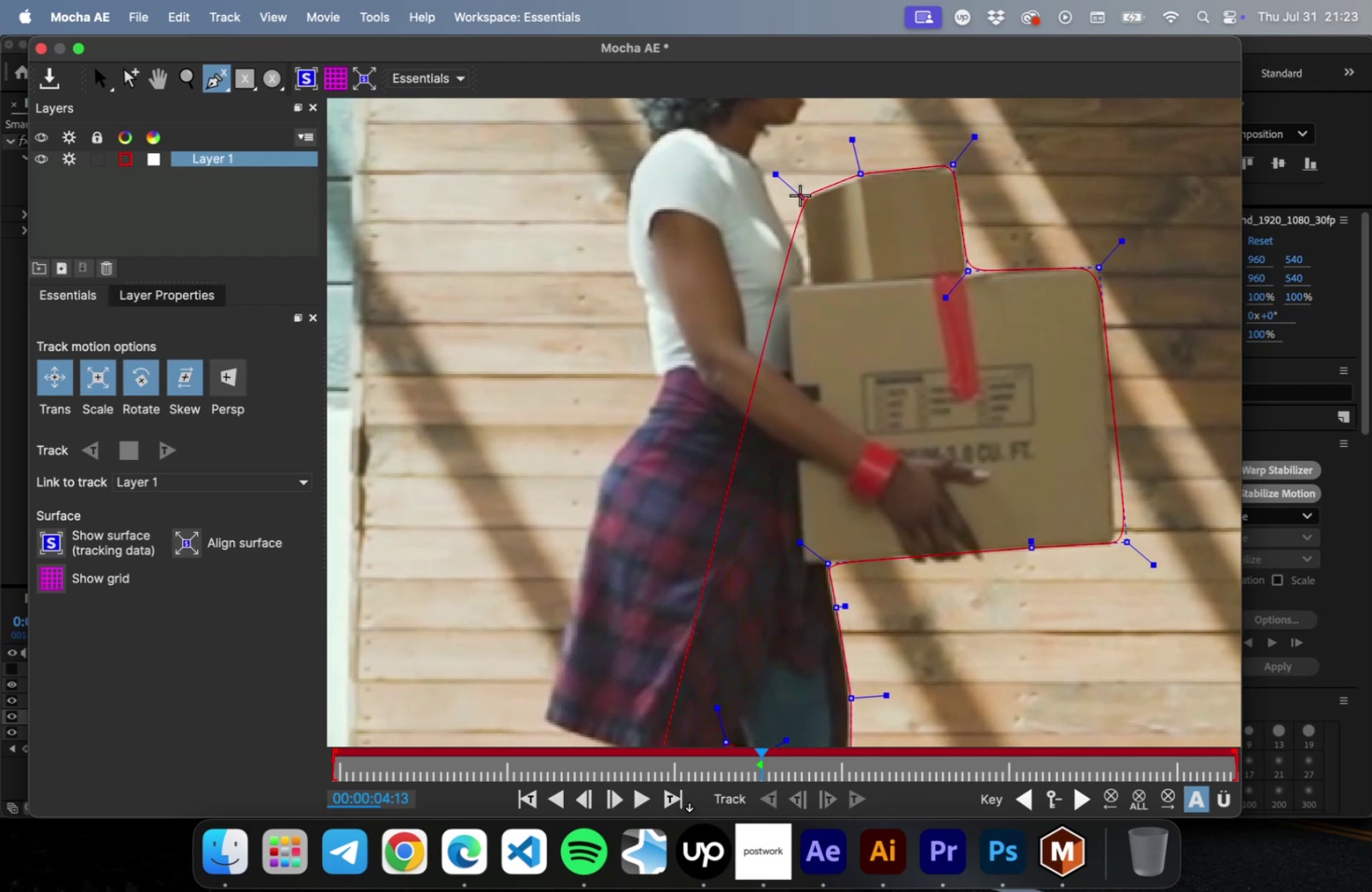 
left_click([800, 196])
 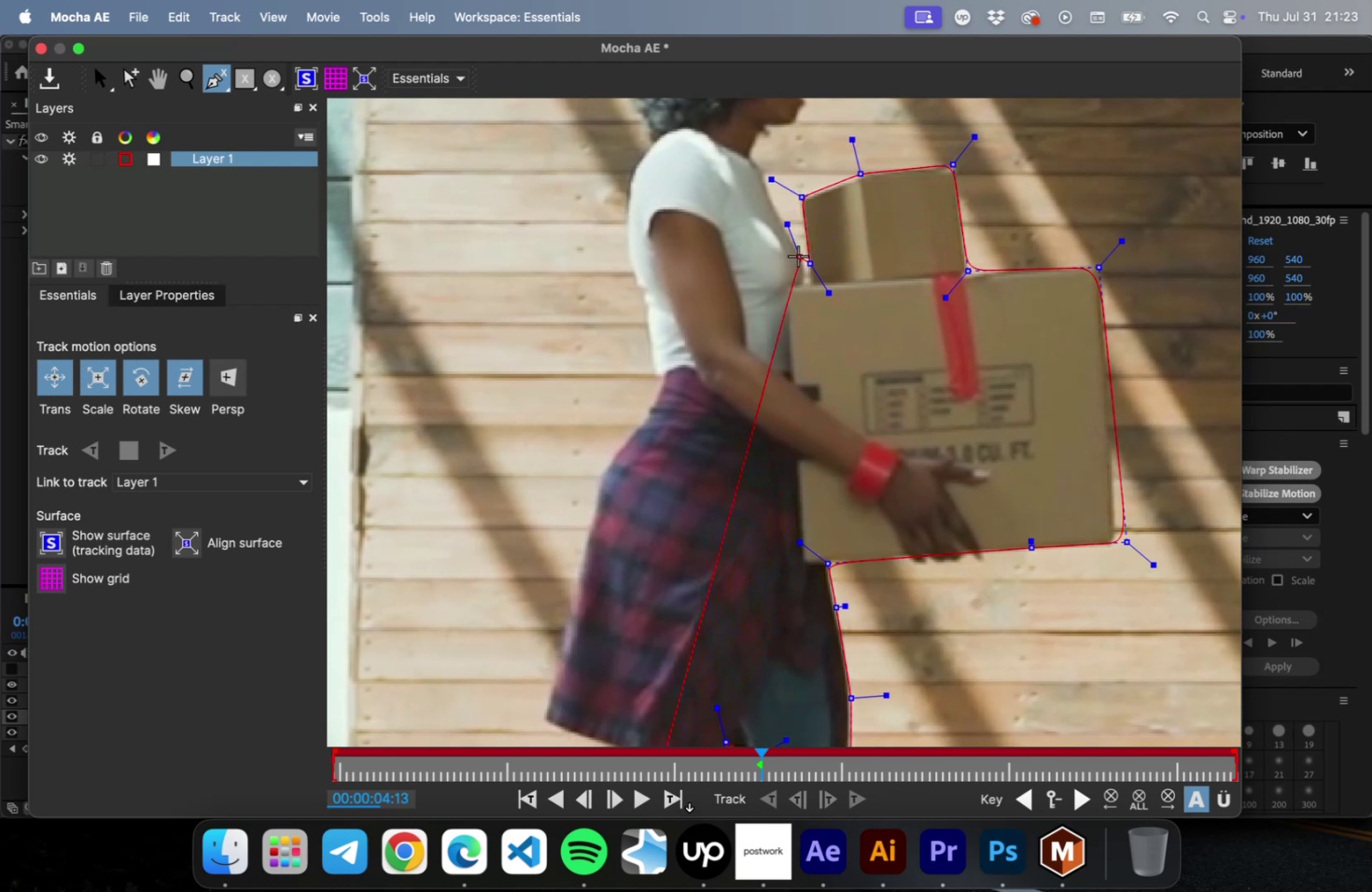 
left_click([797, 256])
 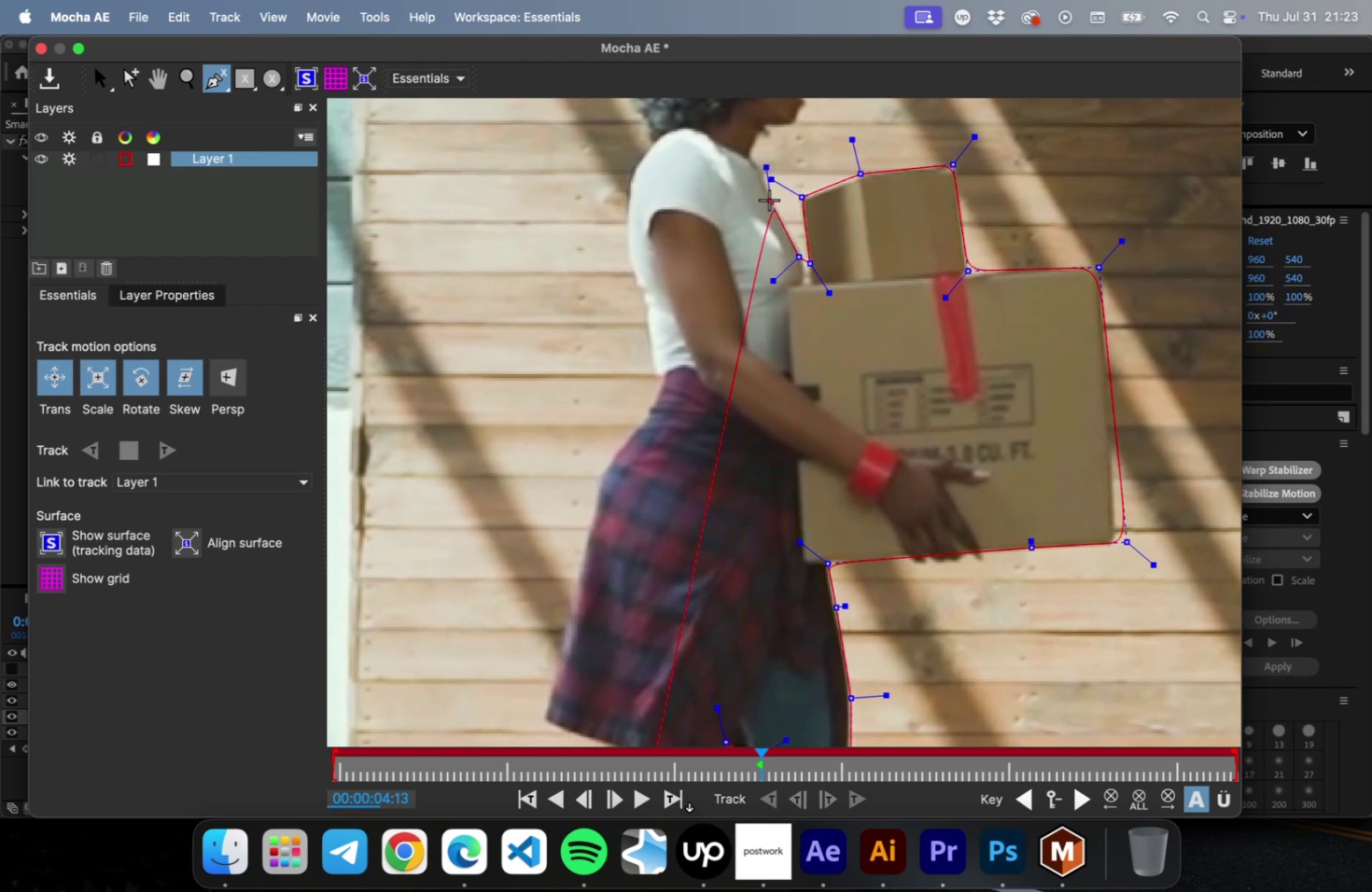 
left_click([769, 201])
 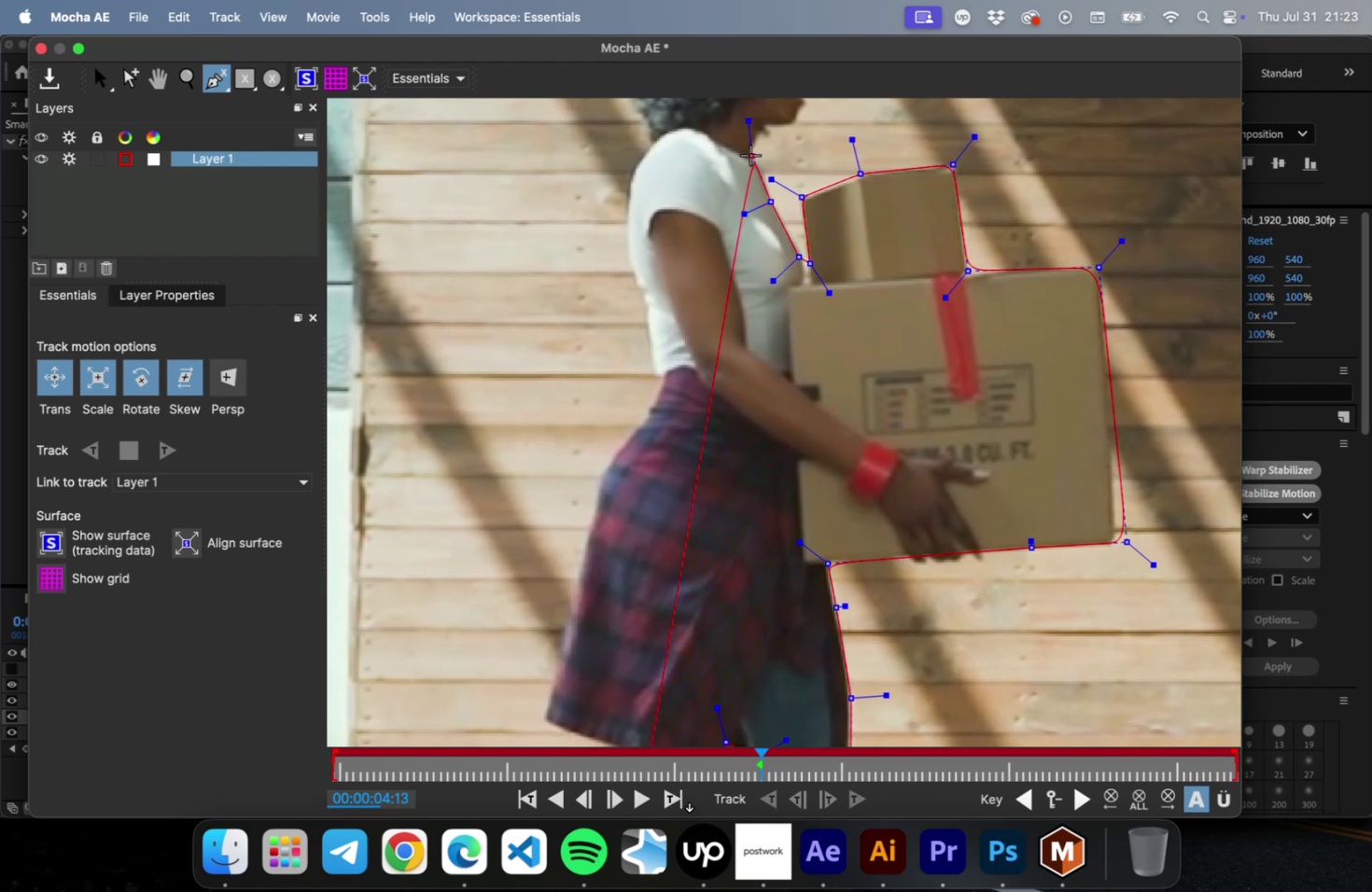 
left_click([750, 156])
 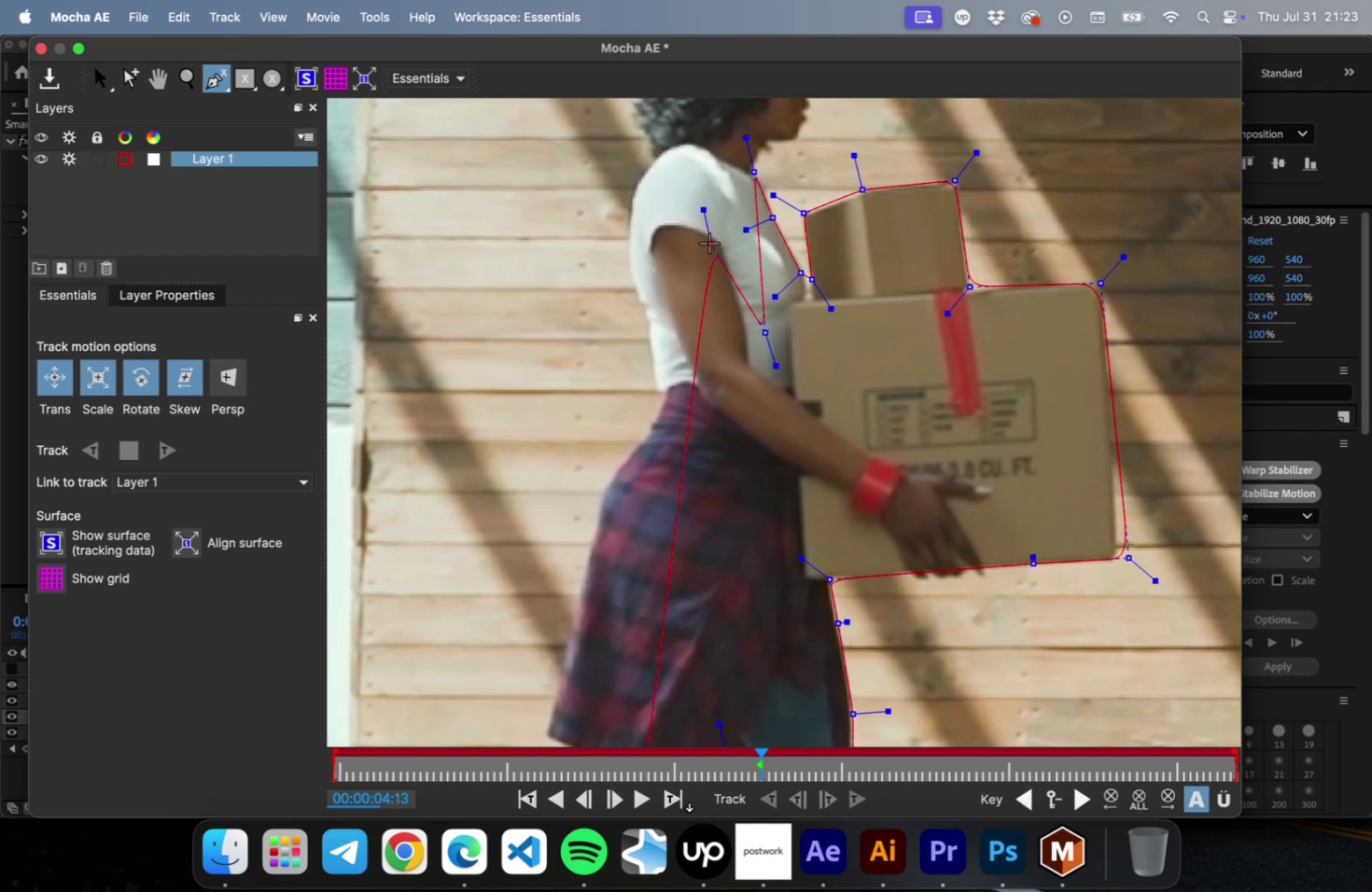 
key(Backspace)
 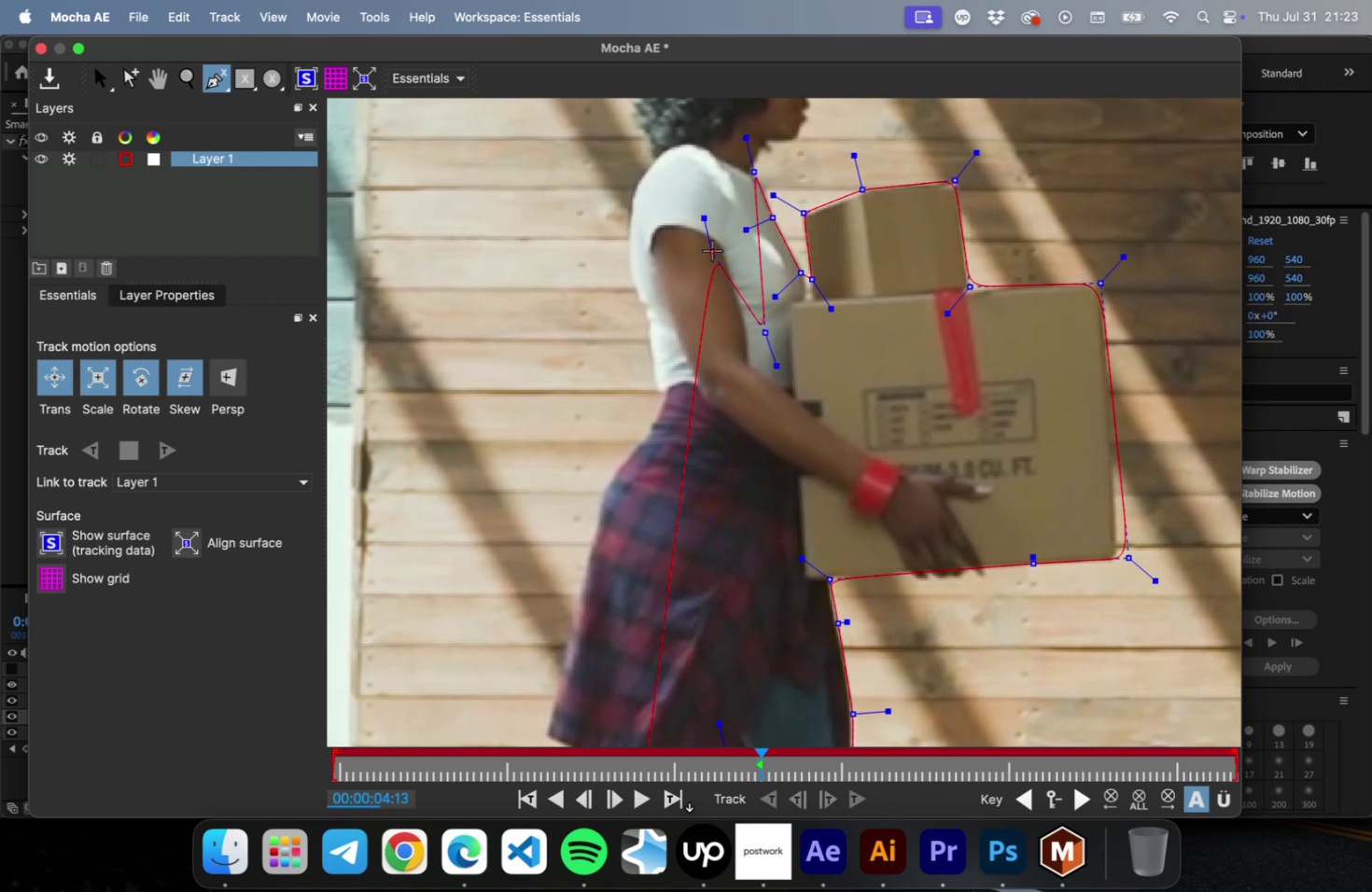 
key(Backspace)
 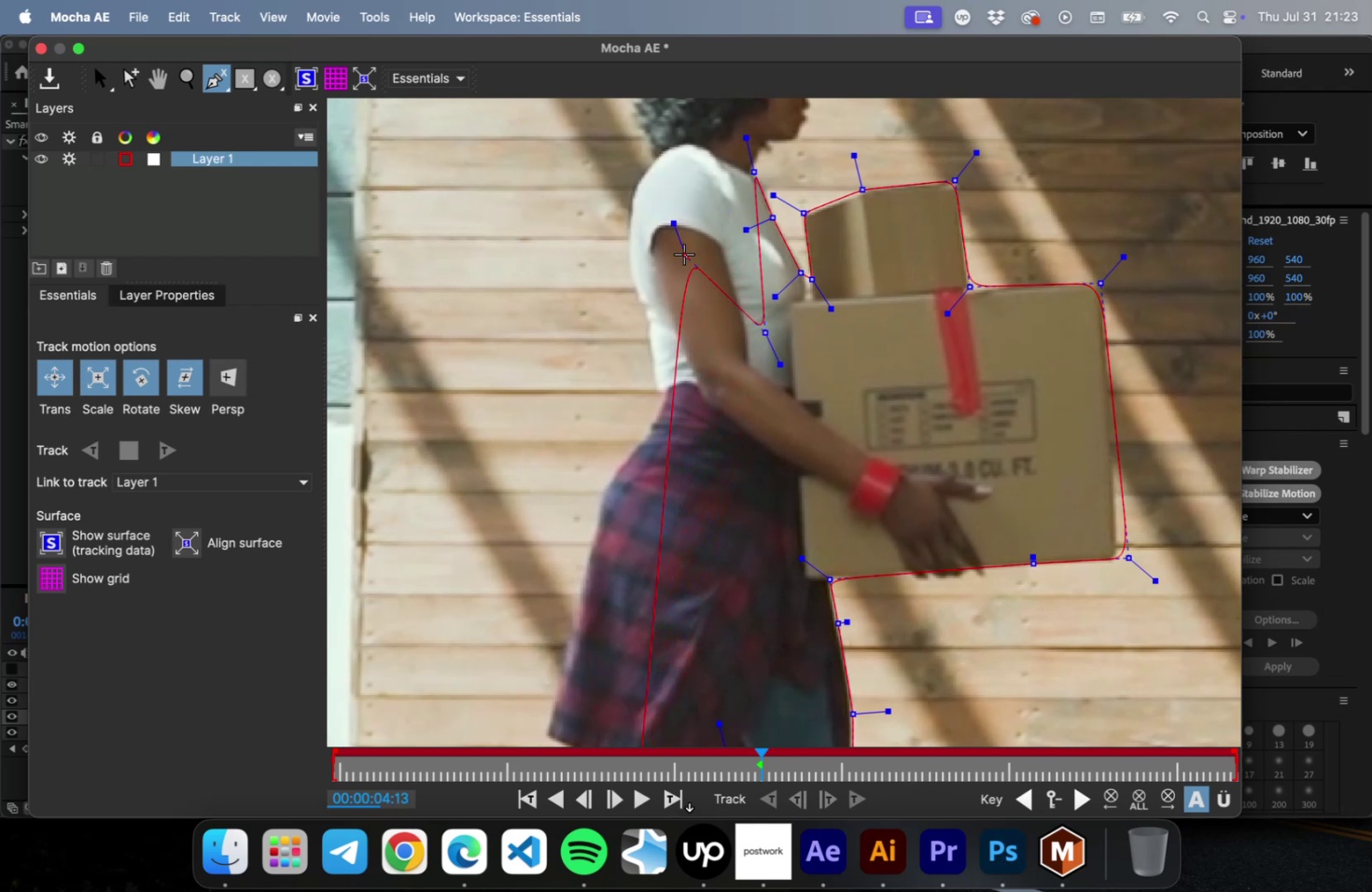 
key(Backspace)
 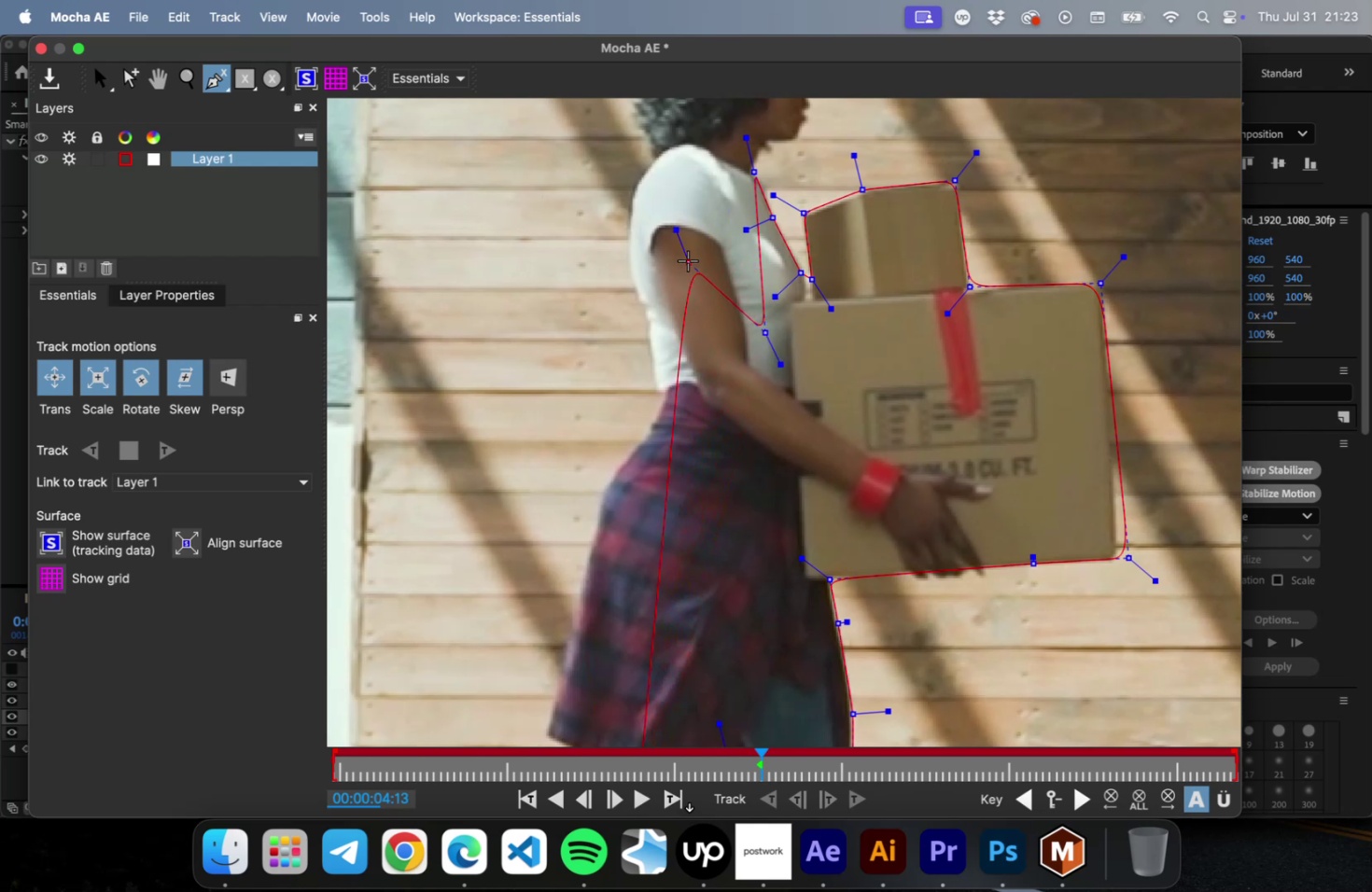 
key(Escape)
 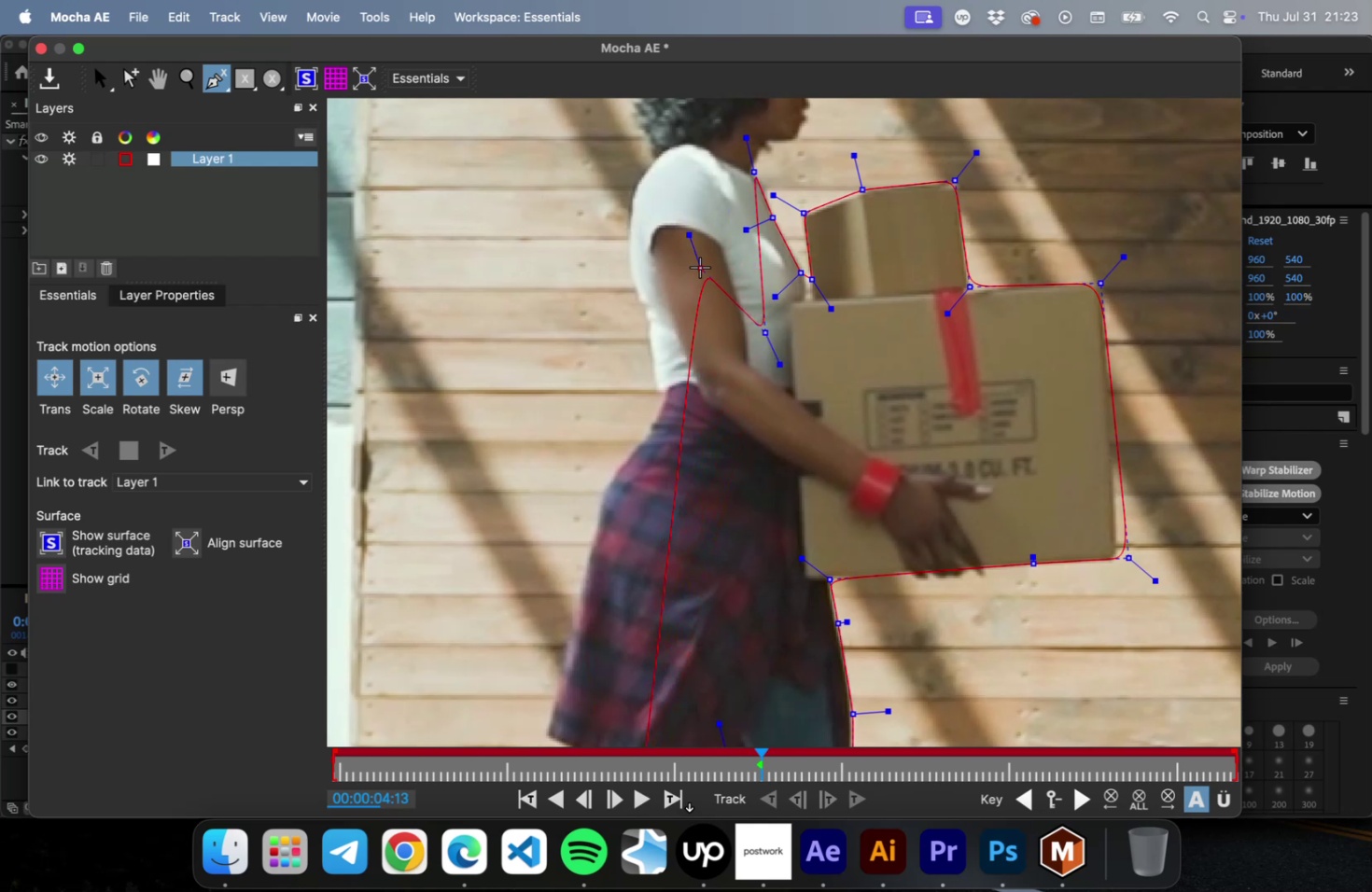 
key(Delete)
 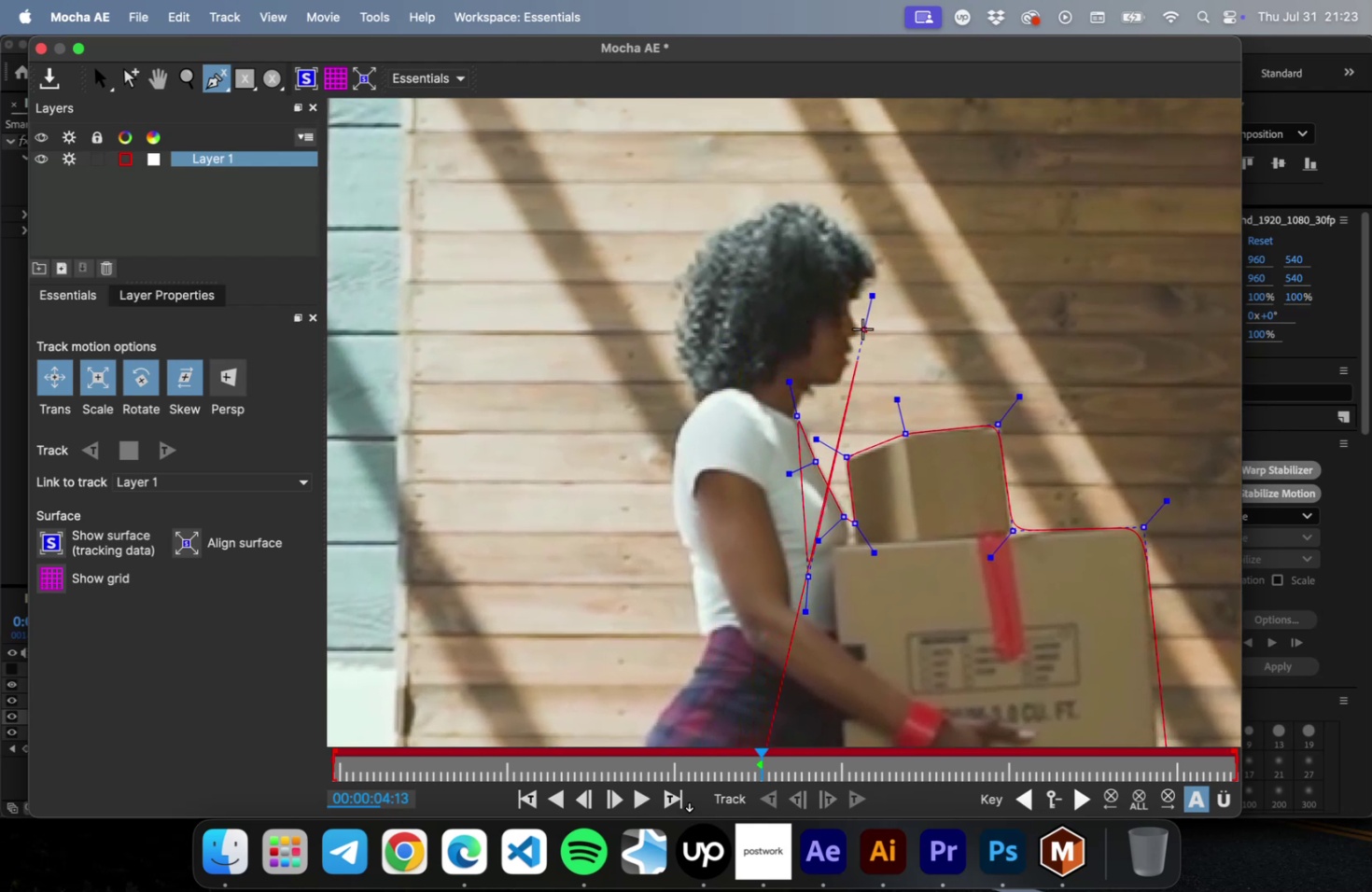 
wait(5.86)
 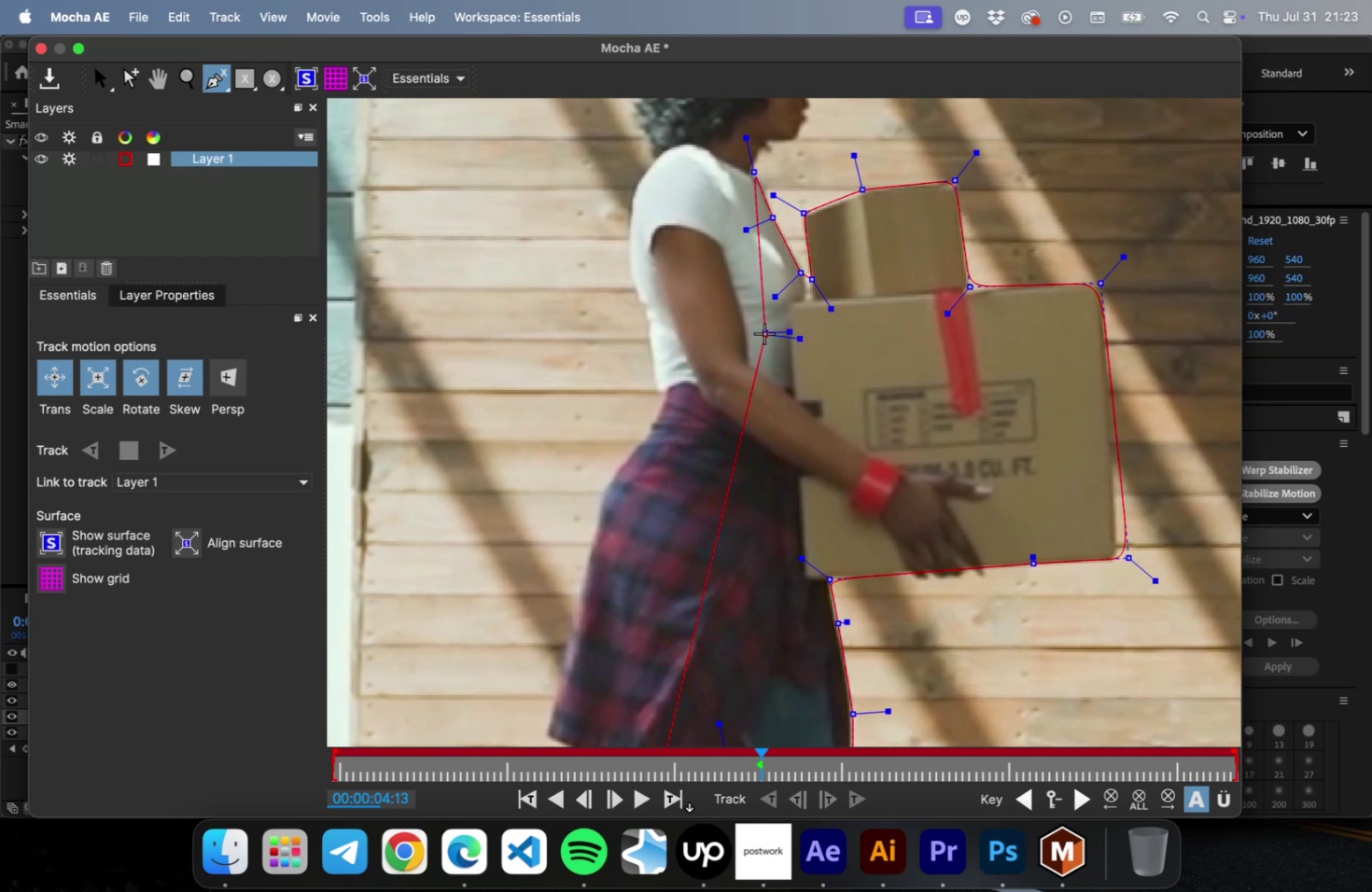 
left_click([840, 371])
 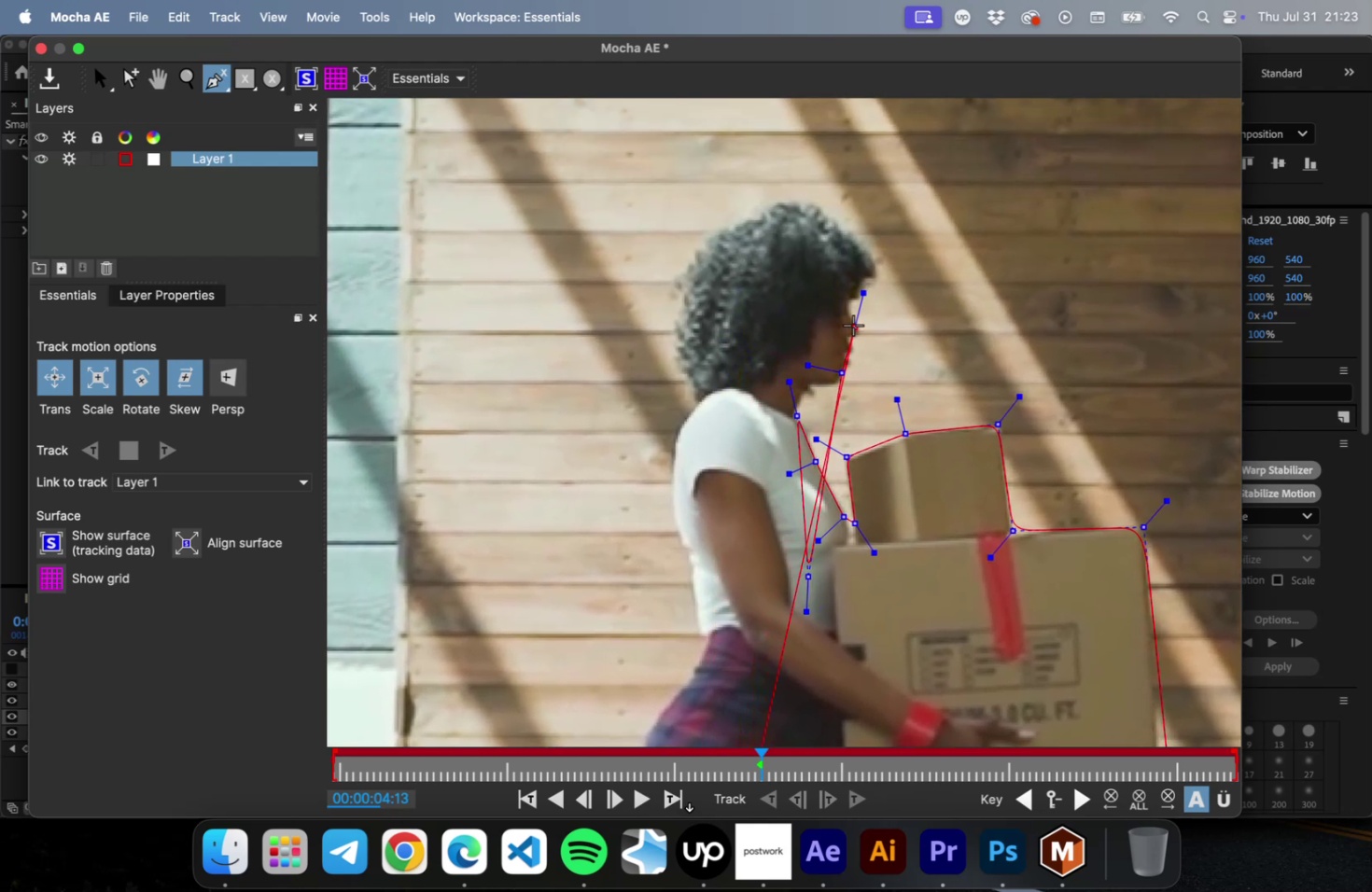 
left_click([853, 326])
 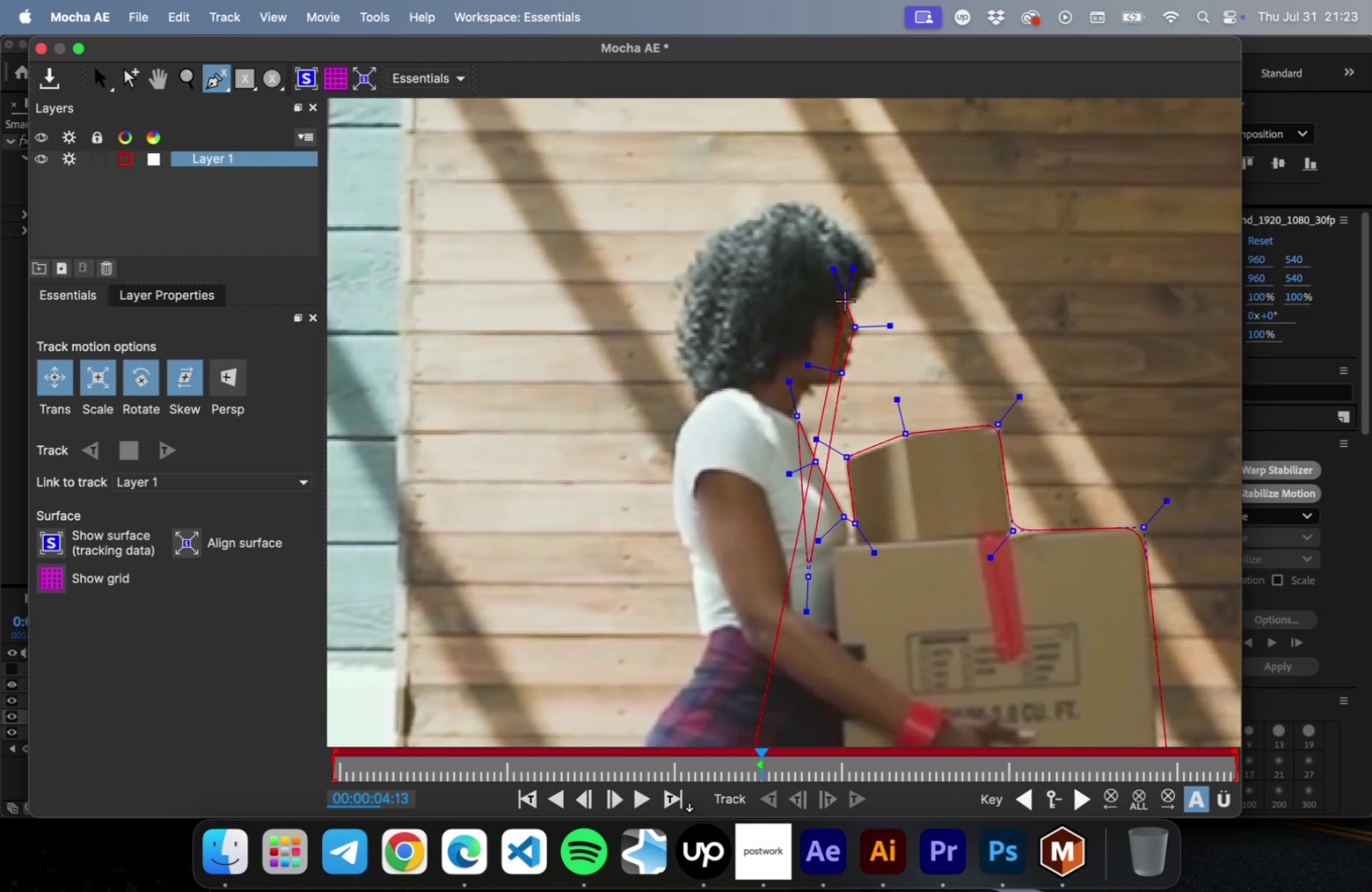 
left_click([845, 301])
 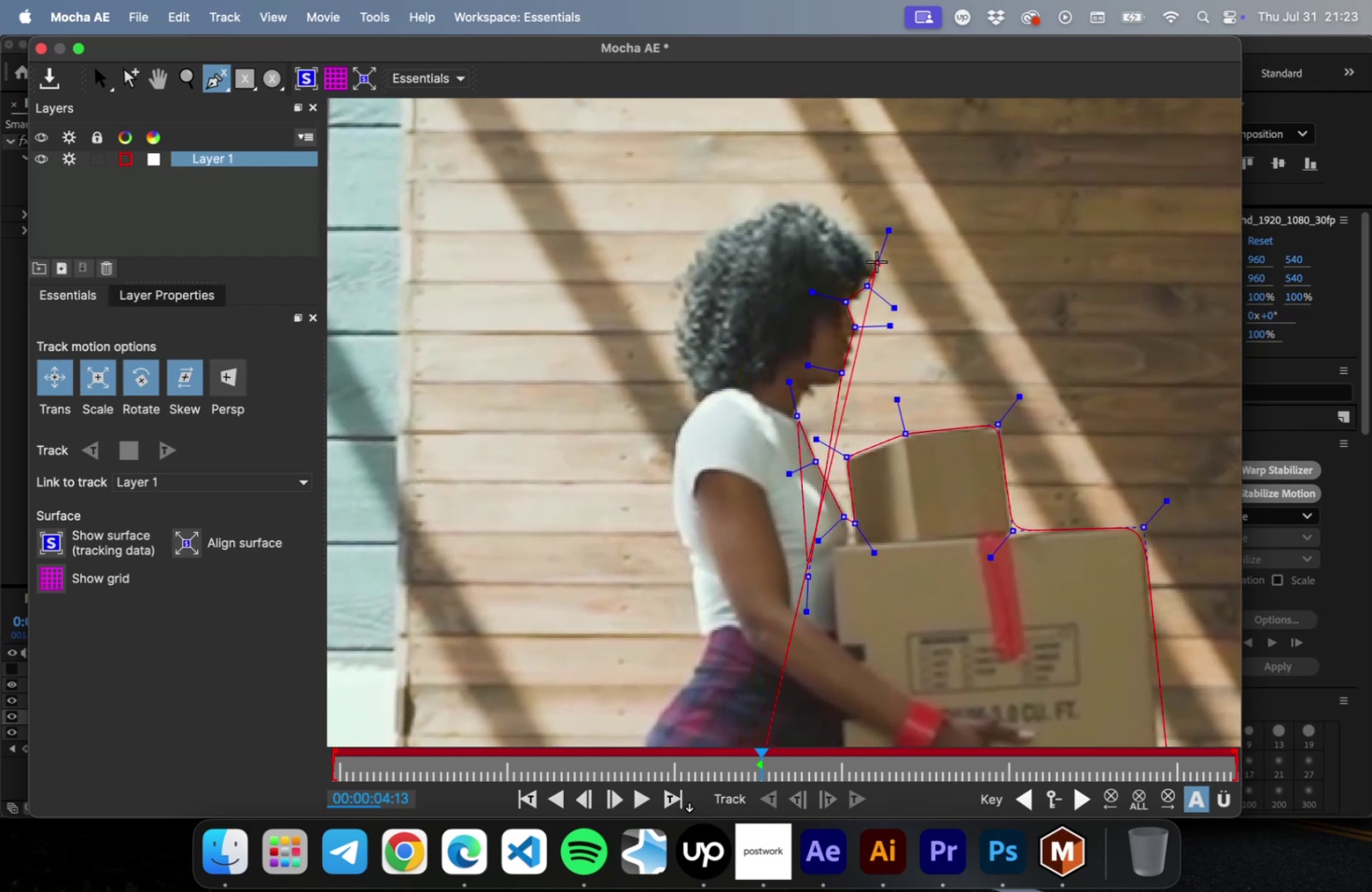 
double_click([876, 262])
 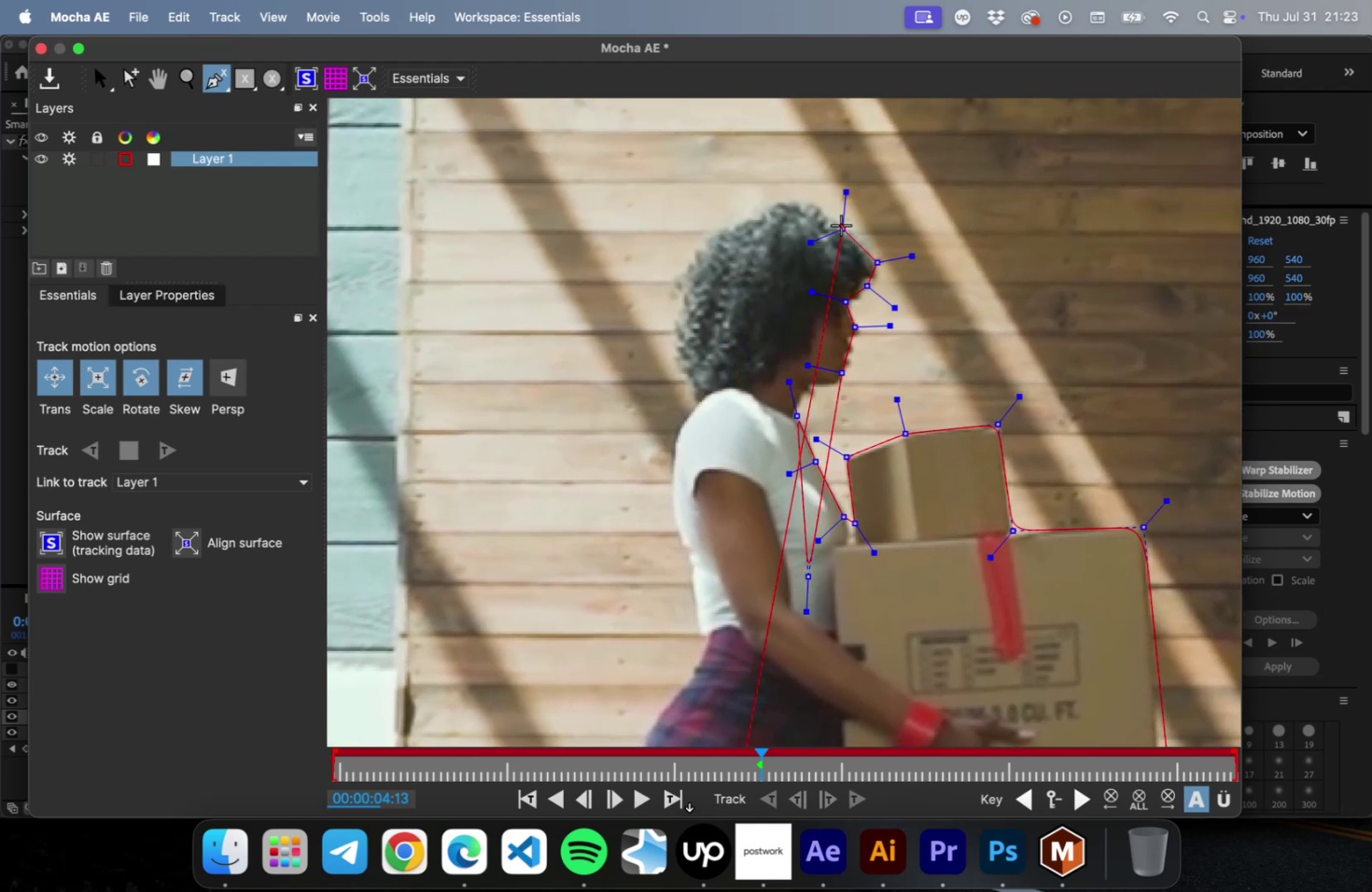 
left_click([842, 228])
 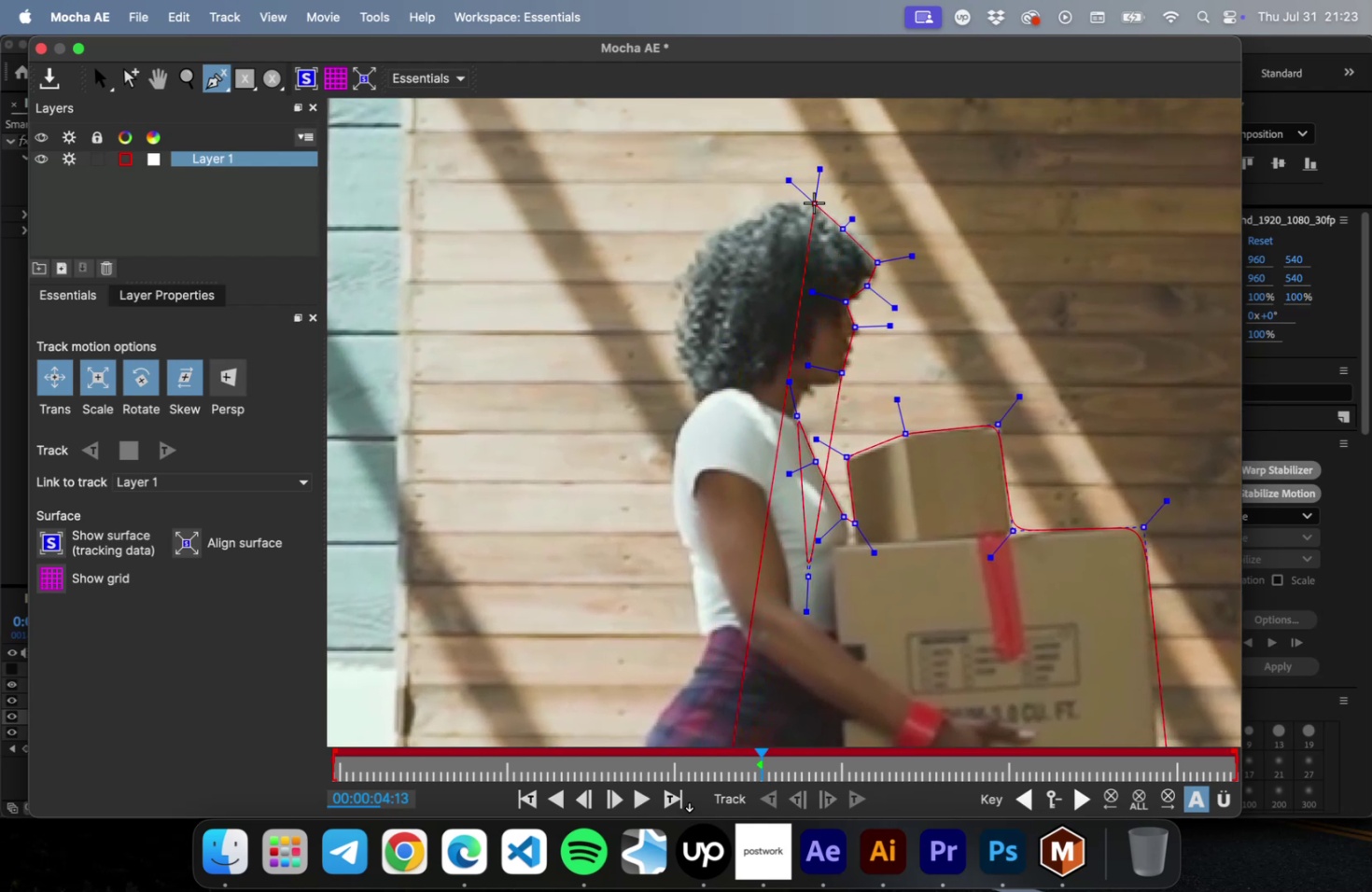 
left_click([814, 203])
 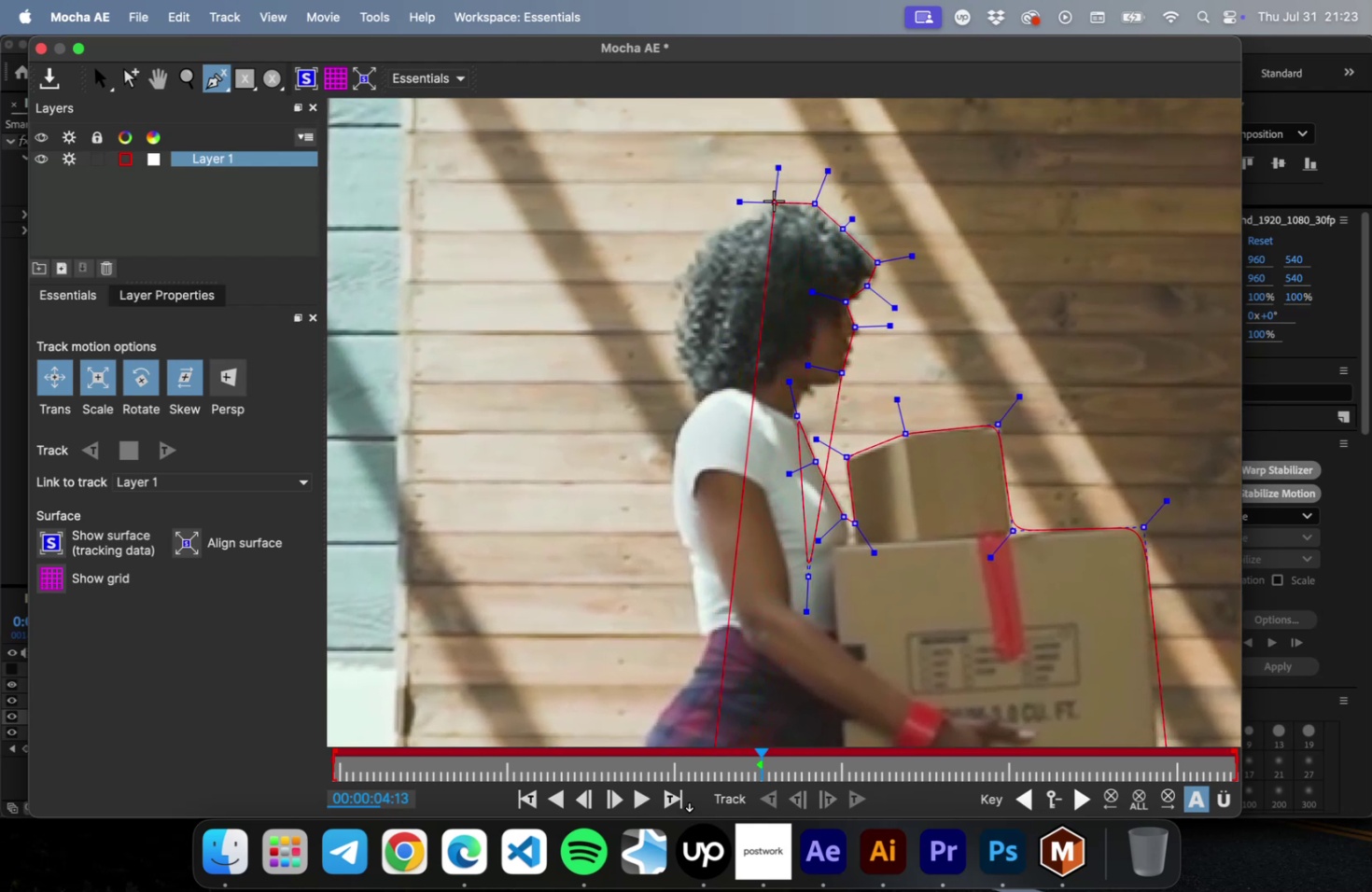 
left_click([774, 202])
 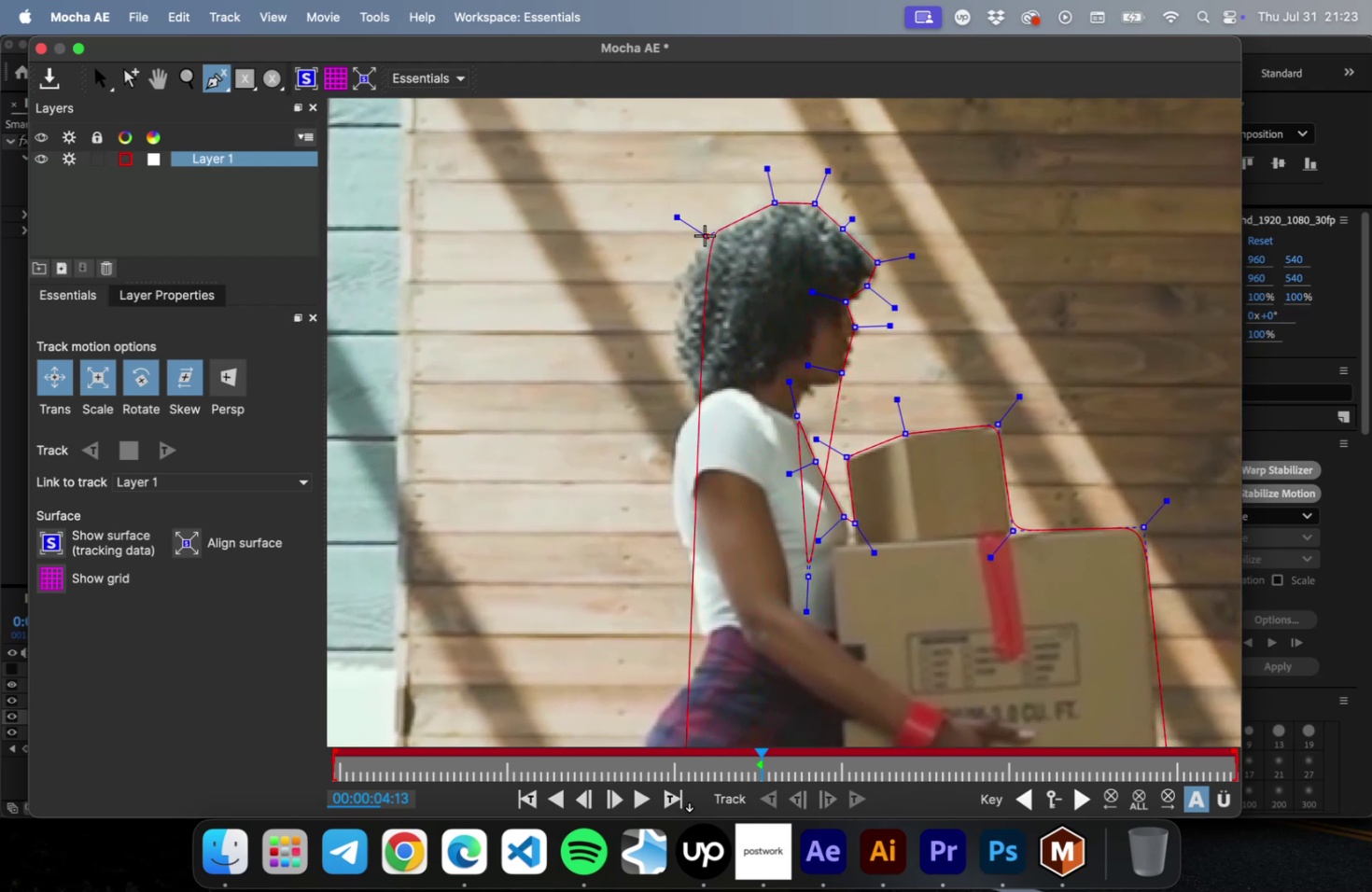 
left_click([705, 236])
 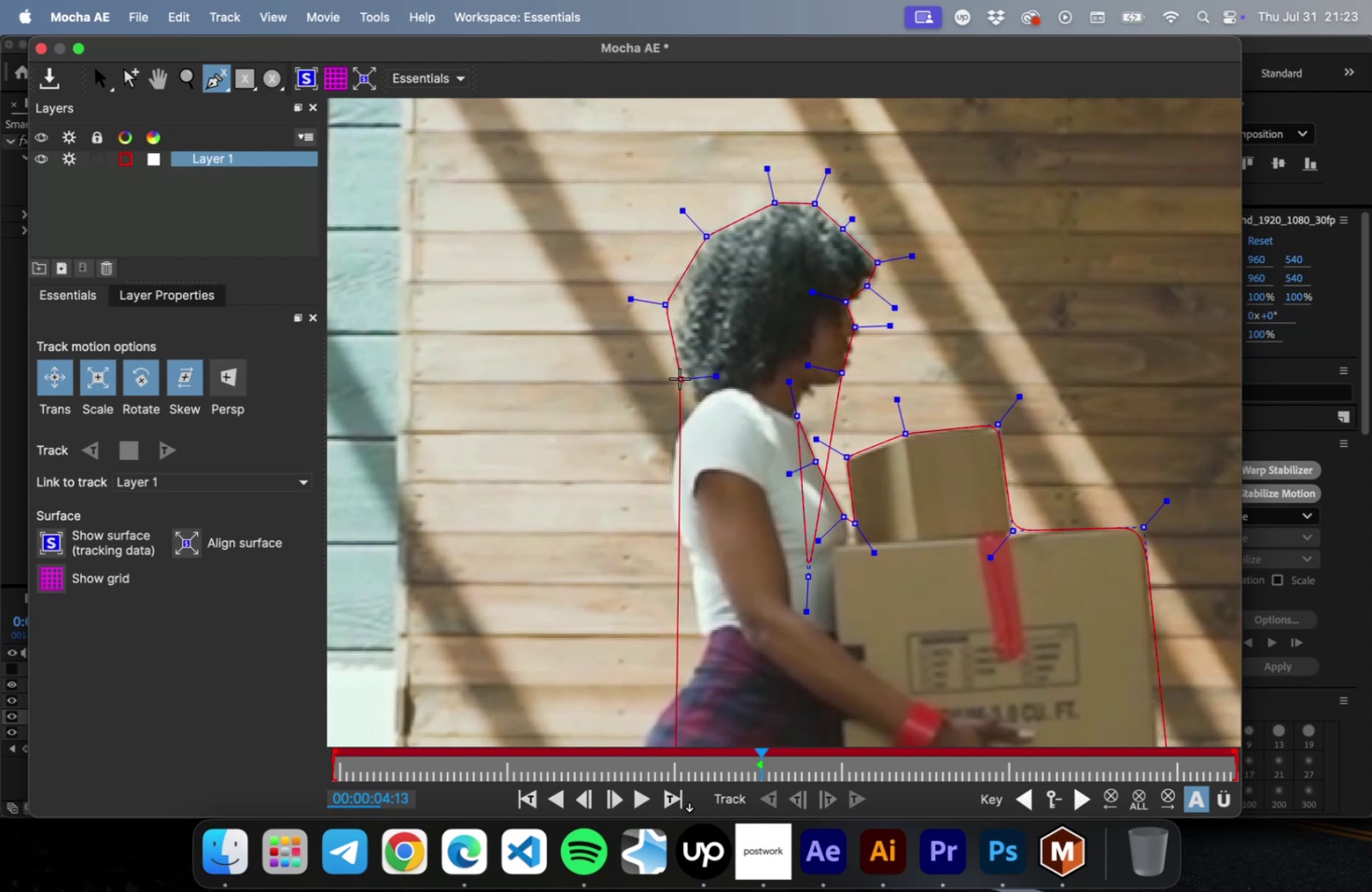 
left_click([685, 391])
 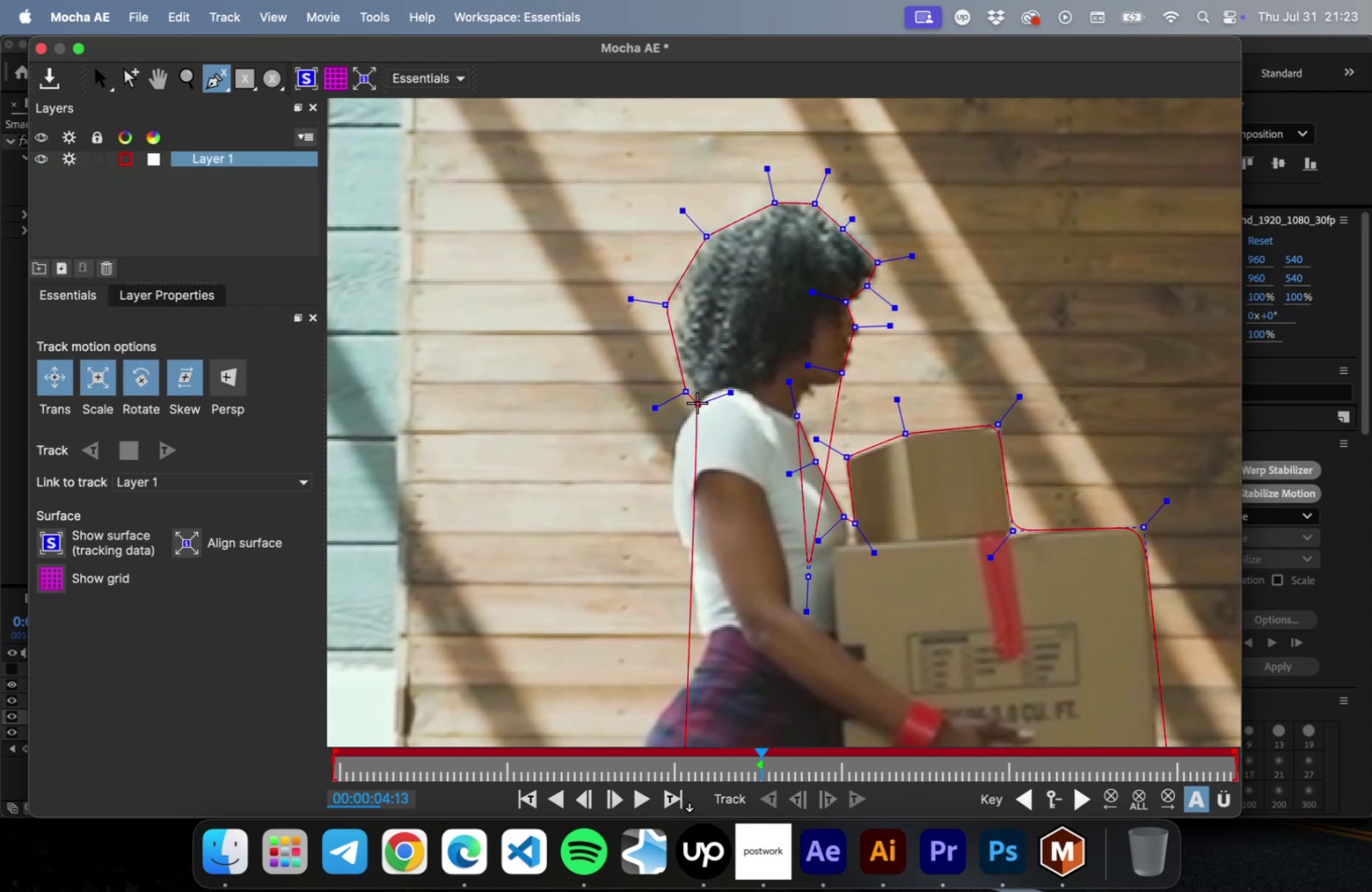 
left_click([697, 403])
 